 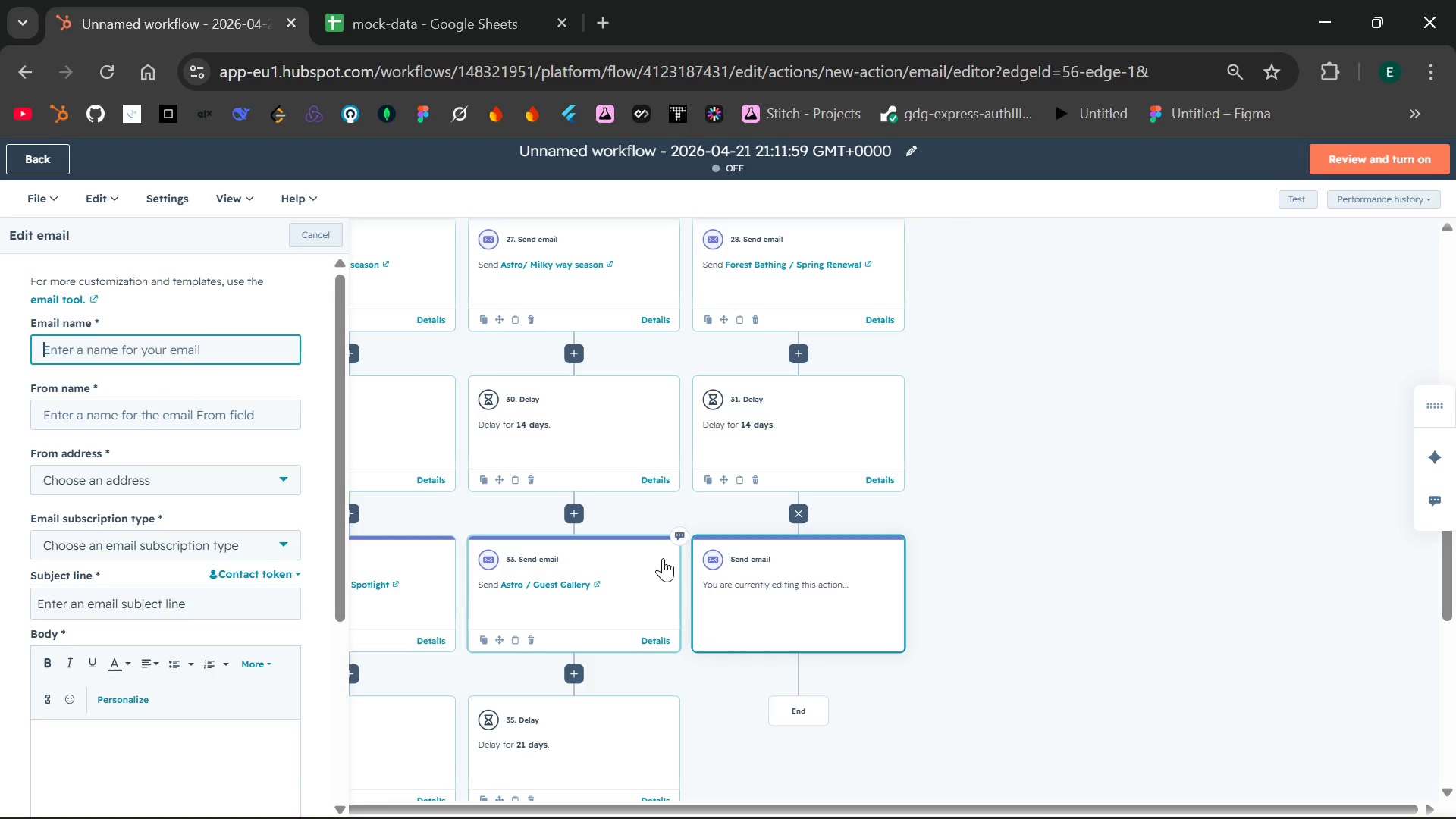 
type(Forest Bathing / )
 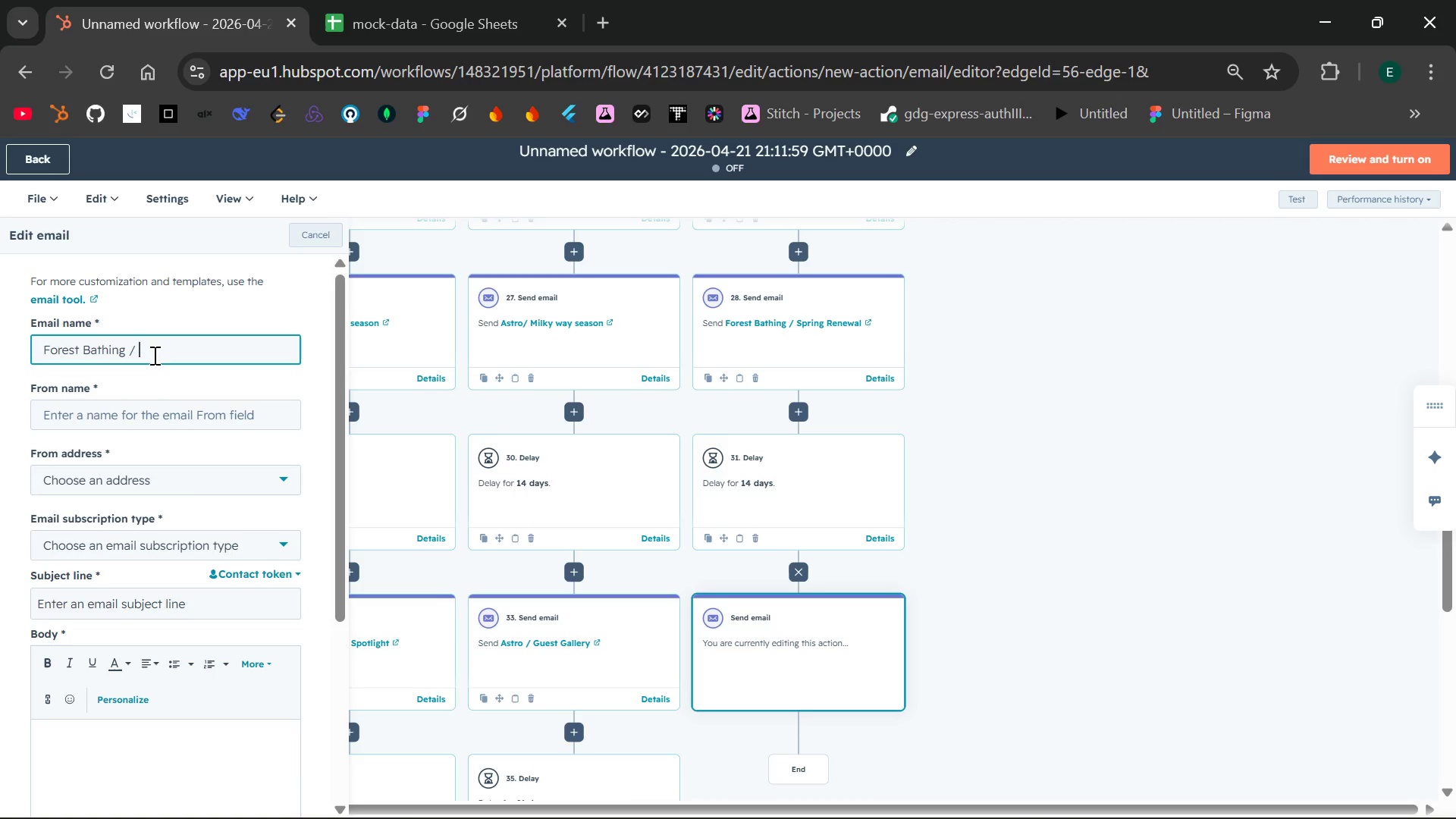 
wait(16.09)
 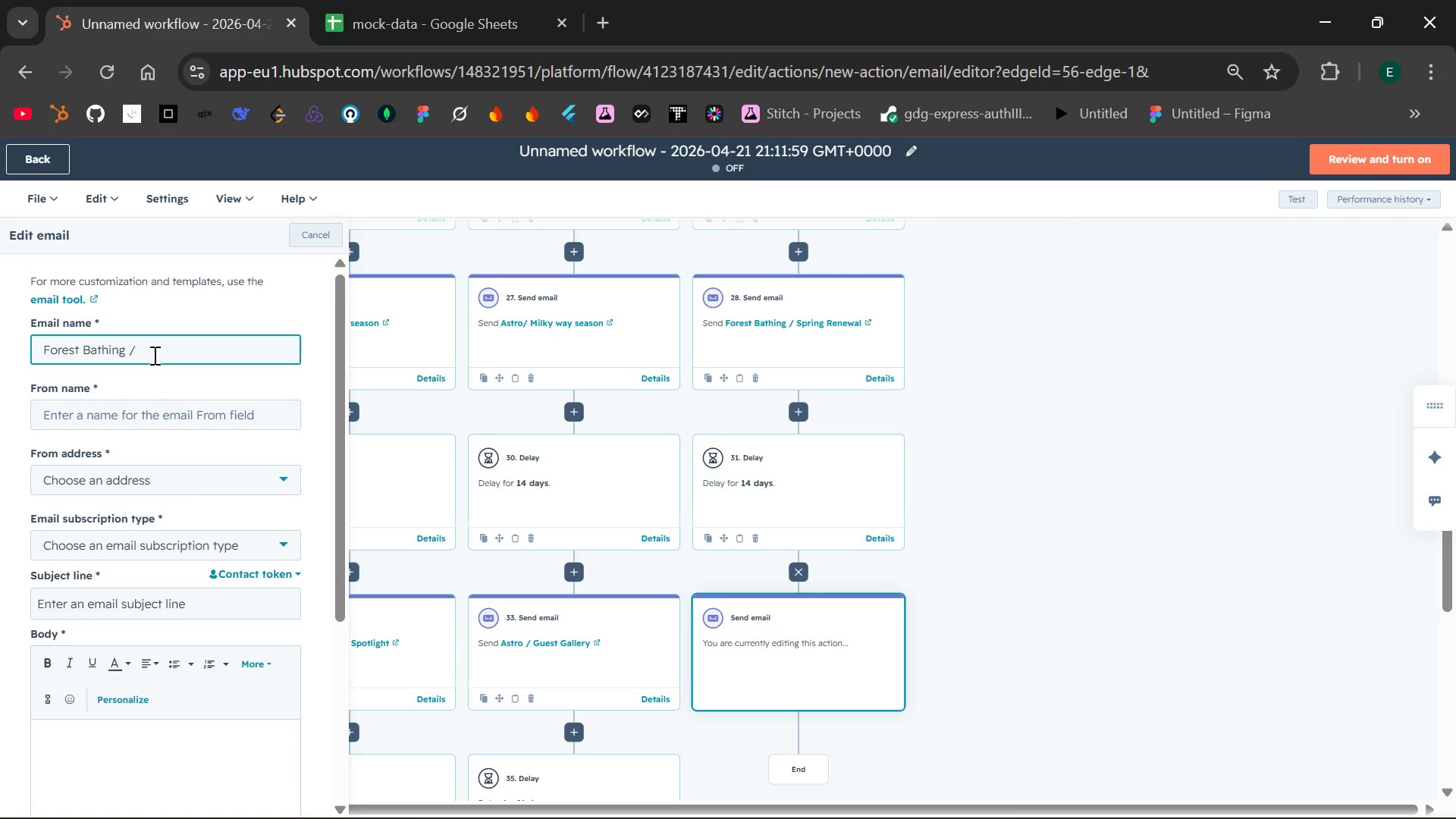 
type(Guest Reflection)
 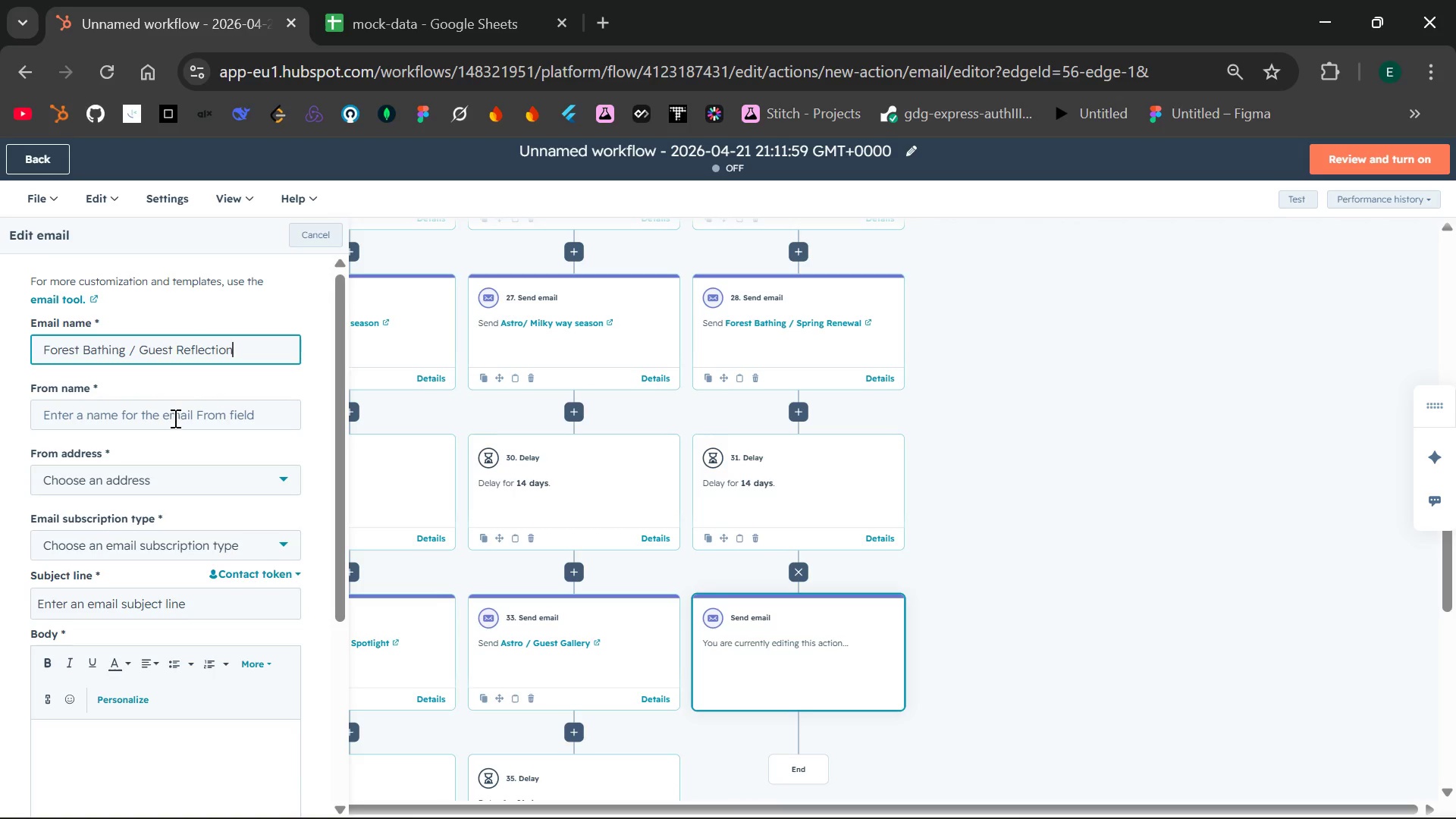 
left_click([171, 419])
 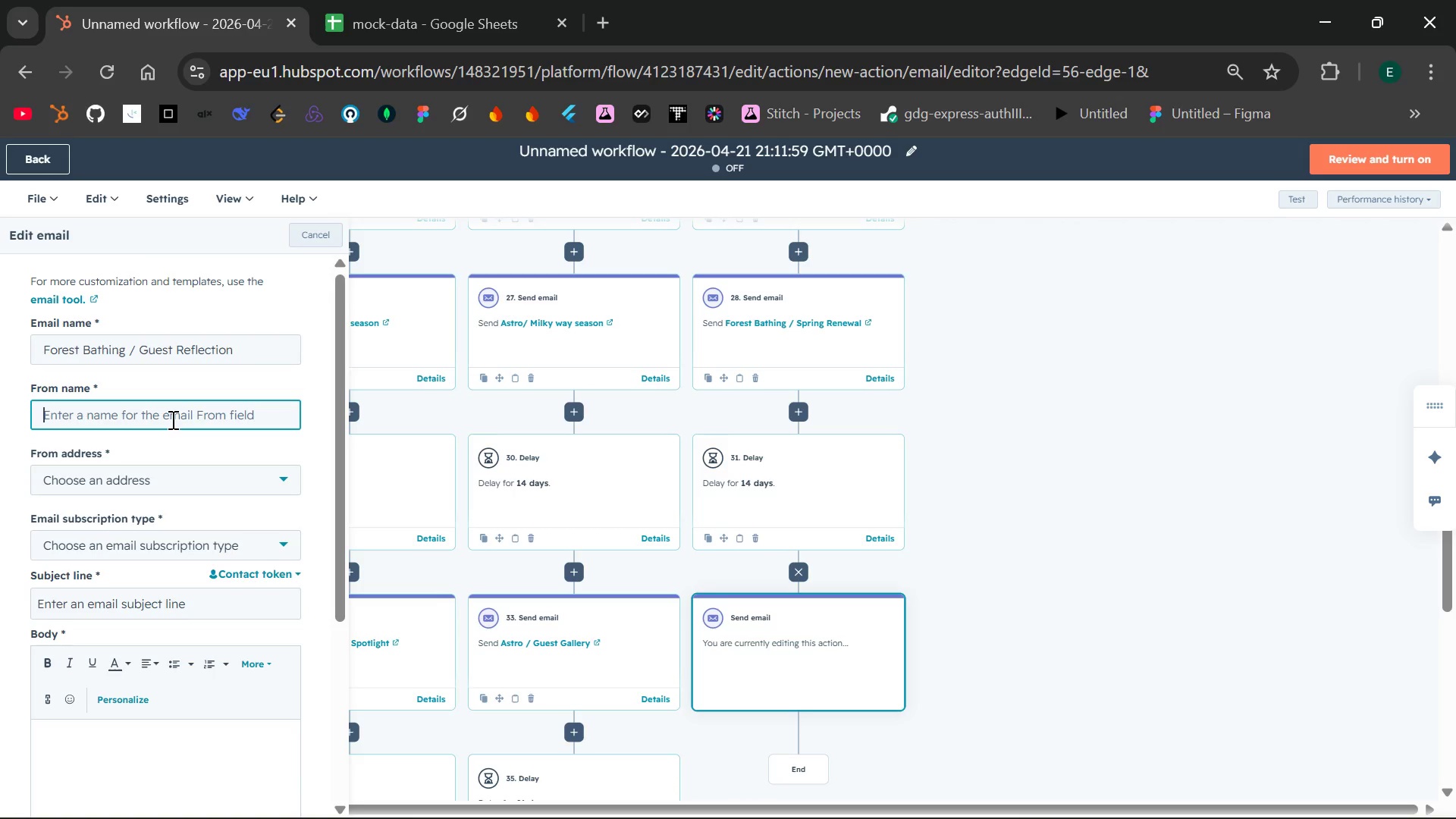 
type(Celestial Yurt)
 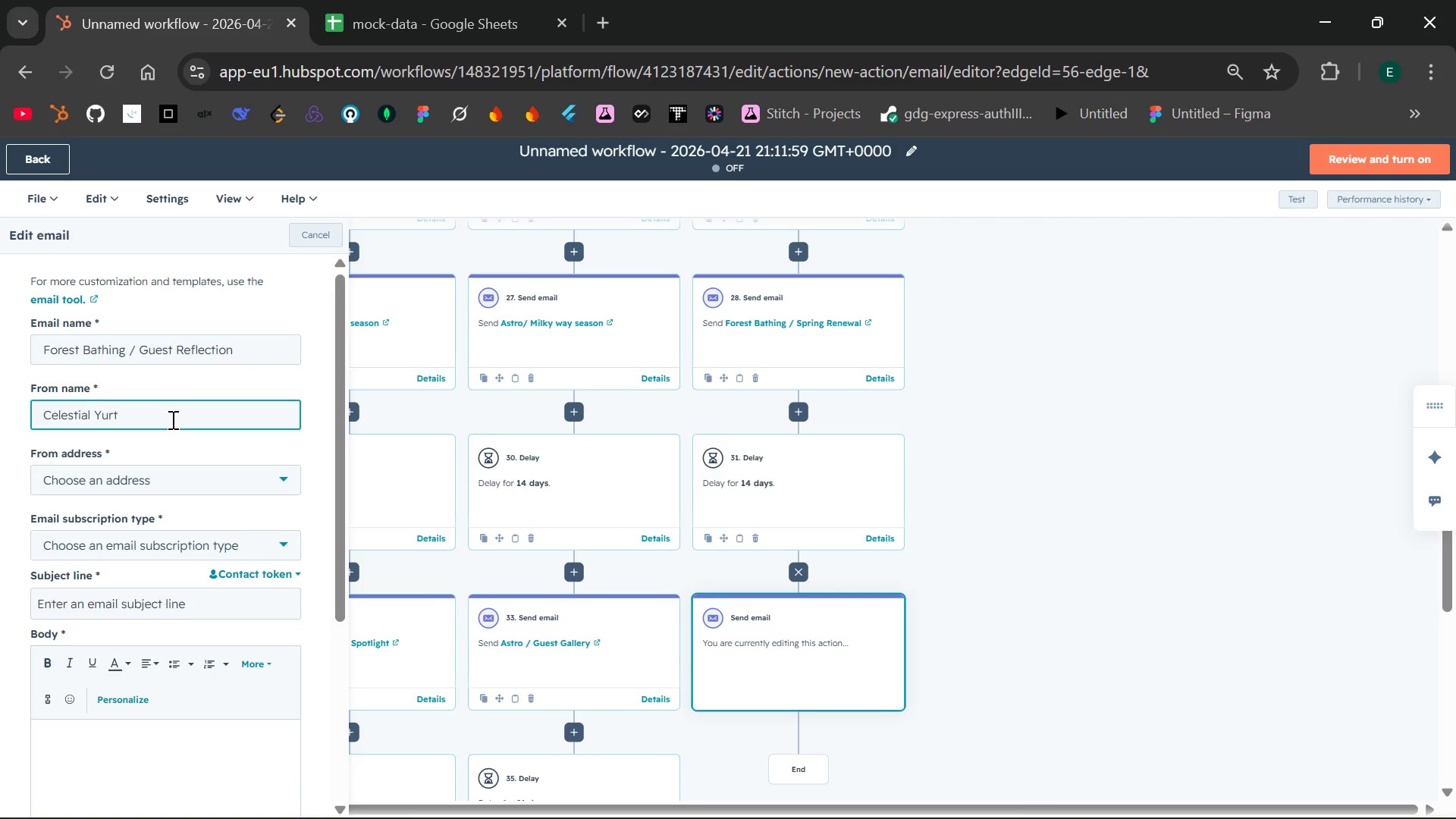 
key(S)
 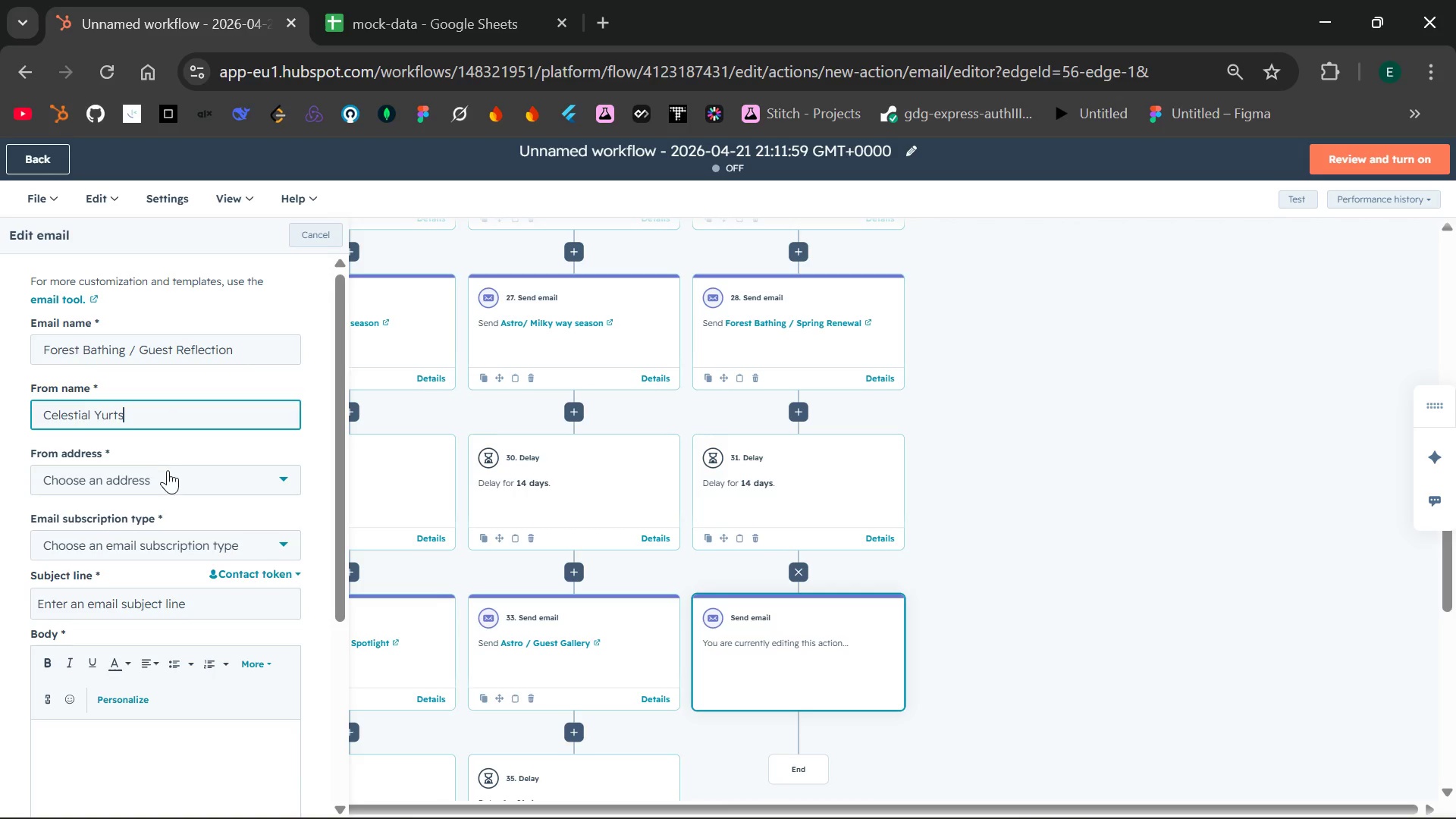 
left_click([168, 473])
 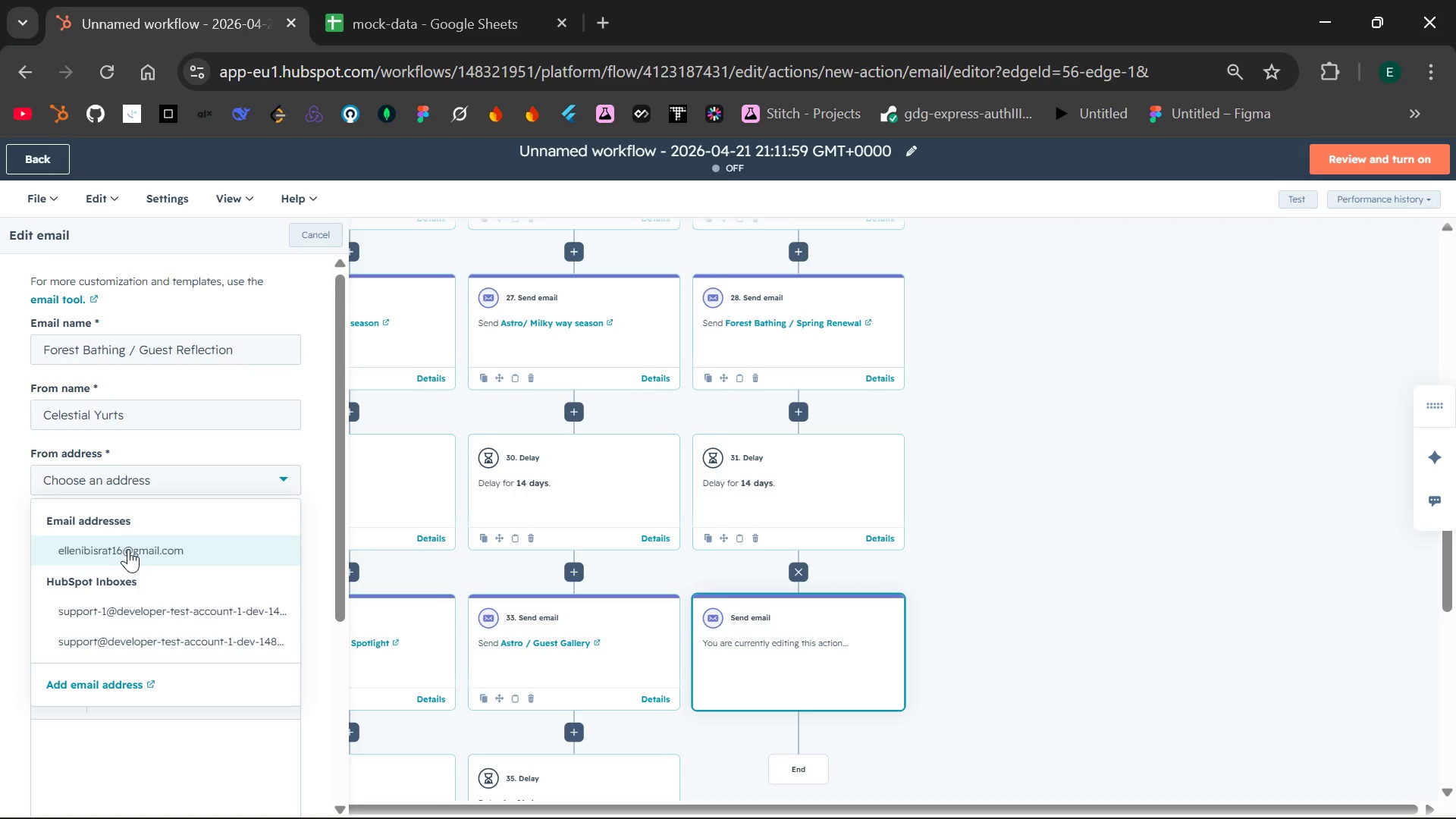 
left_click([127, 551])
 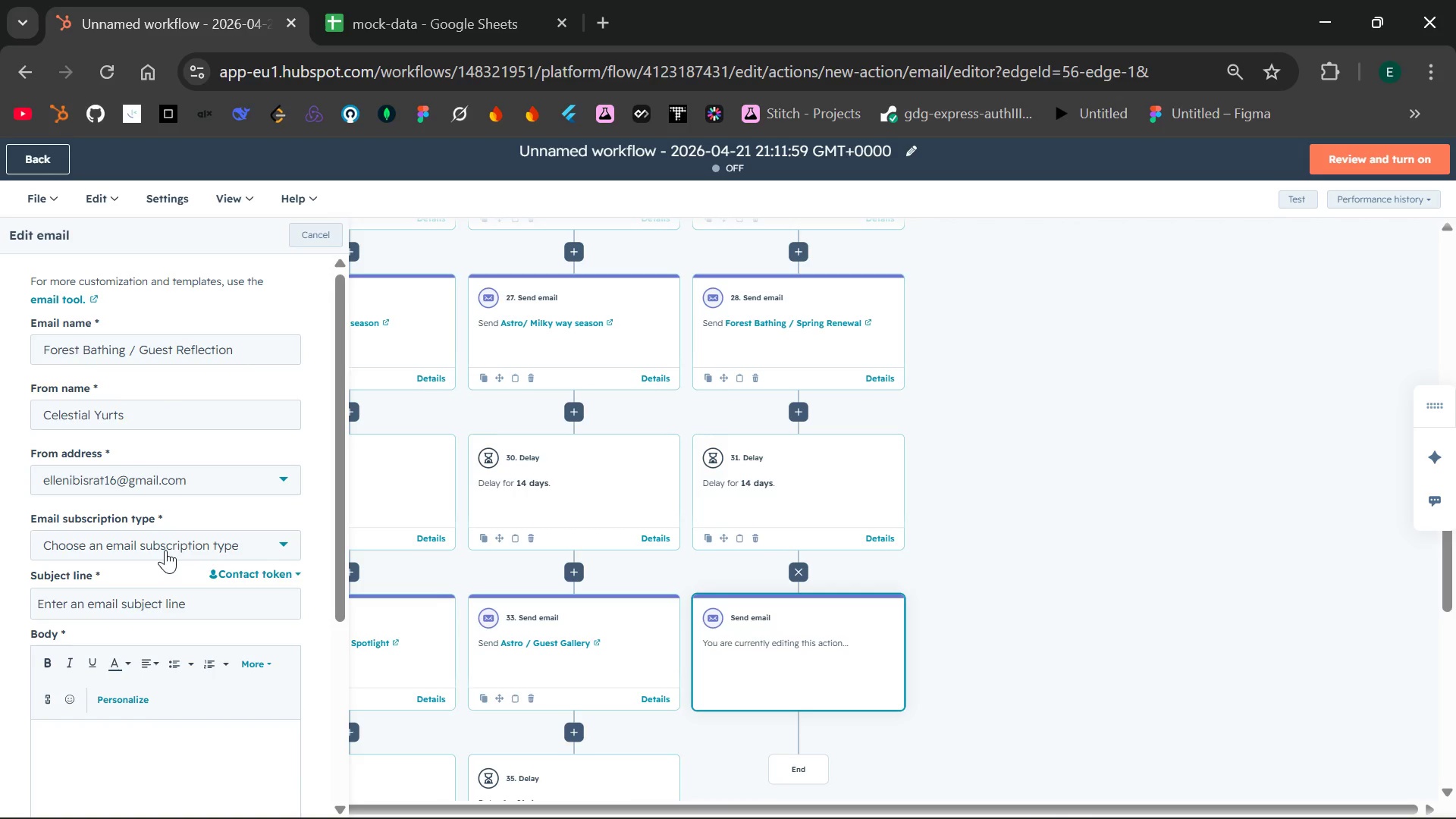 
left_click([165, 550])
 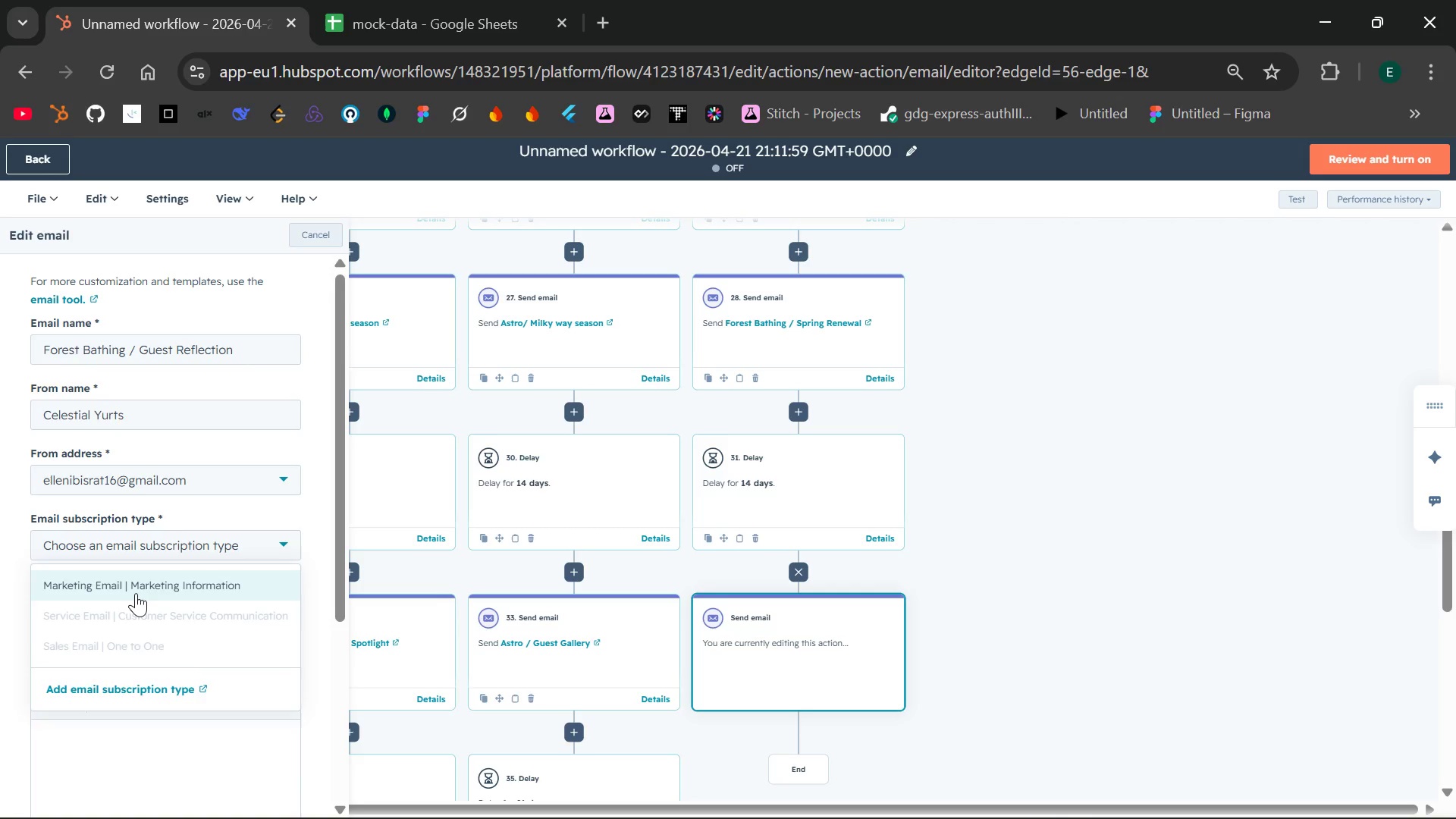 
left_click([135, 593])
 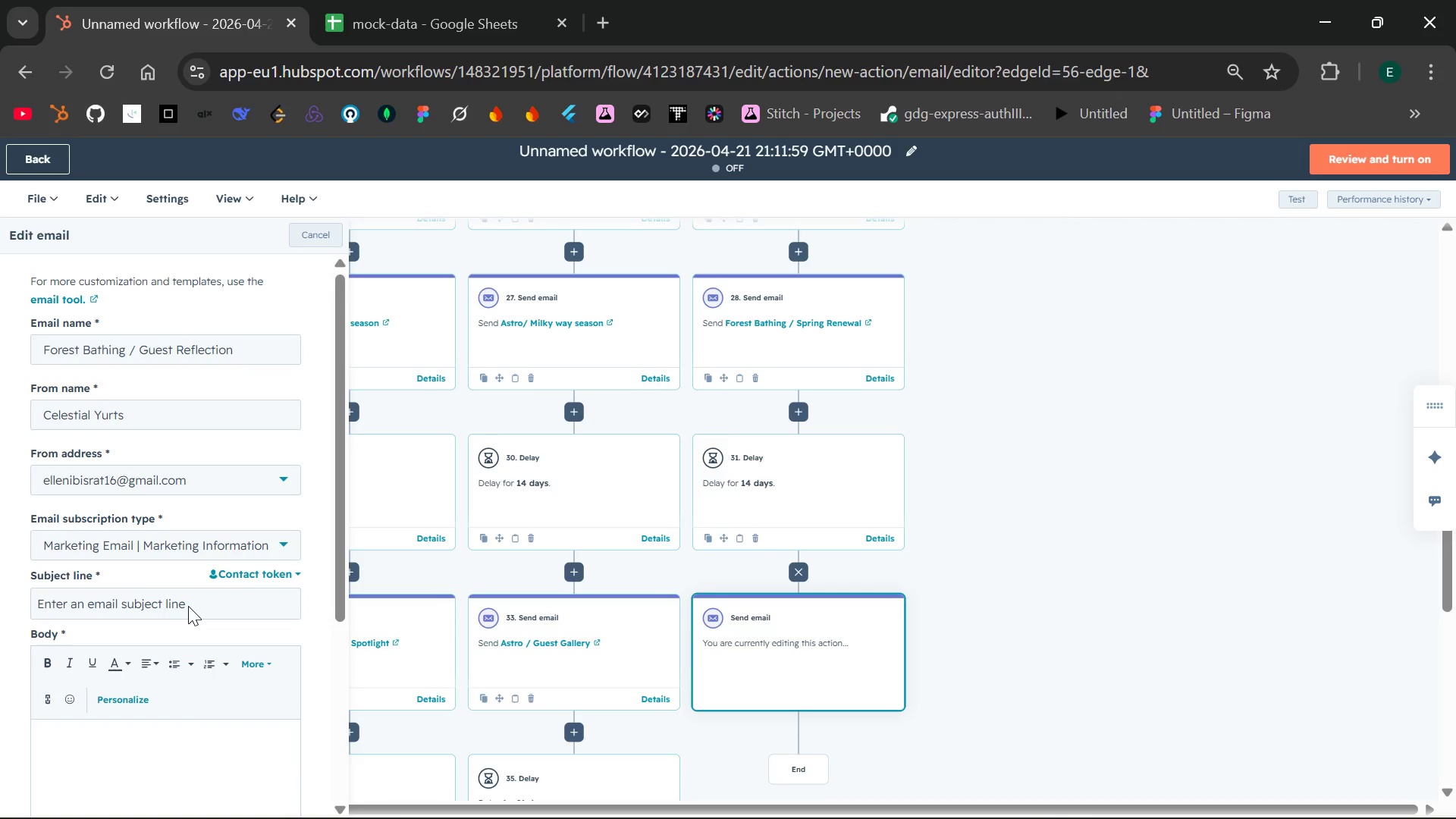 
left_click([188, 606])
 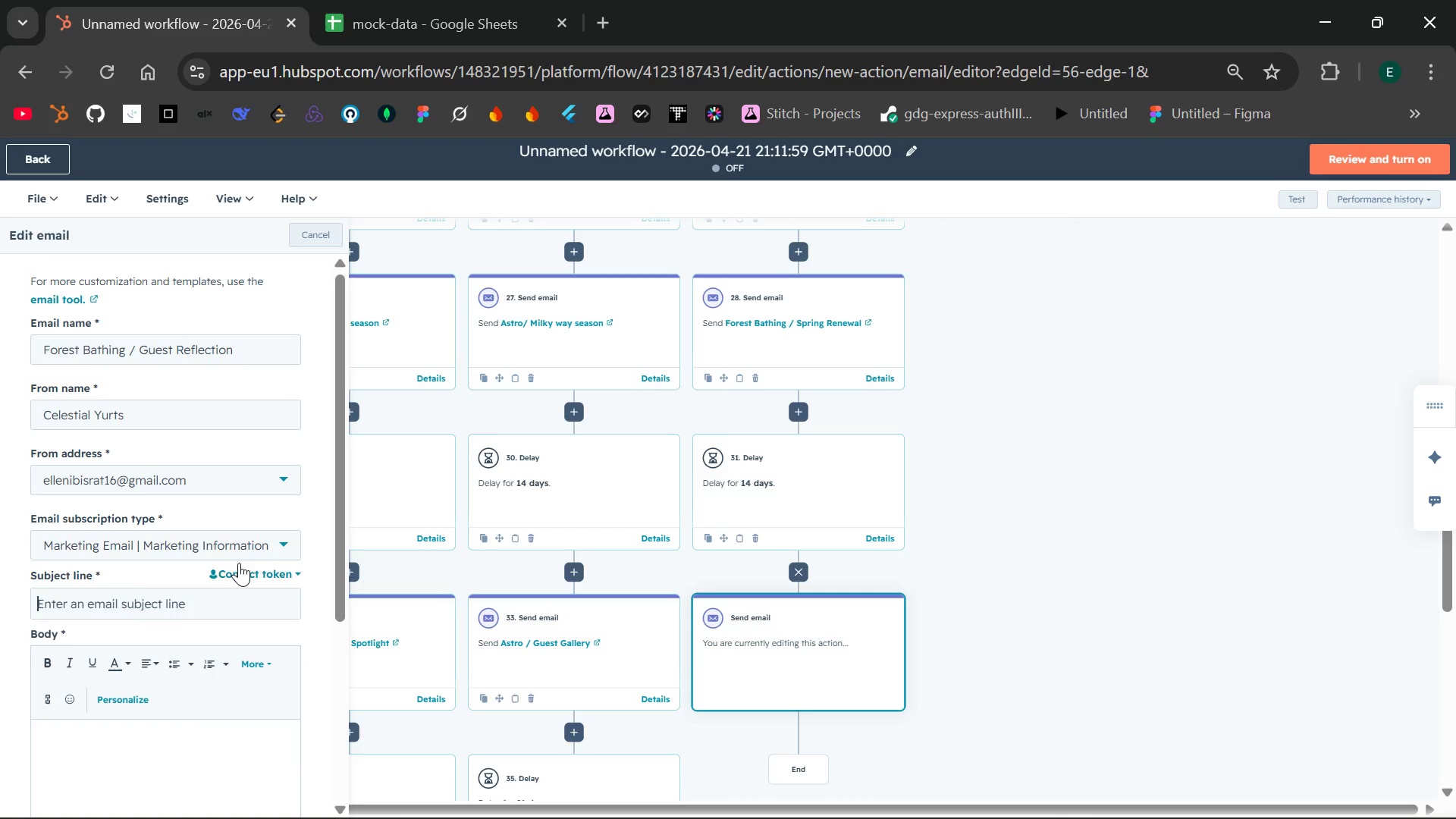 
left_click([244, 568])
 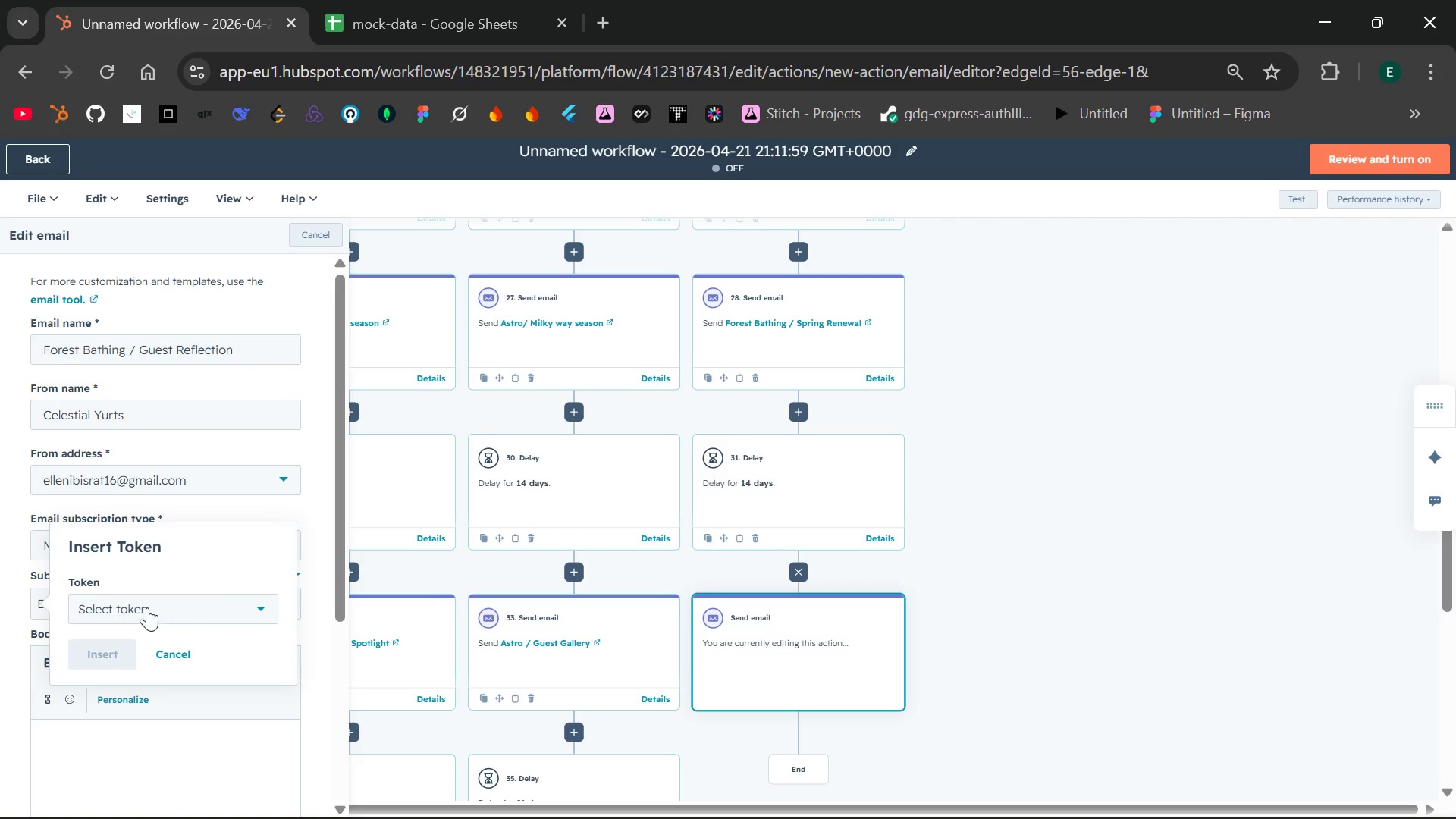 
left_click([146, 607])
 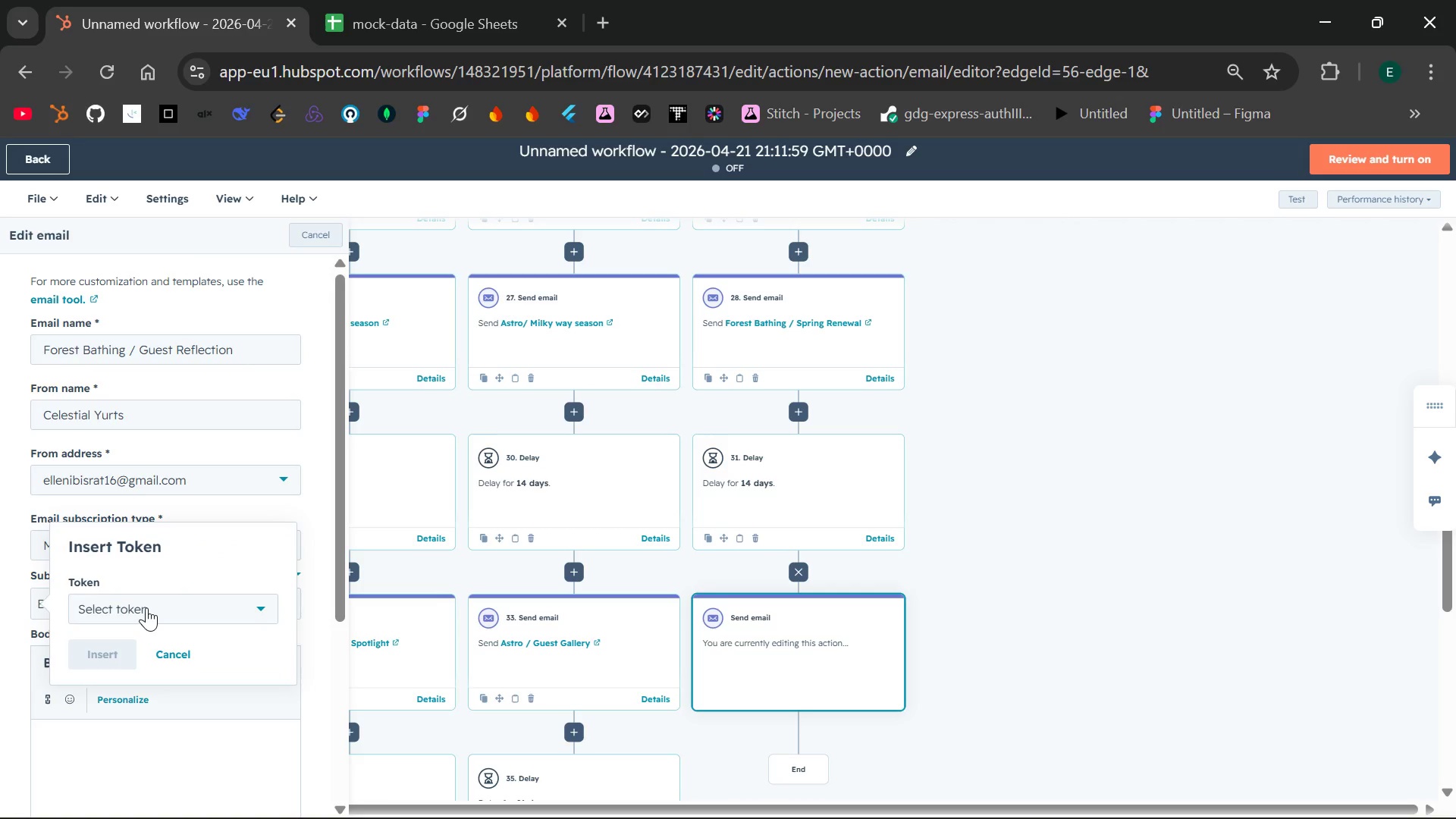 
type(first na)
 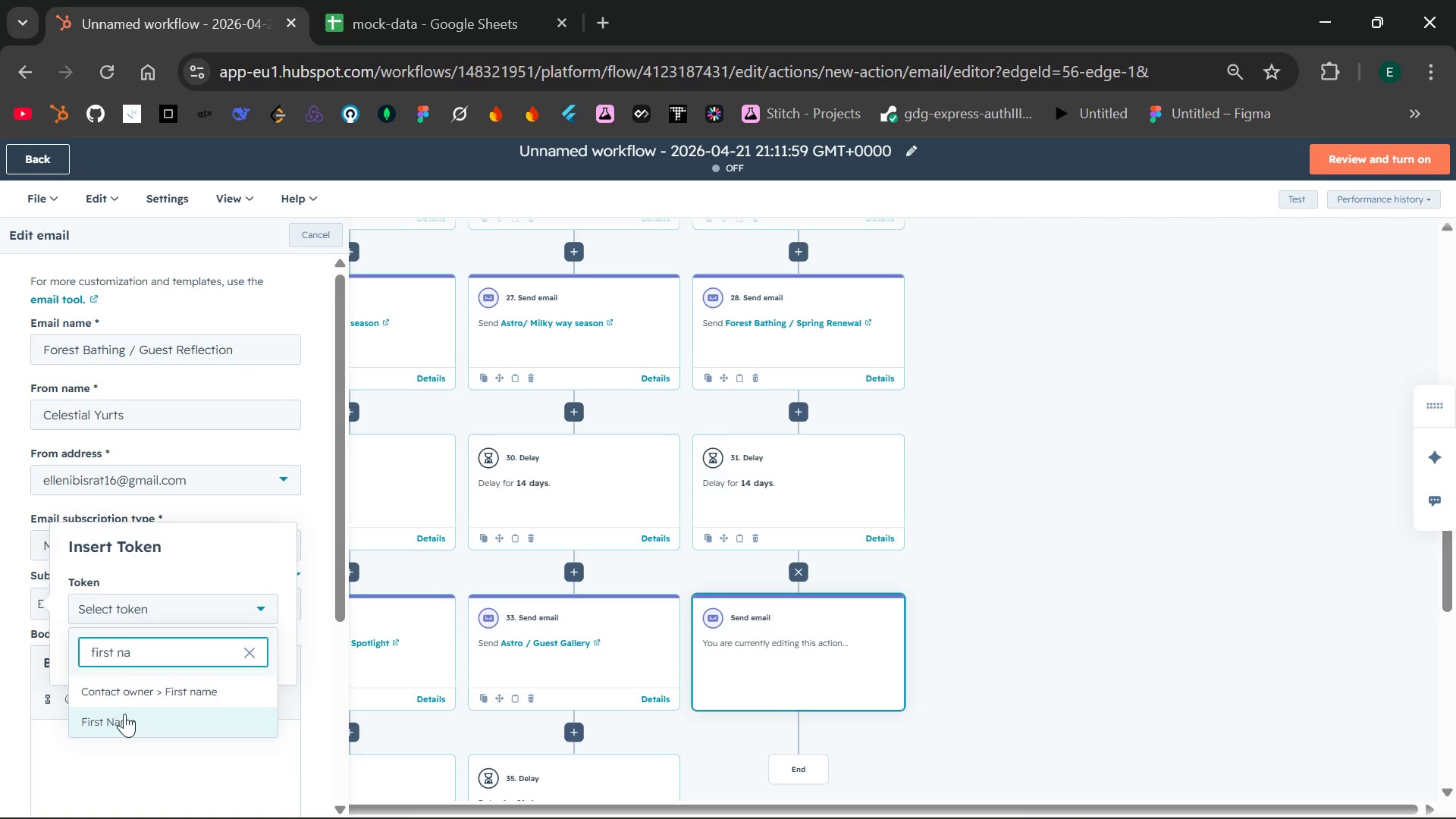 
left_click([124, 715])
 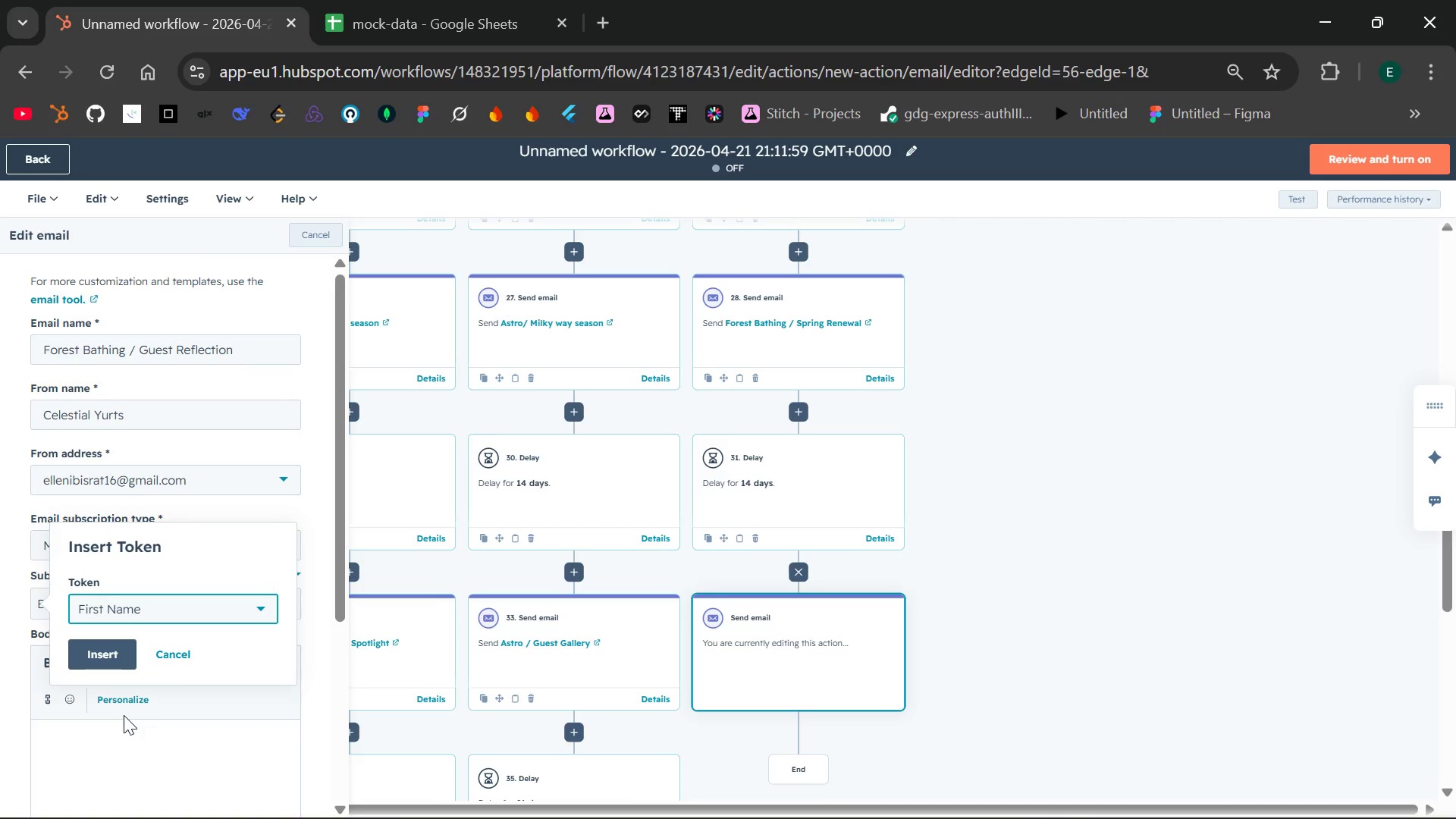 
left_click([99, 646])
 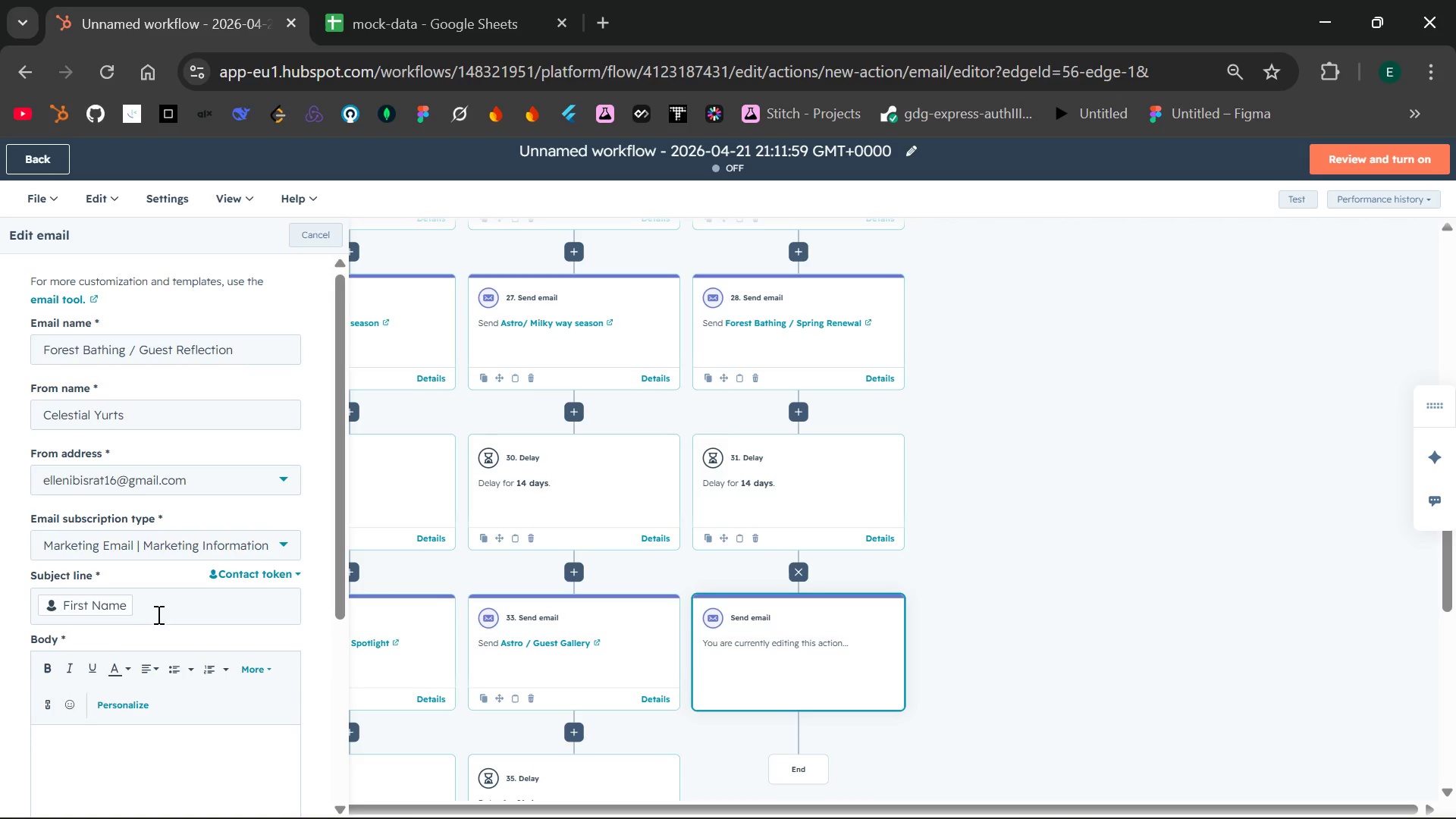 
left_click([158, 613])
 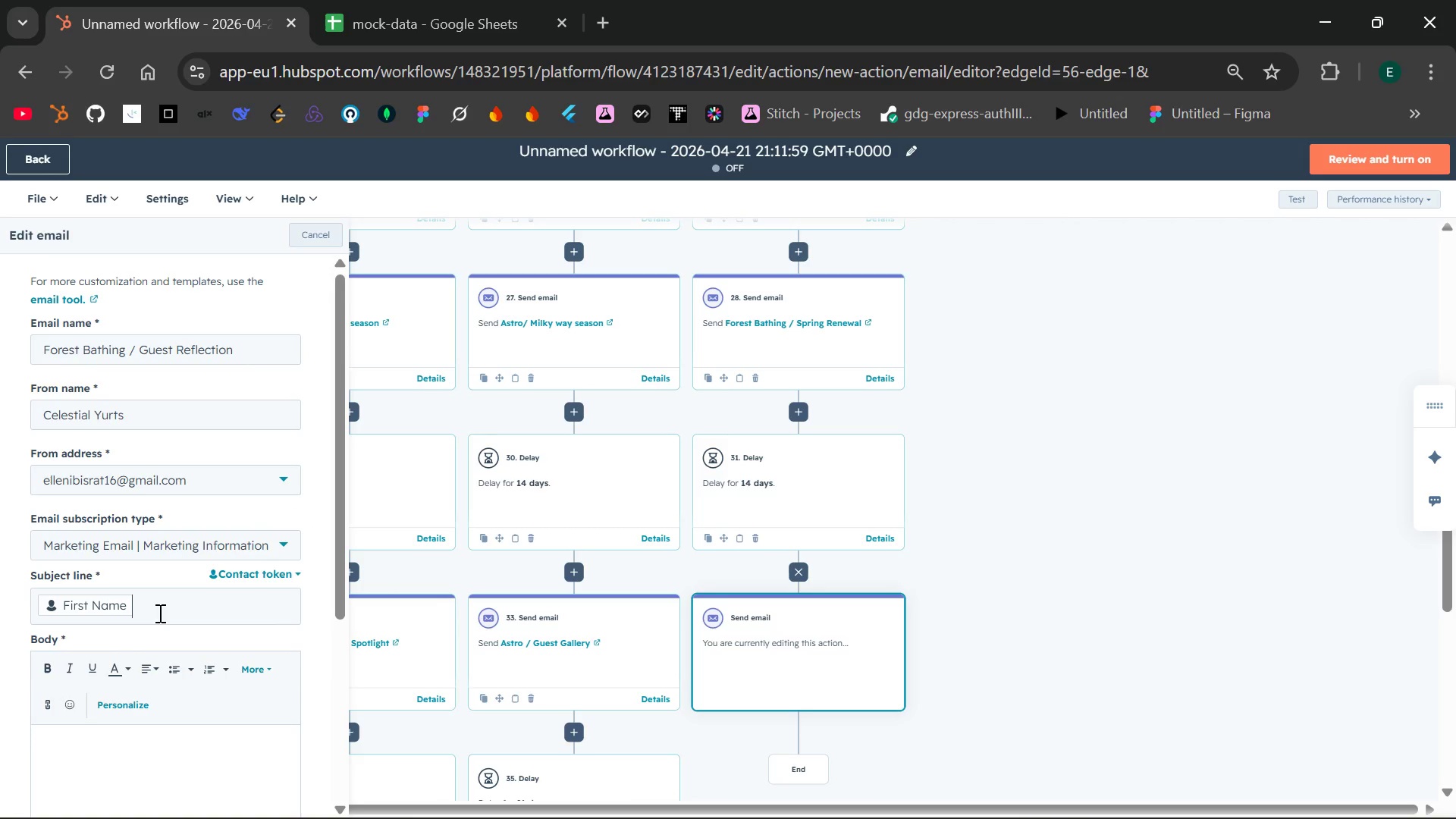 
key(Comma)
 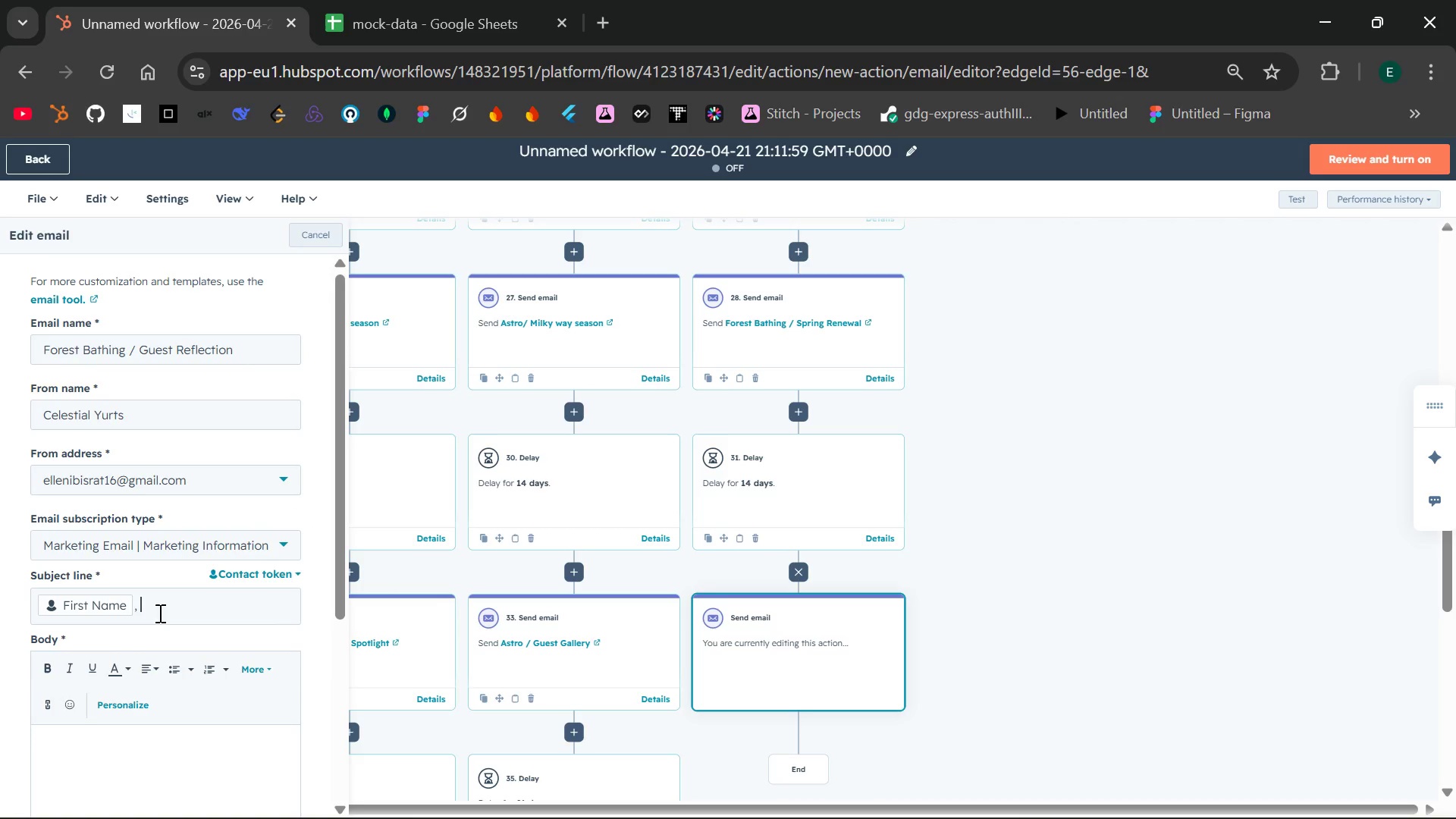 
key(Space)
 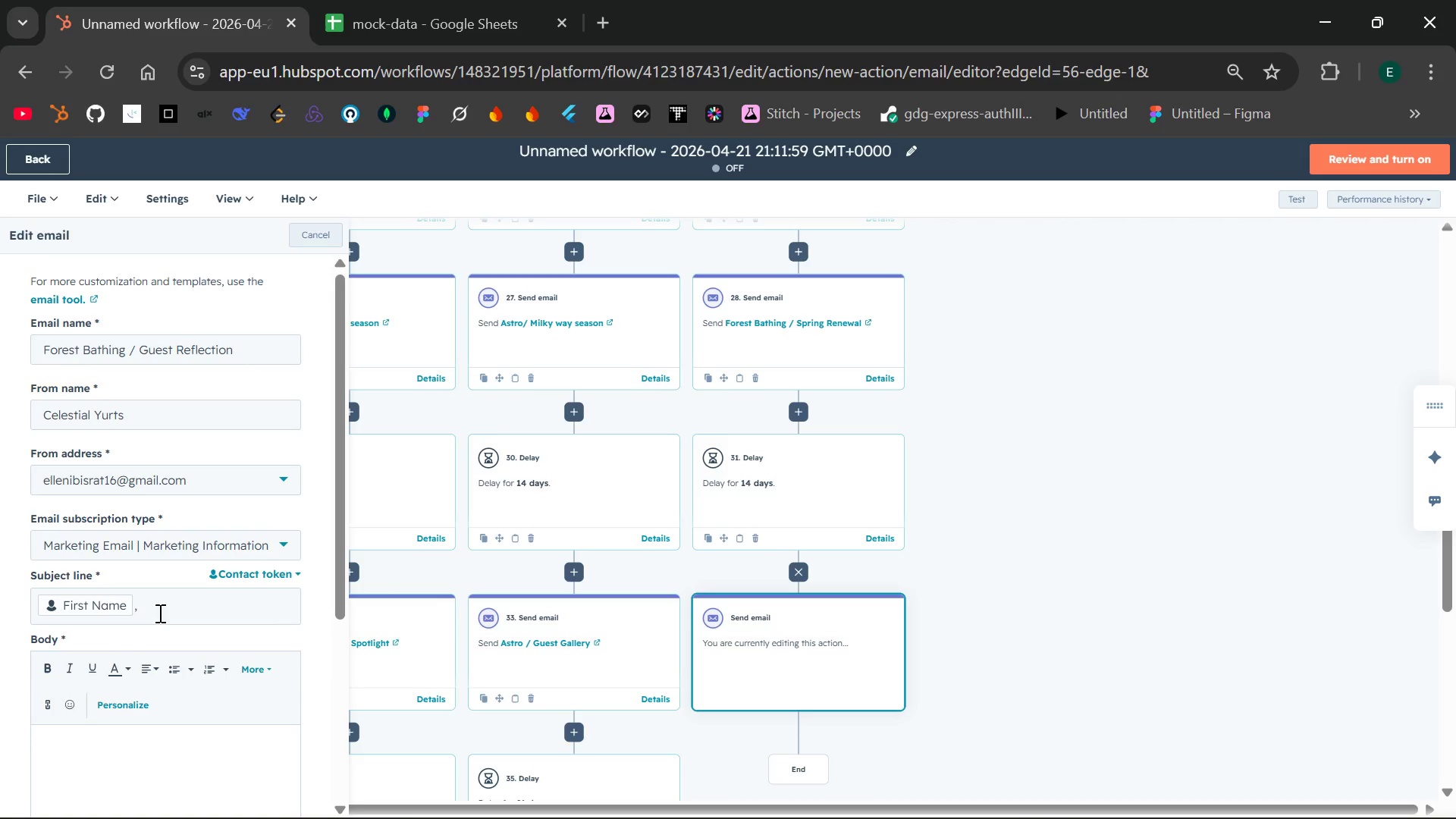 
type(Hw)
key(Backspace)
type(oww the )
 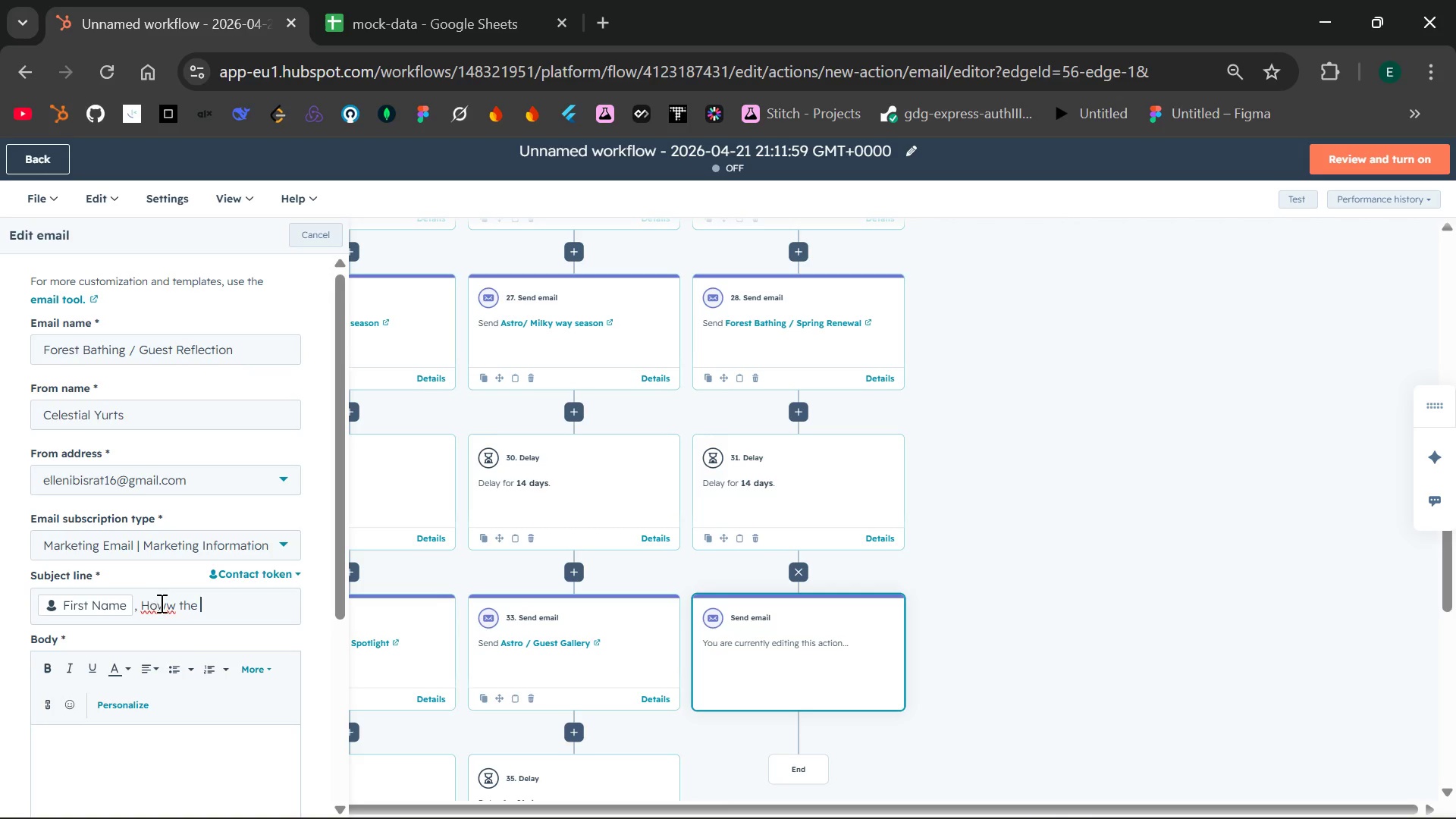 
left_click([170, 609])
 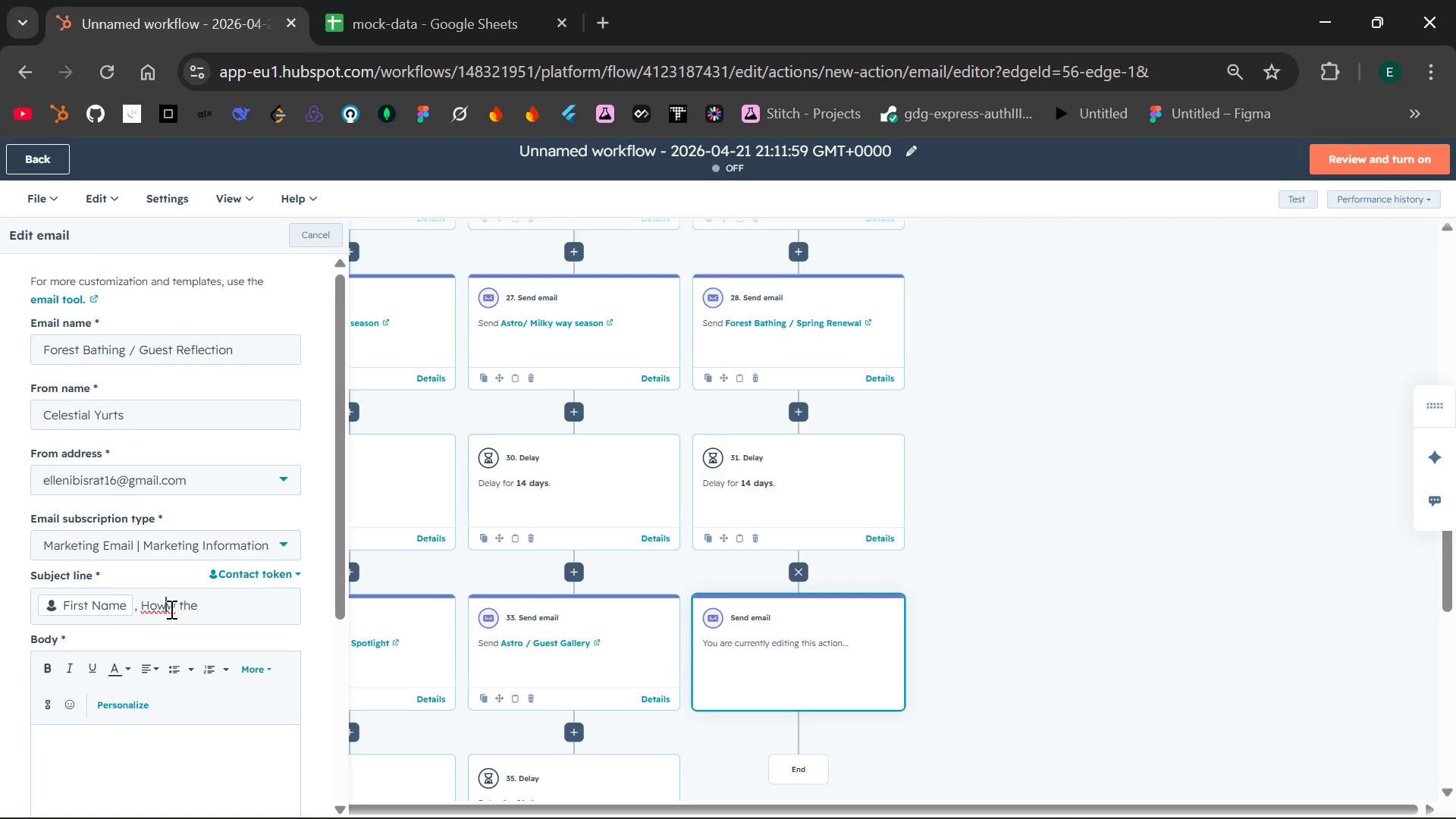 
key(Equal)
 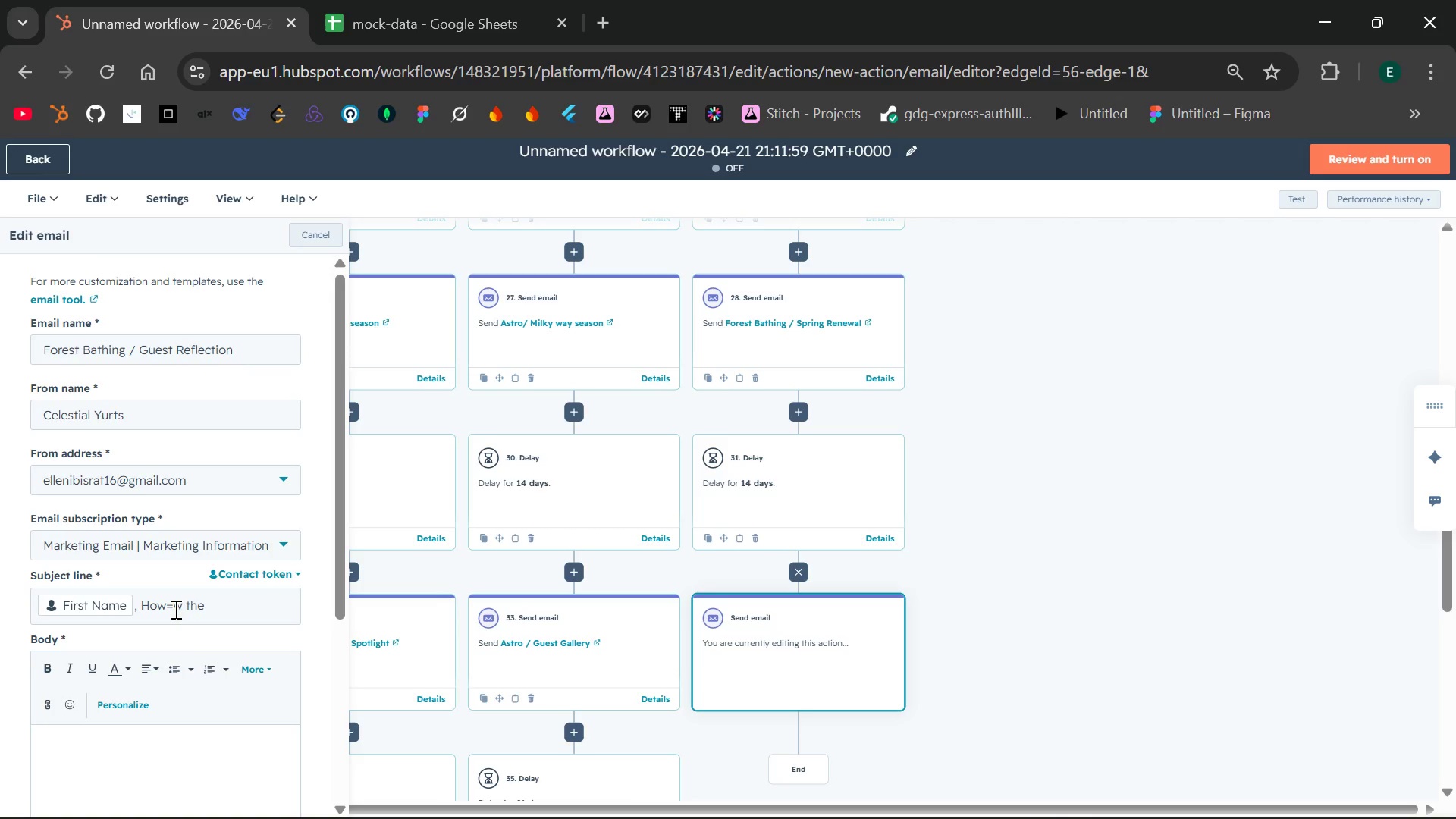 
key(Backspace)
 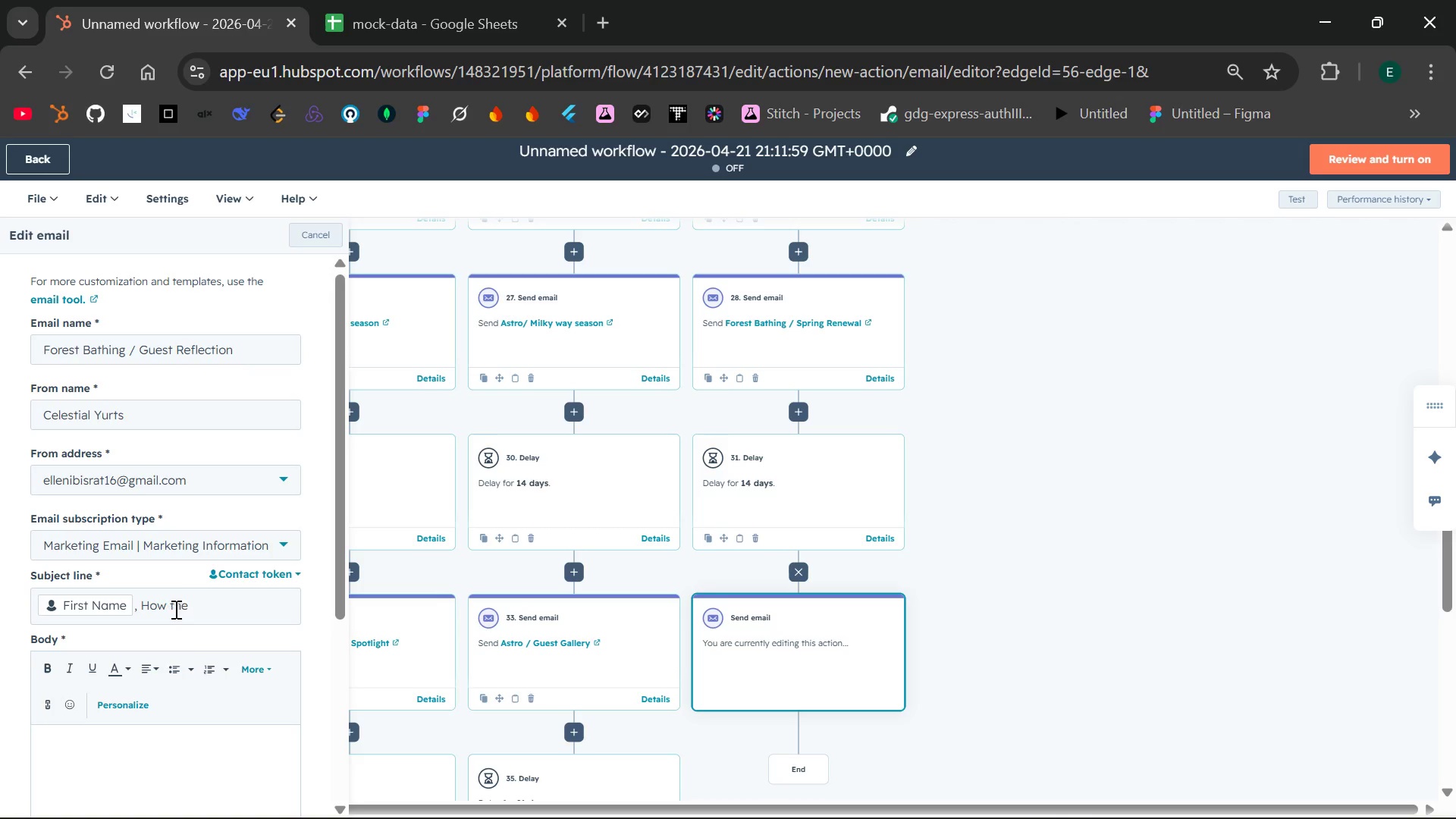 
key(Backspace)
 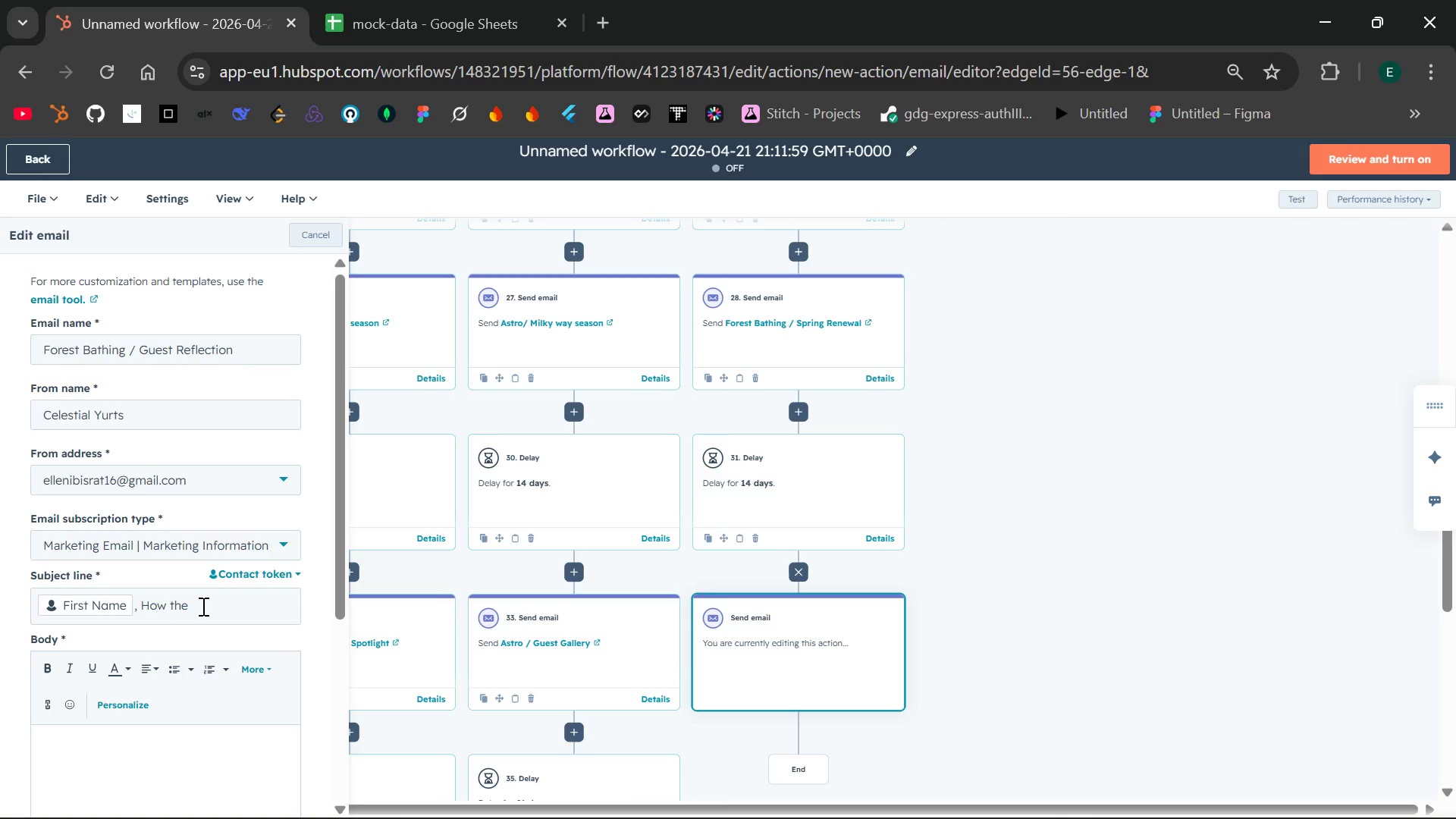 
left_click([202, 606])
 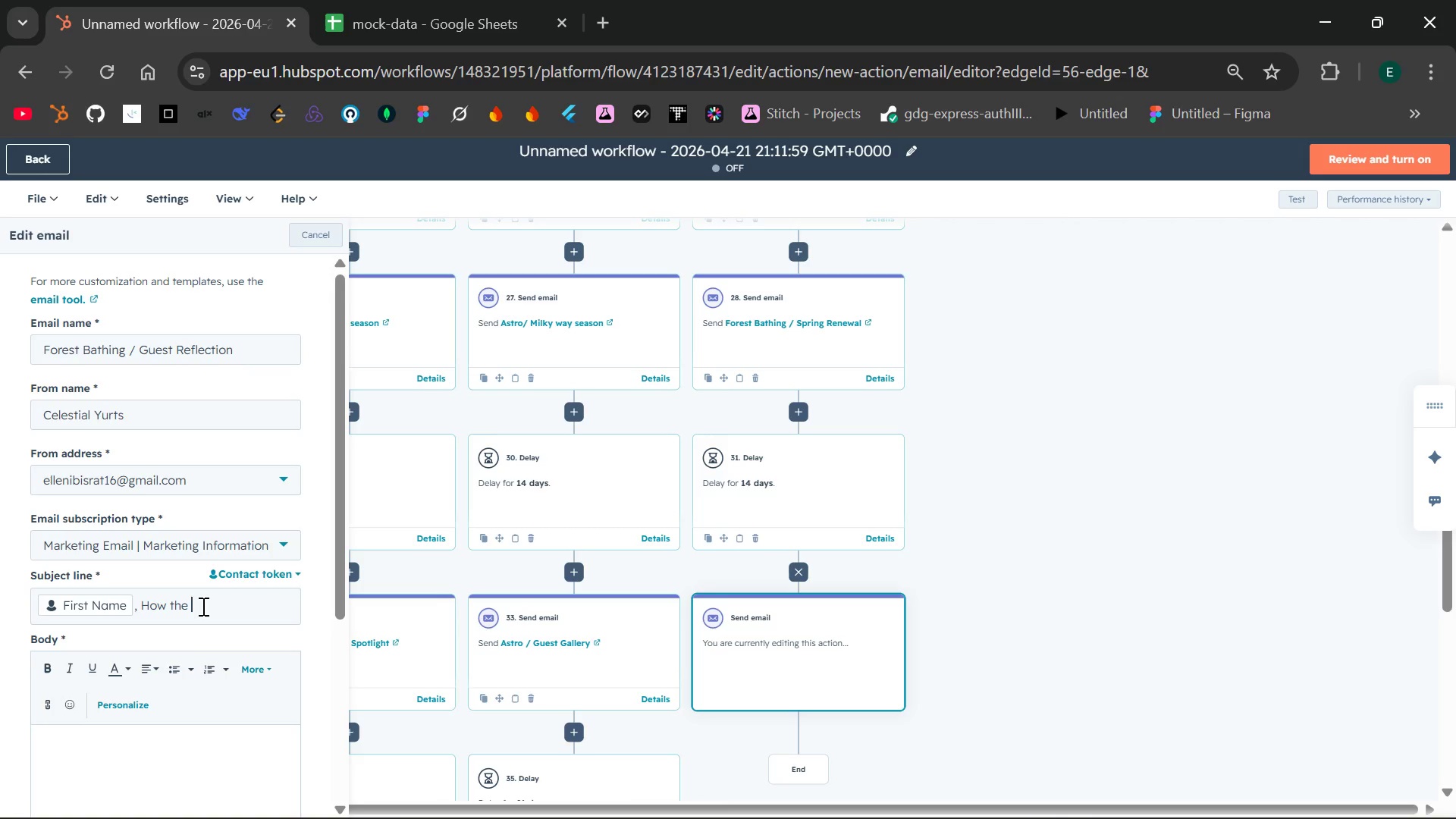 
type(forest ca)
key(Backspace)
type(hnages)
key(Backspace)
type(d )
key(Backspace)
key(Backspace)
key(Backspace)
key(Backspace)
key(Backspace)
key(Backspace)
type(anged our Gu)
key(Backspace)
key(Backspace)
type(guests)
 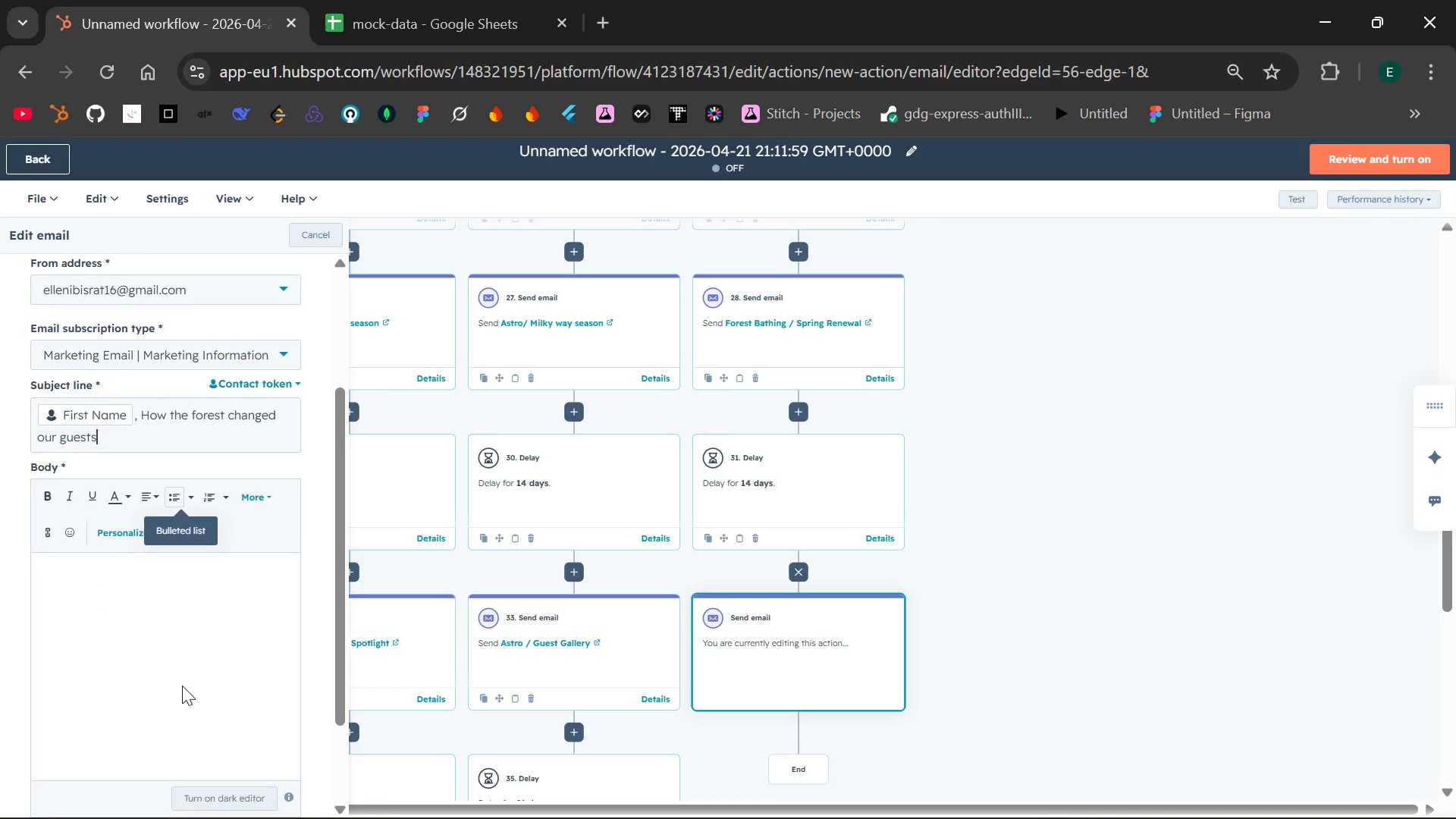 
left_click([138, 579])
 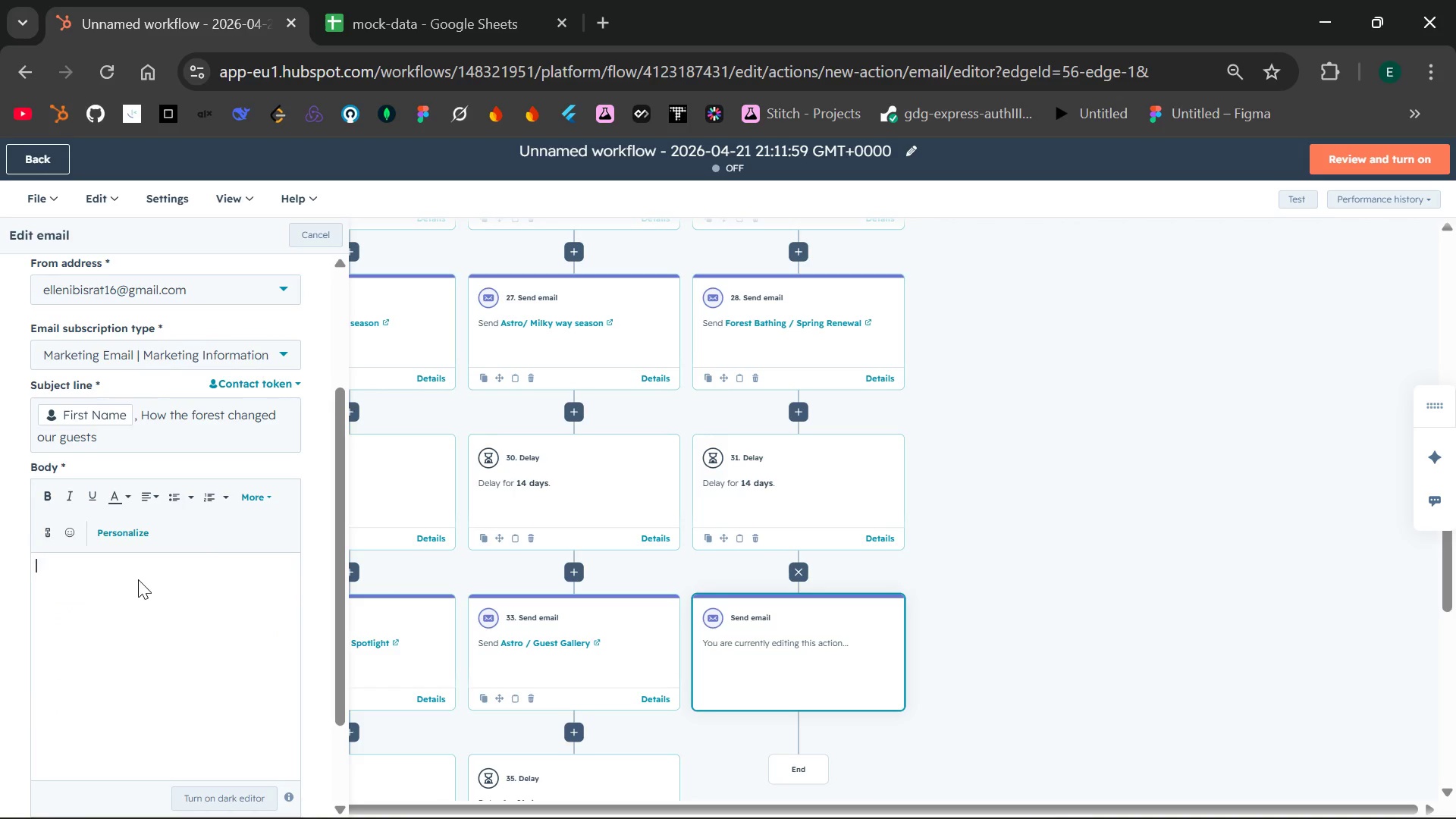 
key(Control+V)
 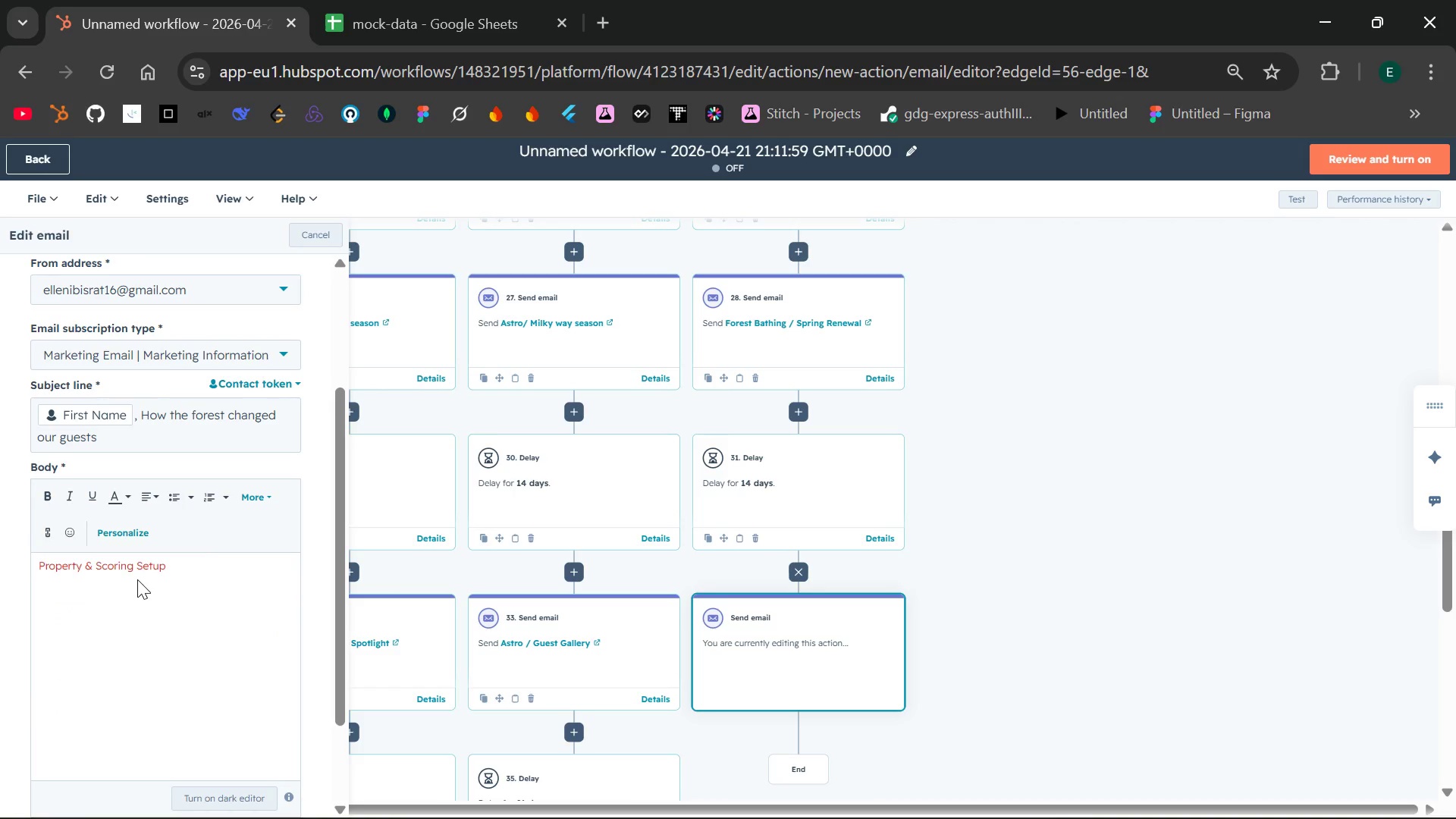 
hold_key(key=Backspace, duration=1.22)
 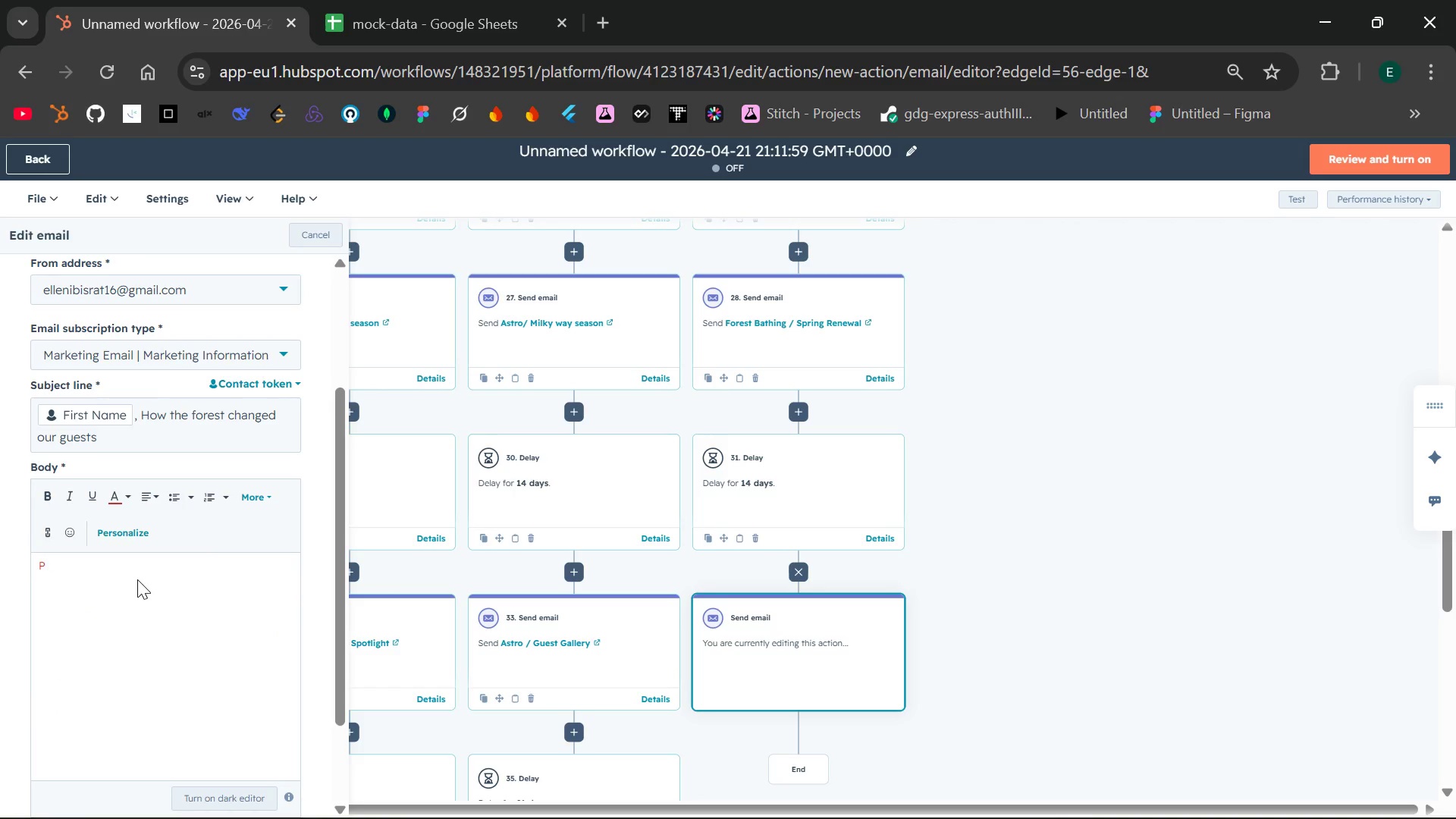 
key(Backspace)
 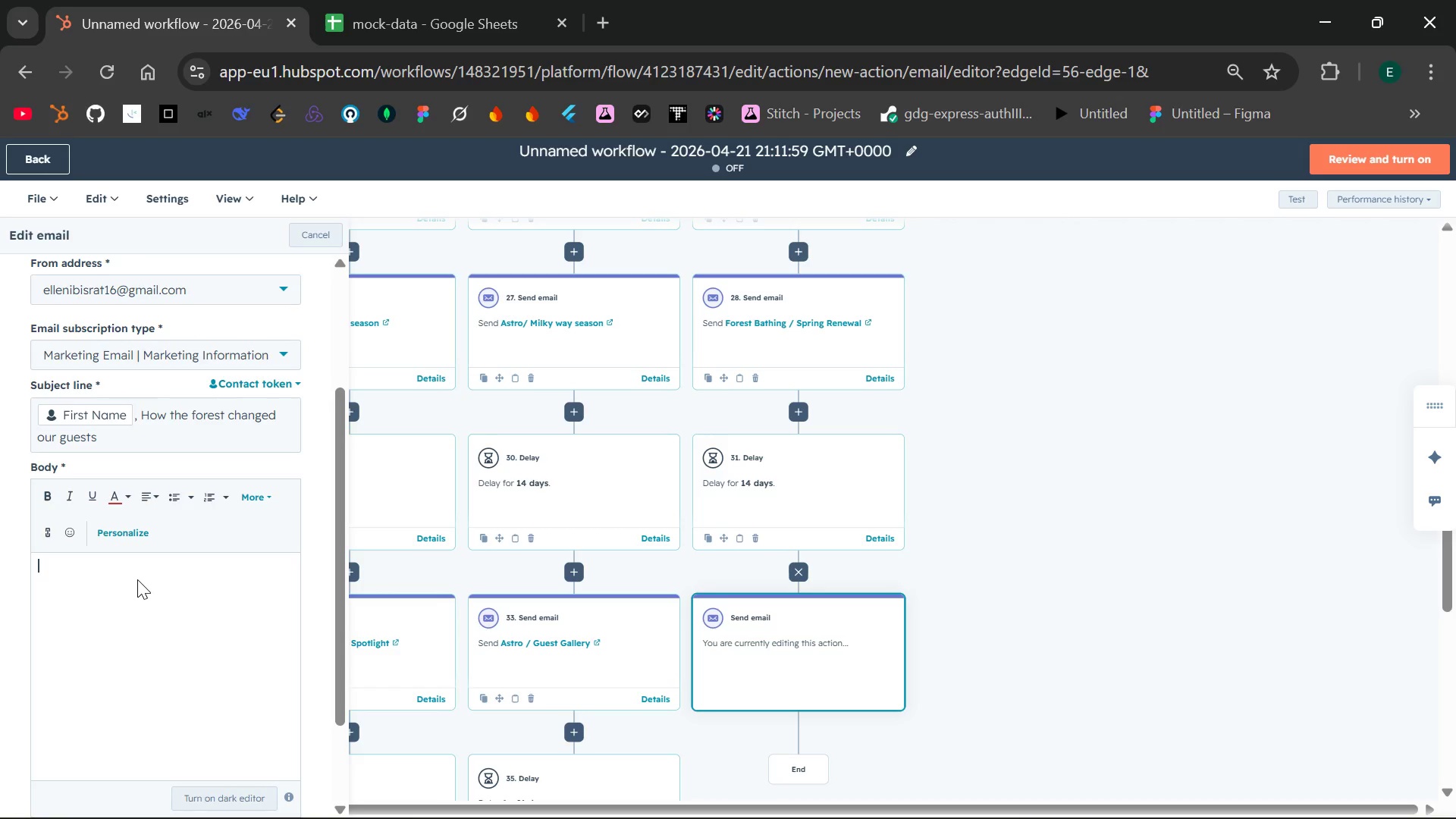 
type(Hi {{)
 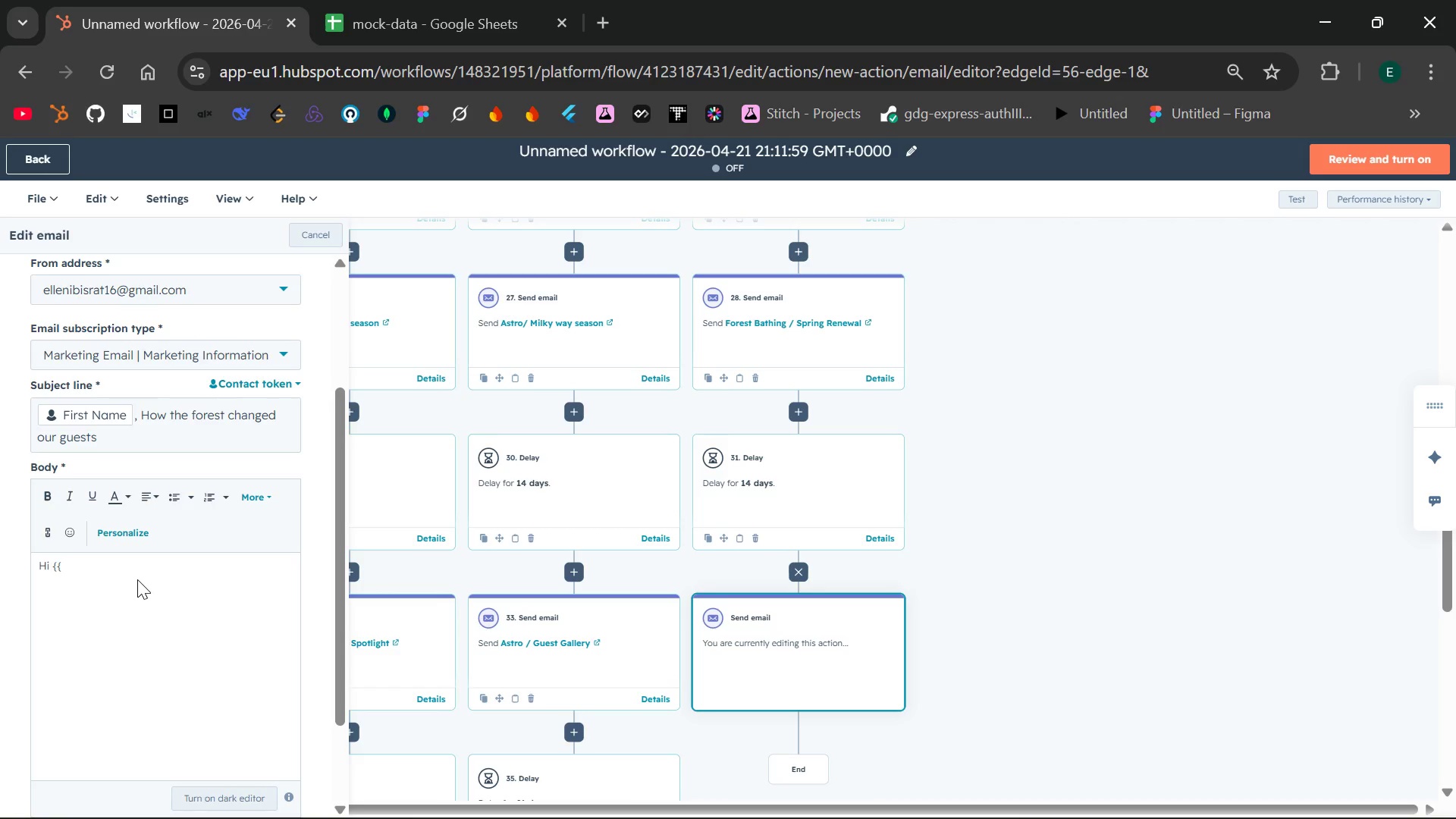 
type(cota)
key(Backspace)
type(a)
key(Backspace)
type(acnt.firtname}})
 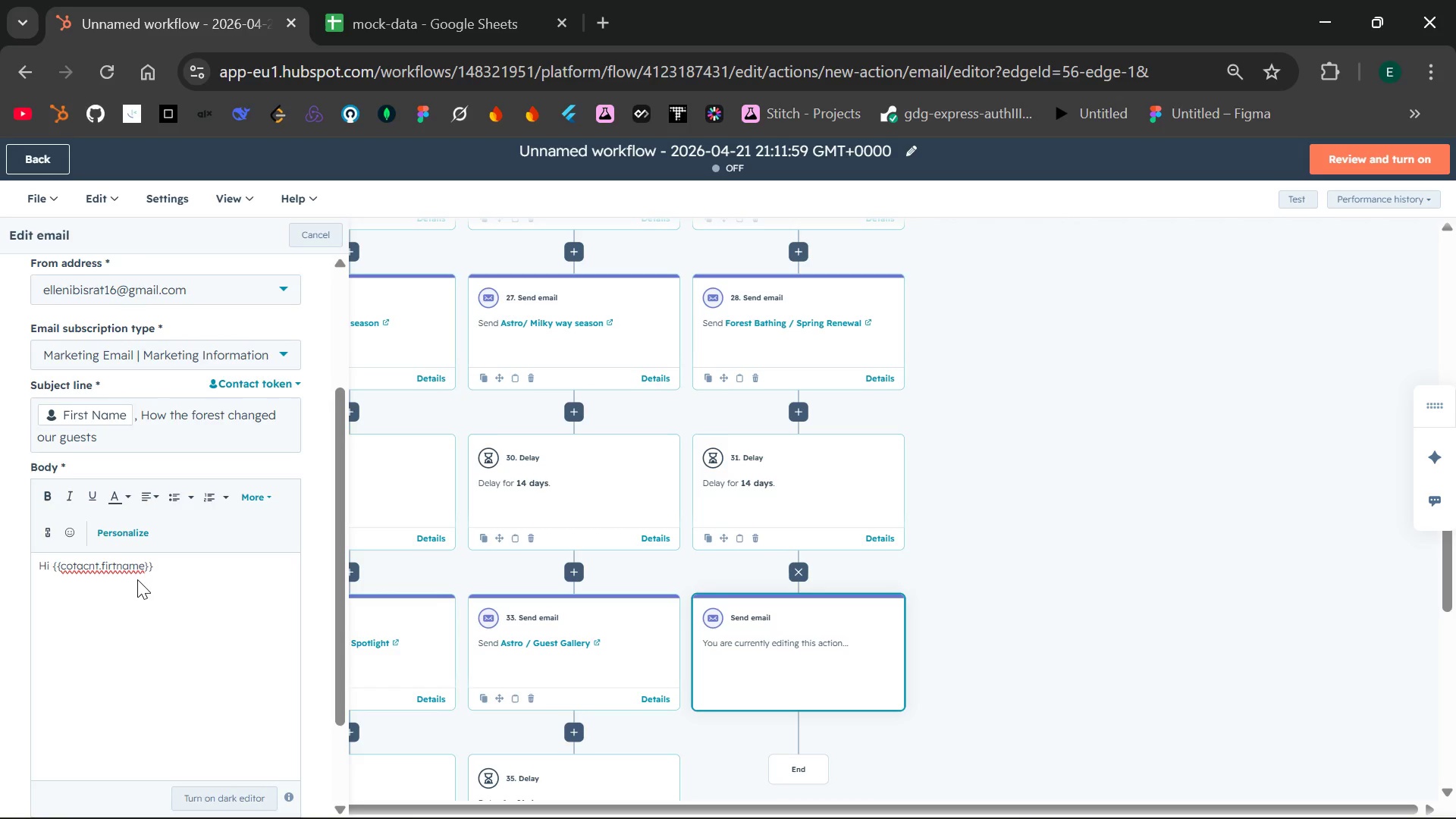 
left_click_drag(start_coordinate=[167, 567], to_coordinate=[113, 571])
 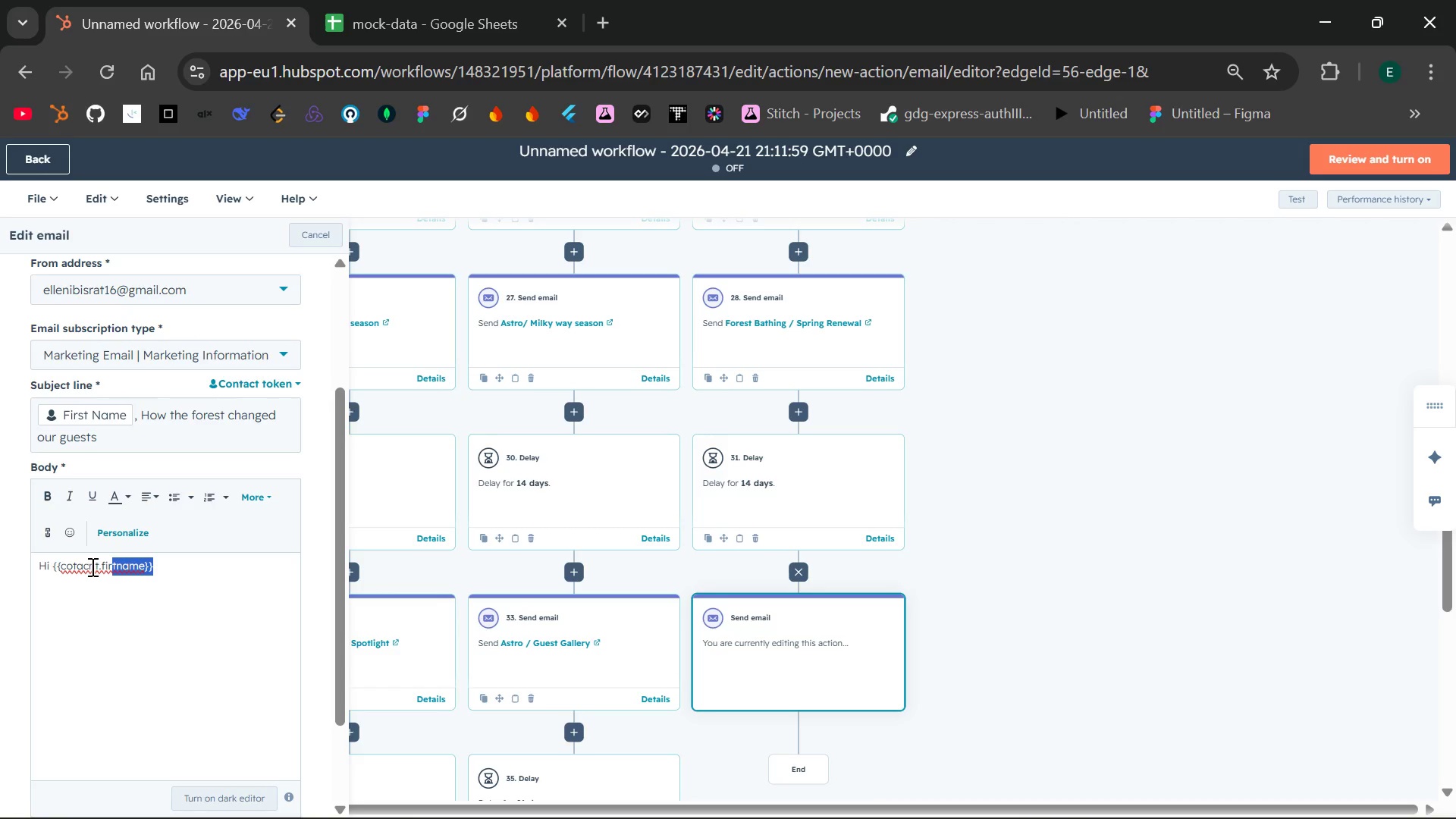 
left_click([91, 566])
 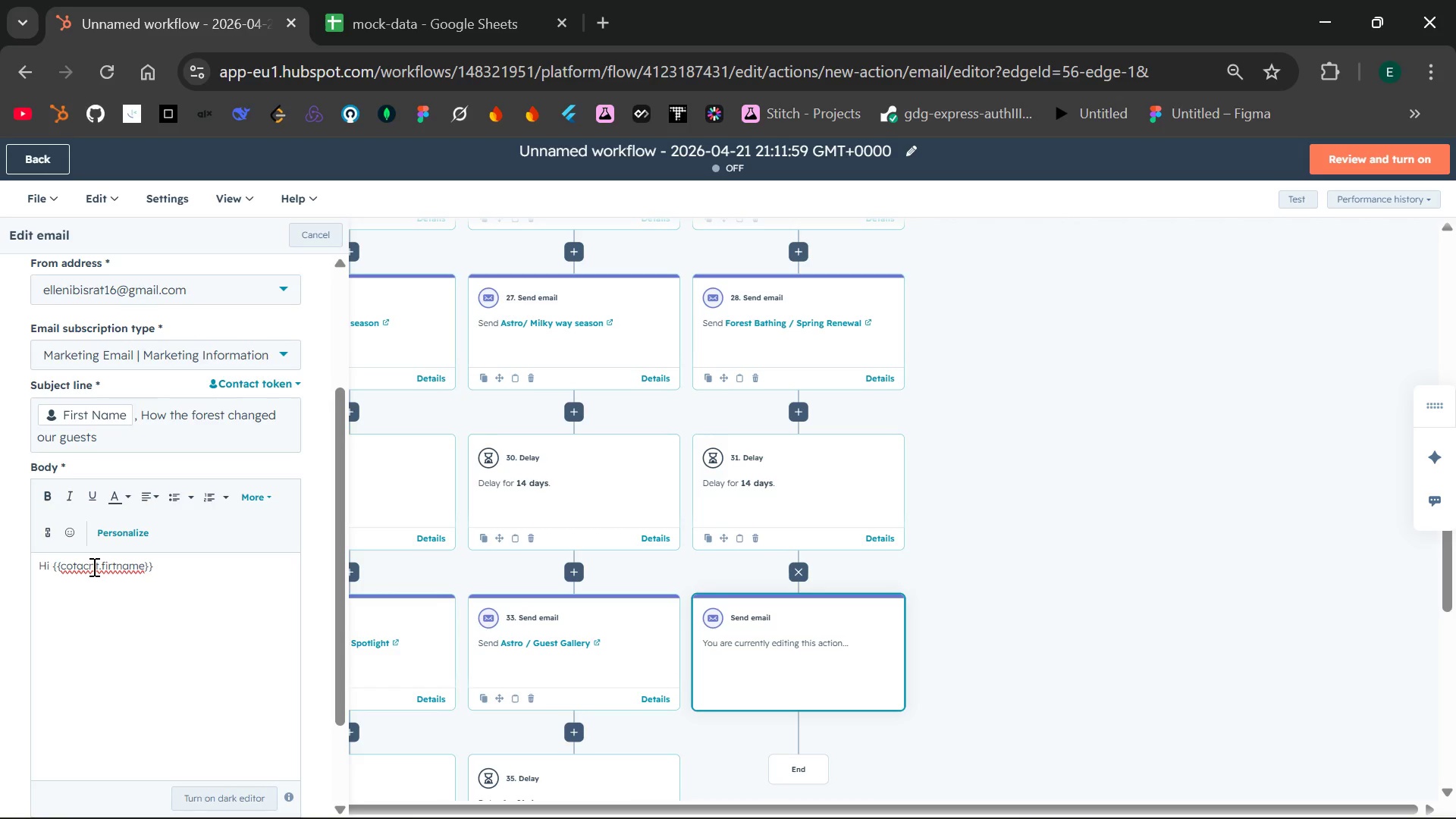 
left_click([93, 566])
 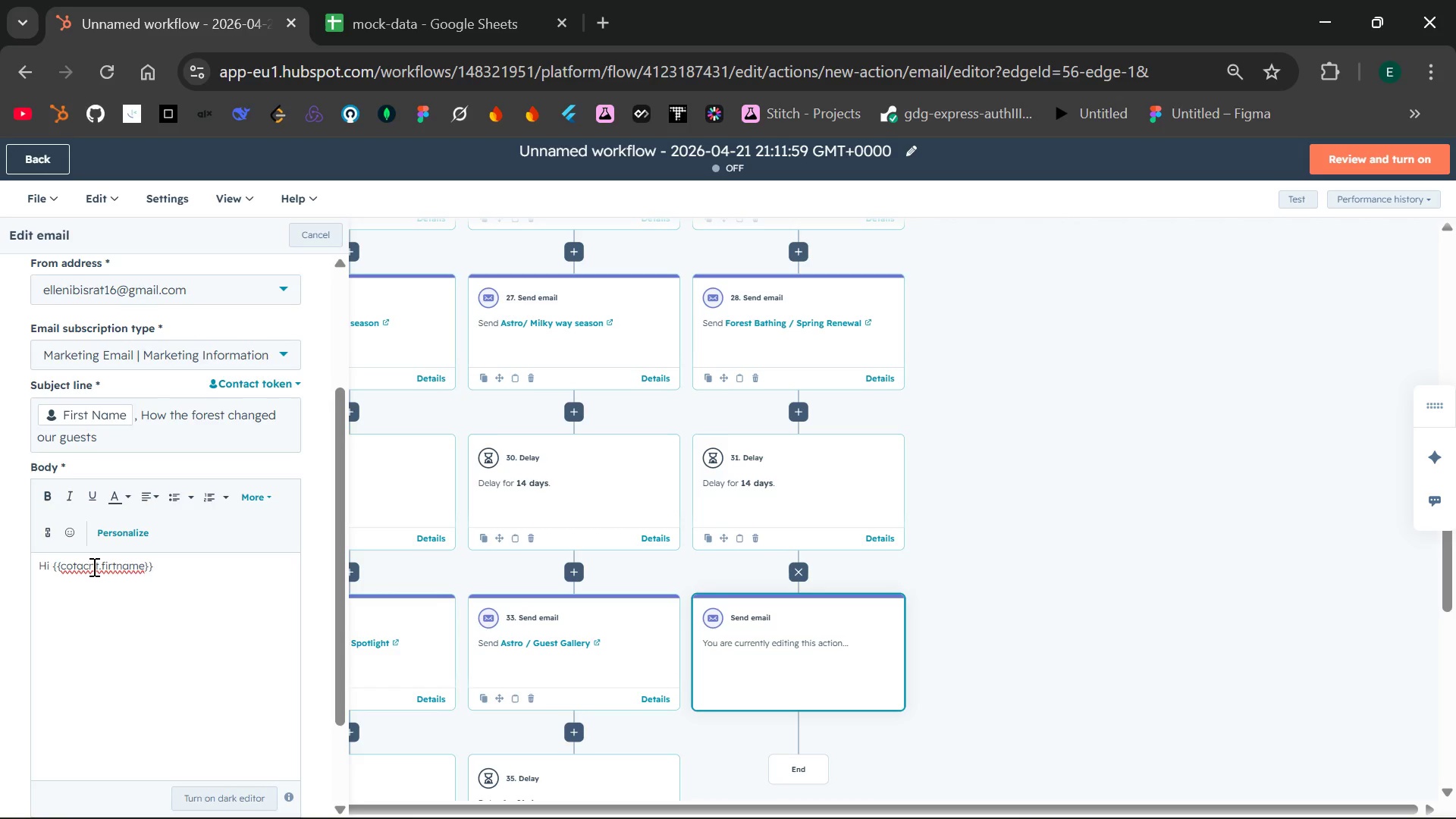 
key(Backspace)
 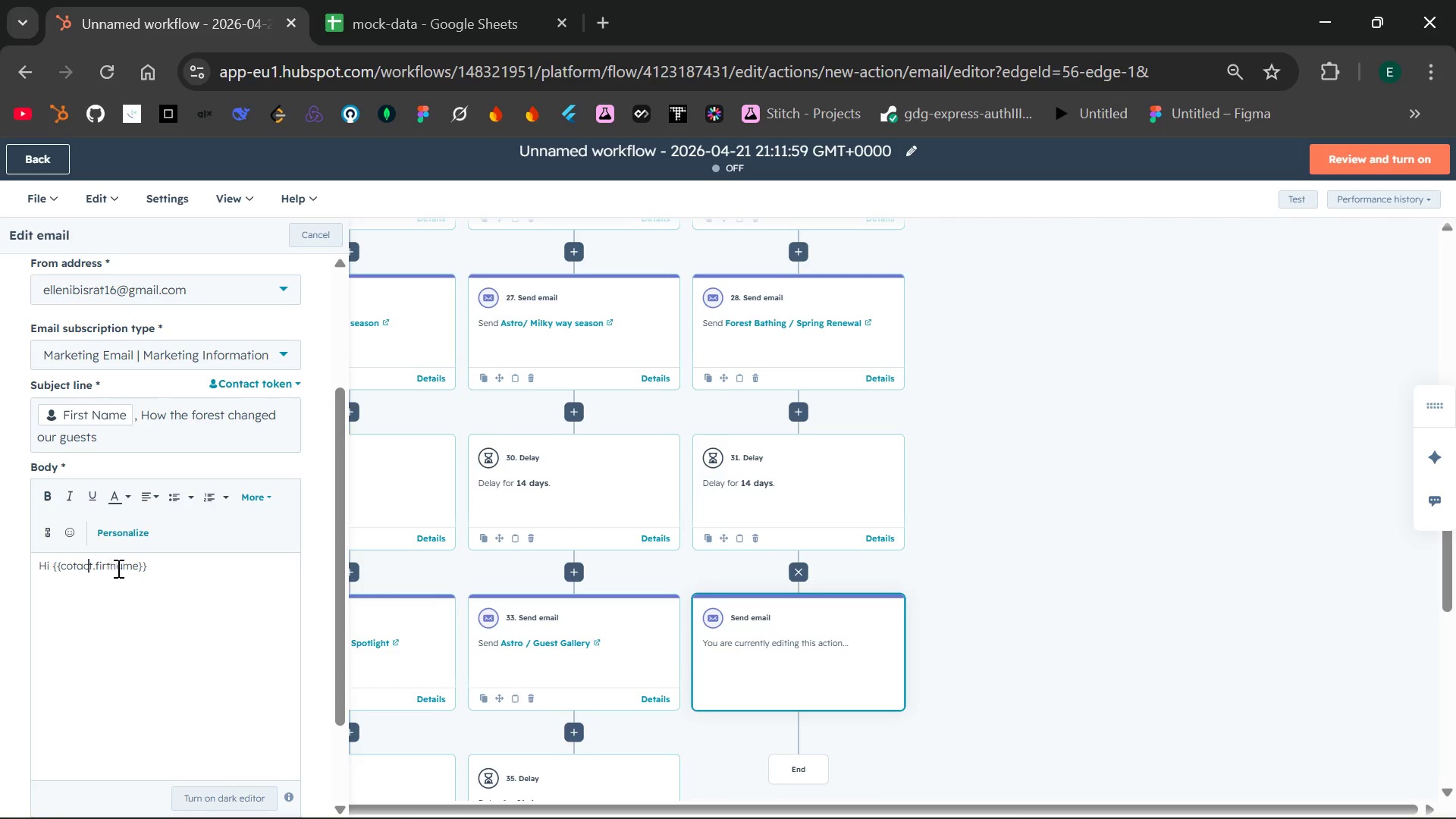 
left_click([151, 567])
 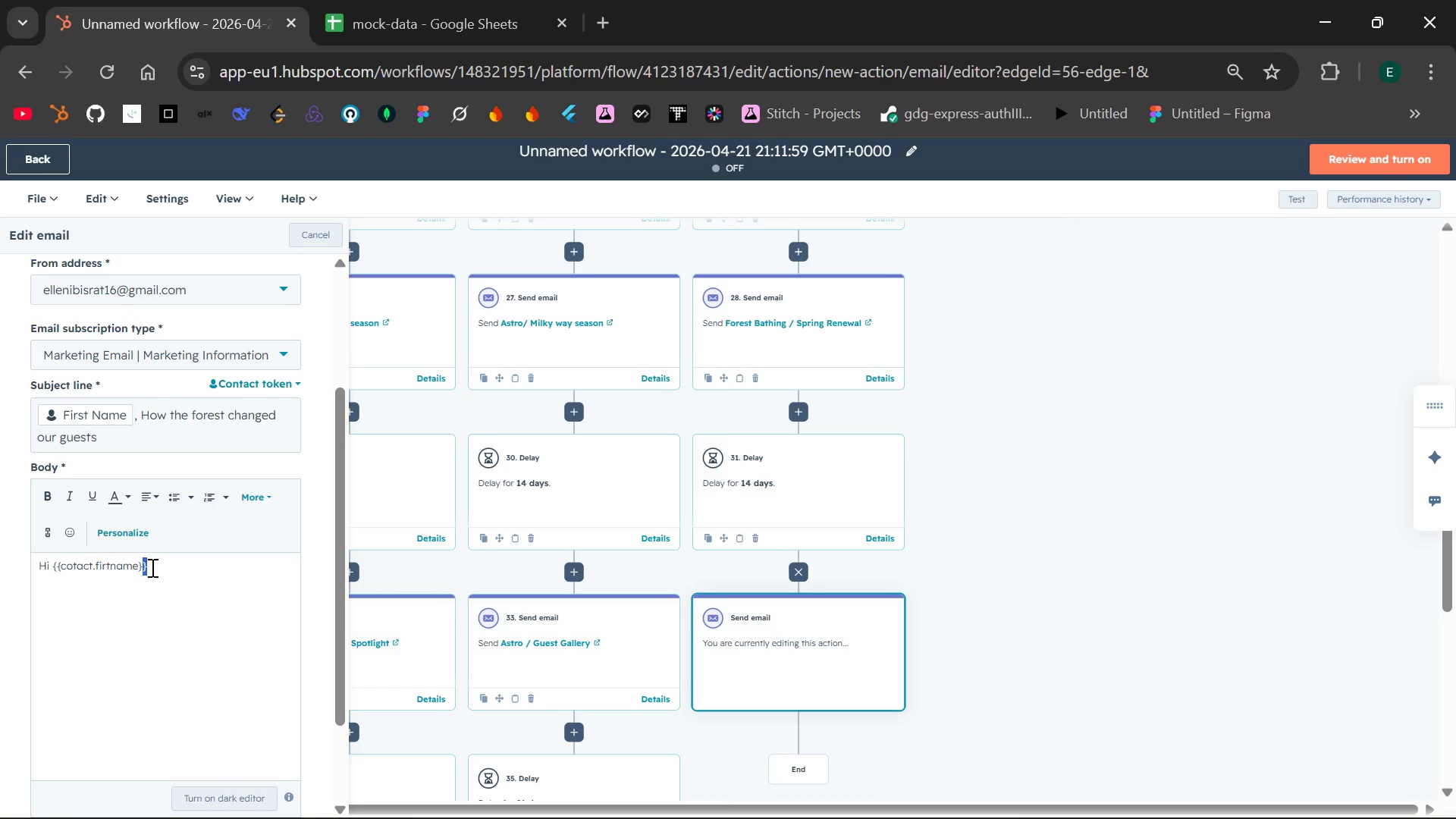 
left_click_drag(start_coordinate=[151, 567], to_coordinate=[51, 567])
 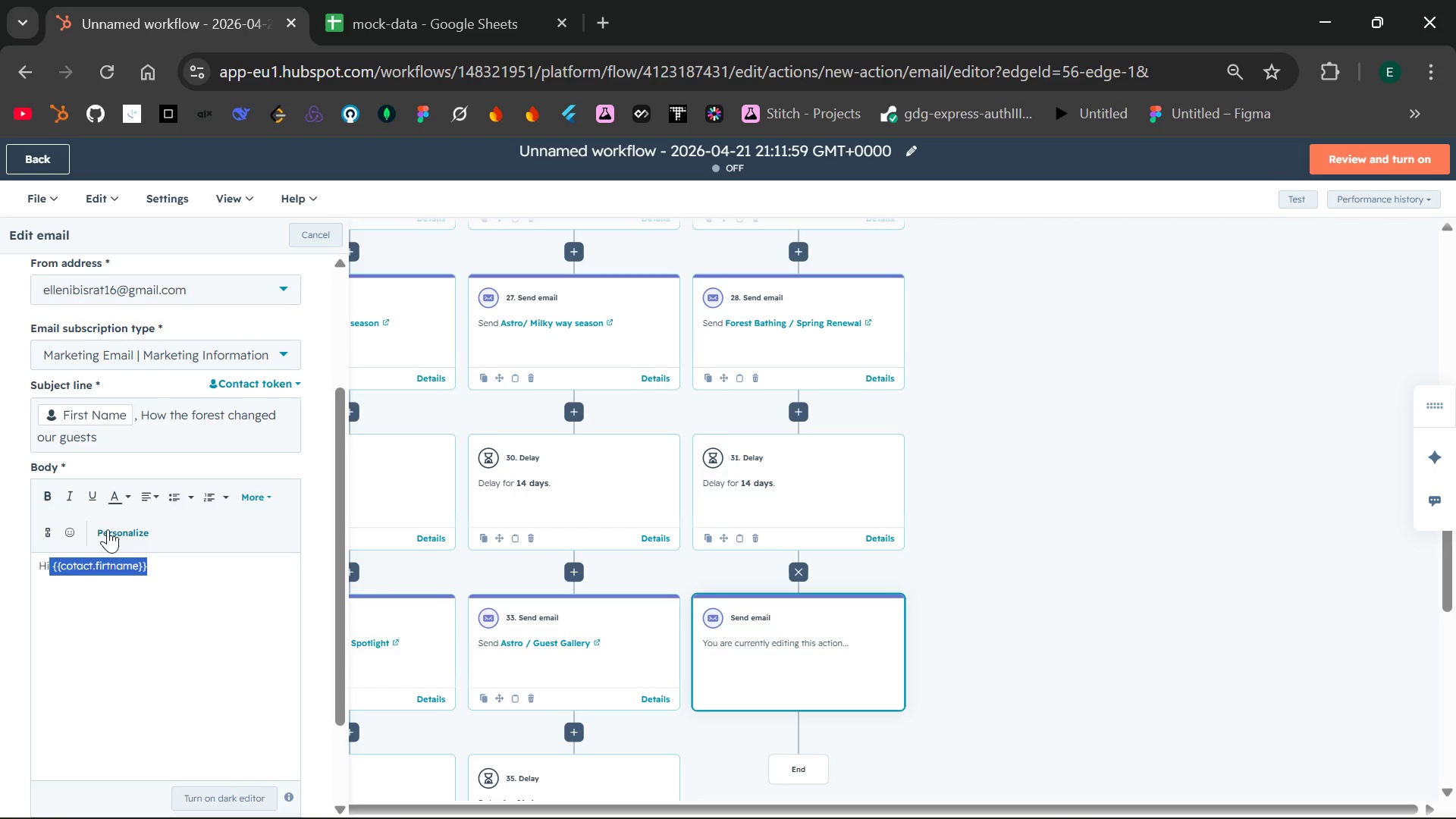 
left_click([108, 529])
 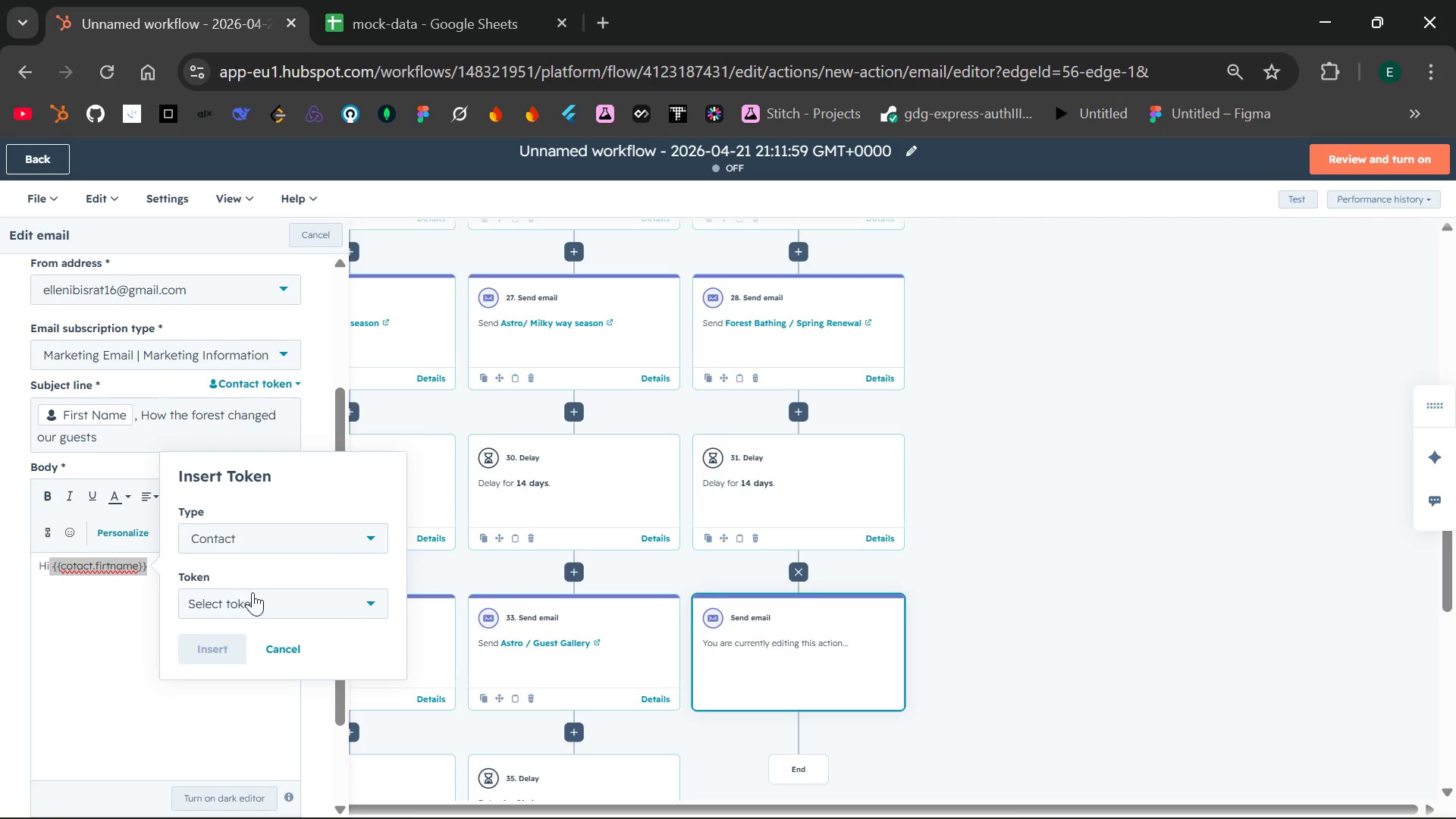 
left_click([284, 601])
 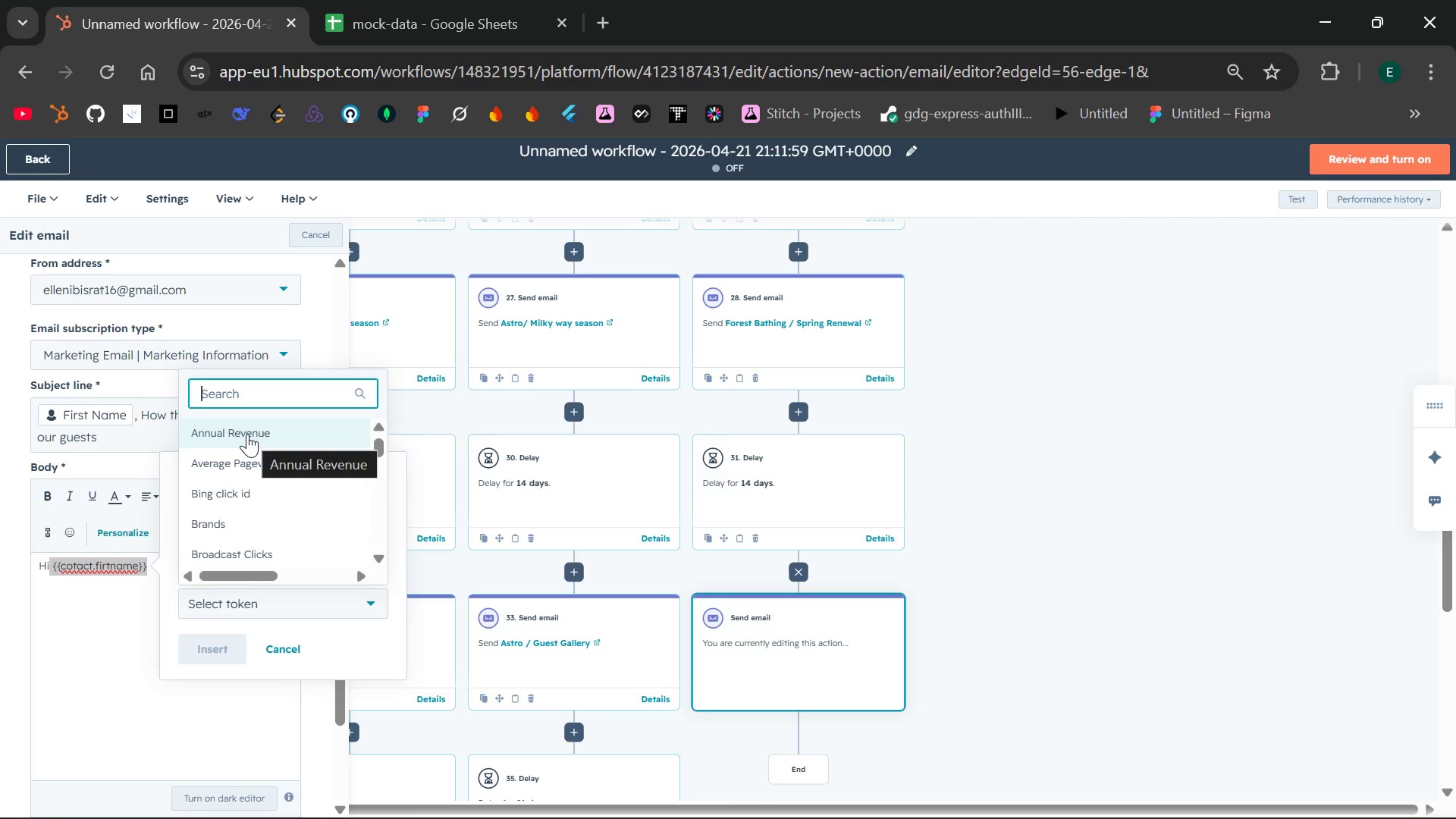 
wait(13.97)
 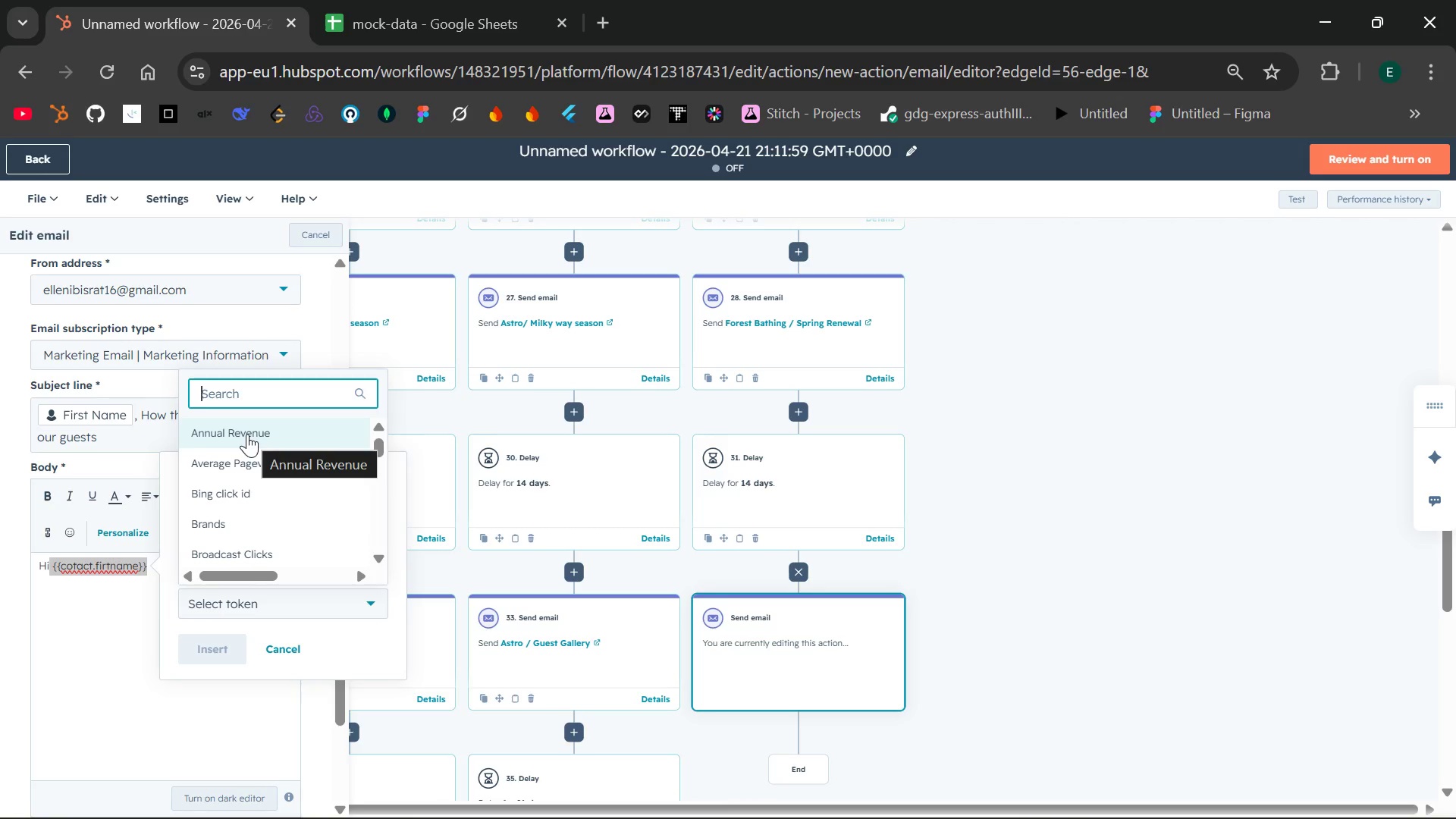 
type(firt)
 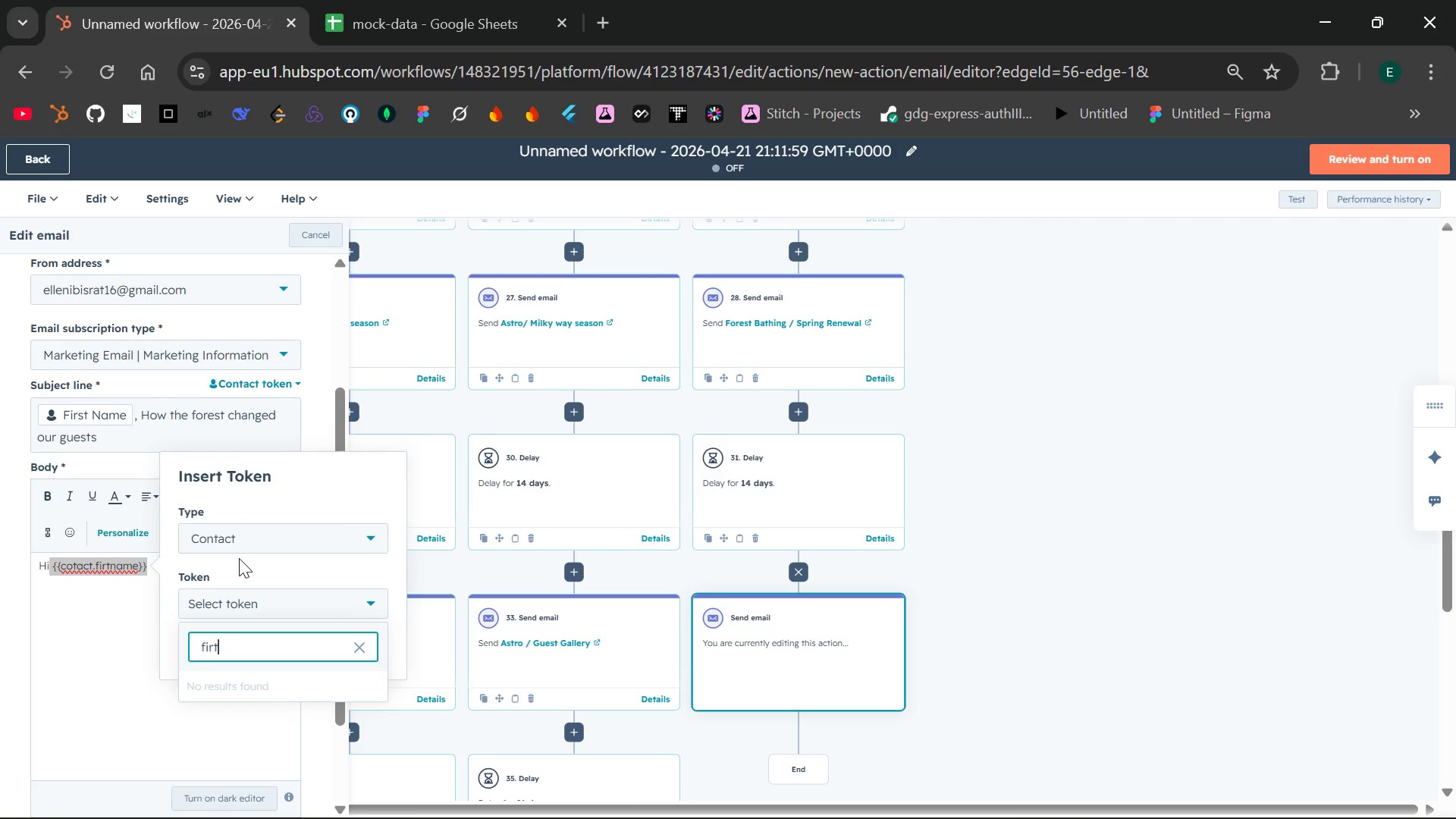 
key(Backspace)
type(st n)
 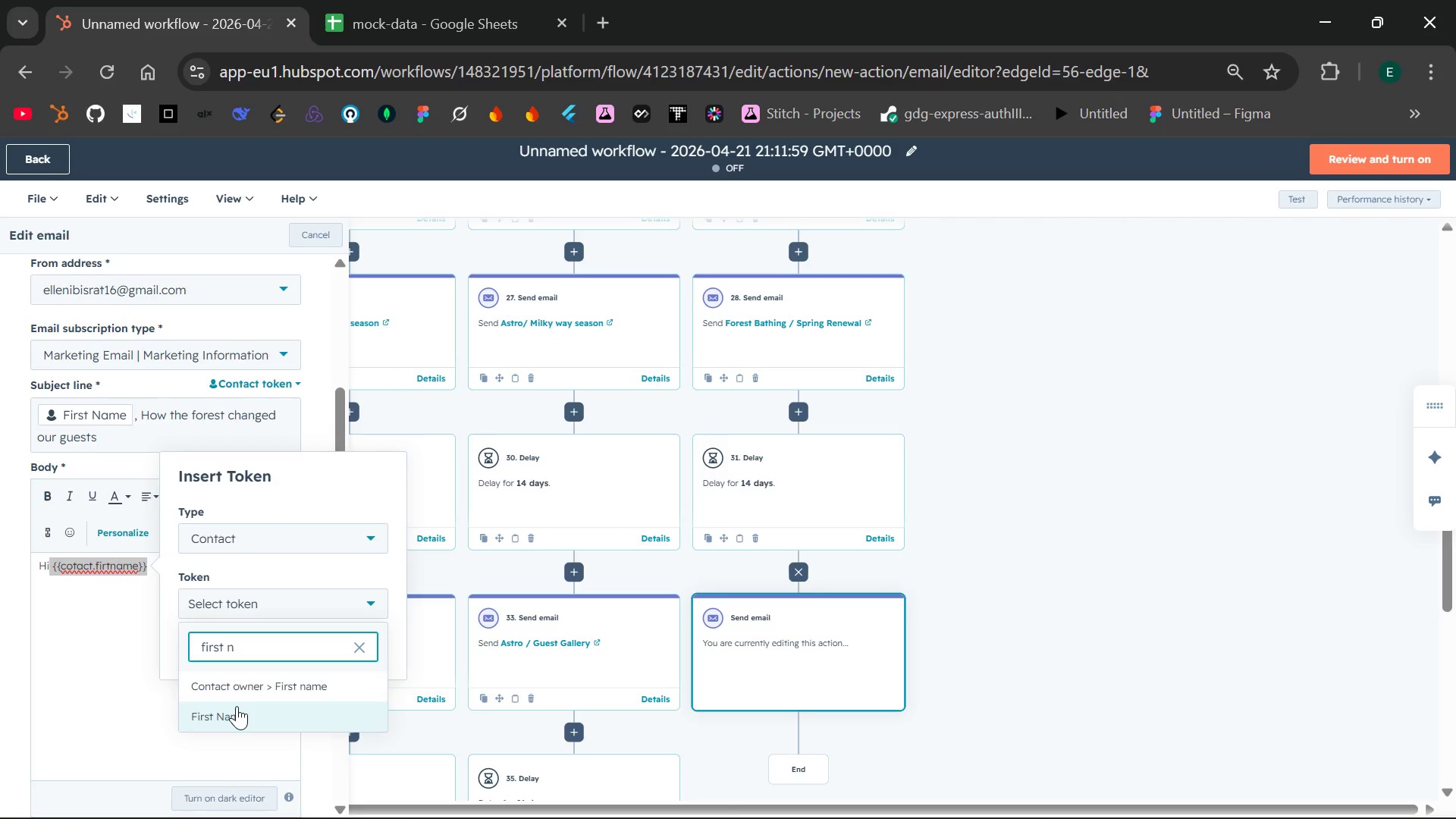 
left_click([237, 706])
 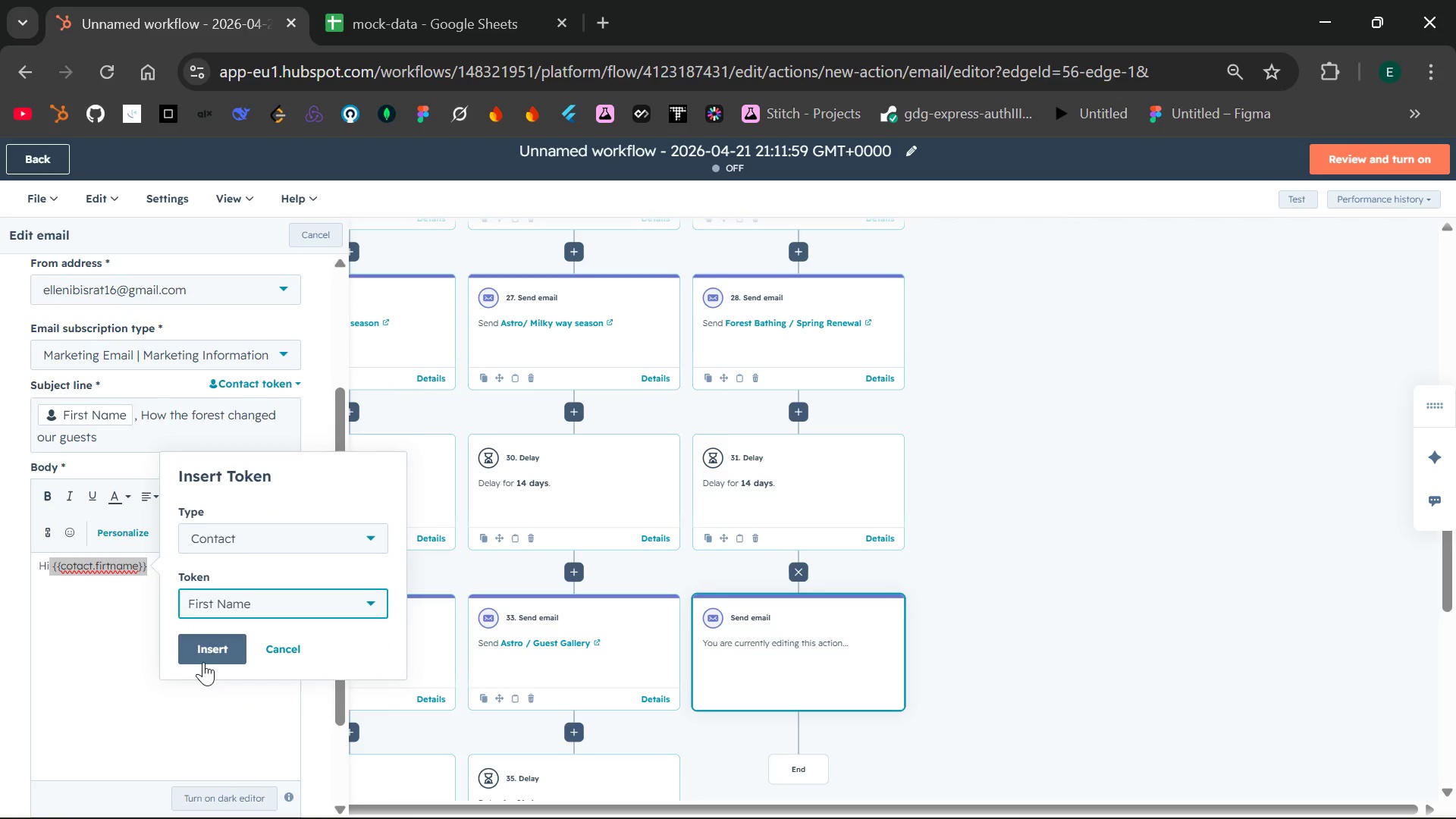 
left_click([203, 662])
 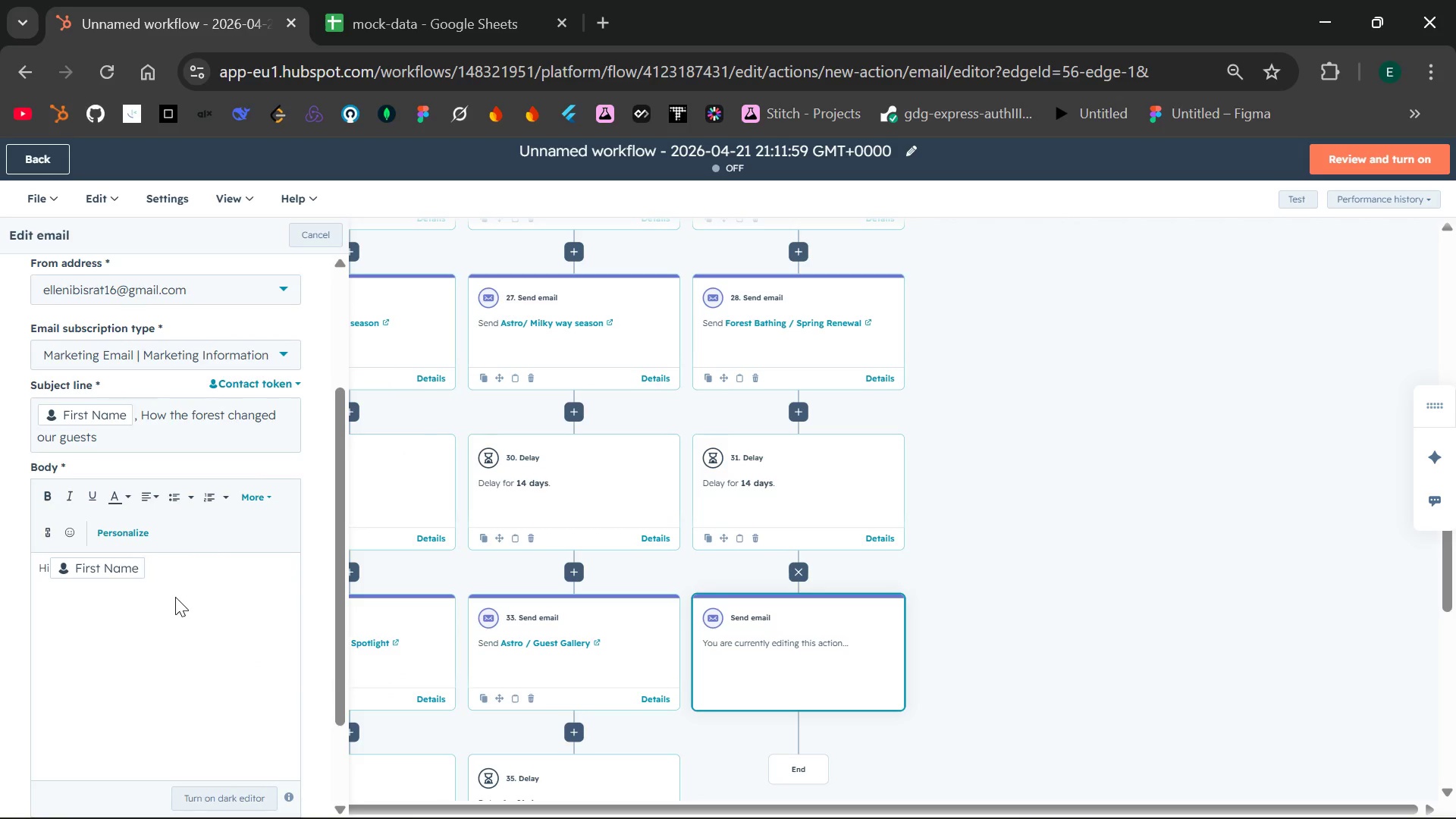 
key(Comma)
 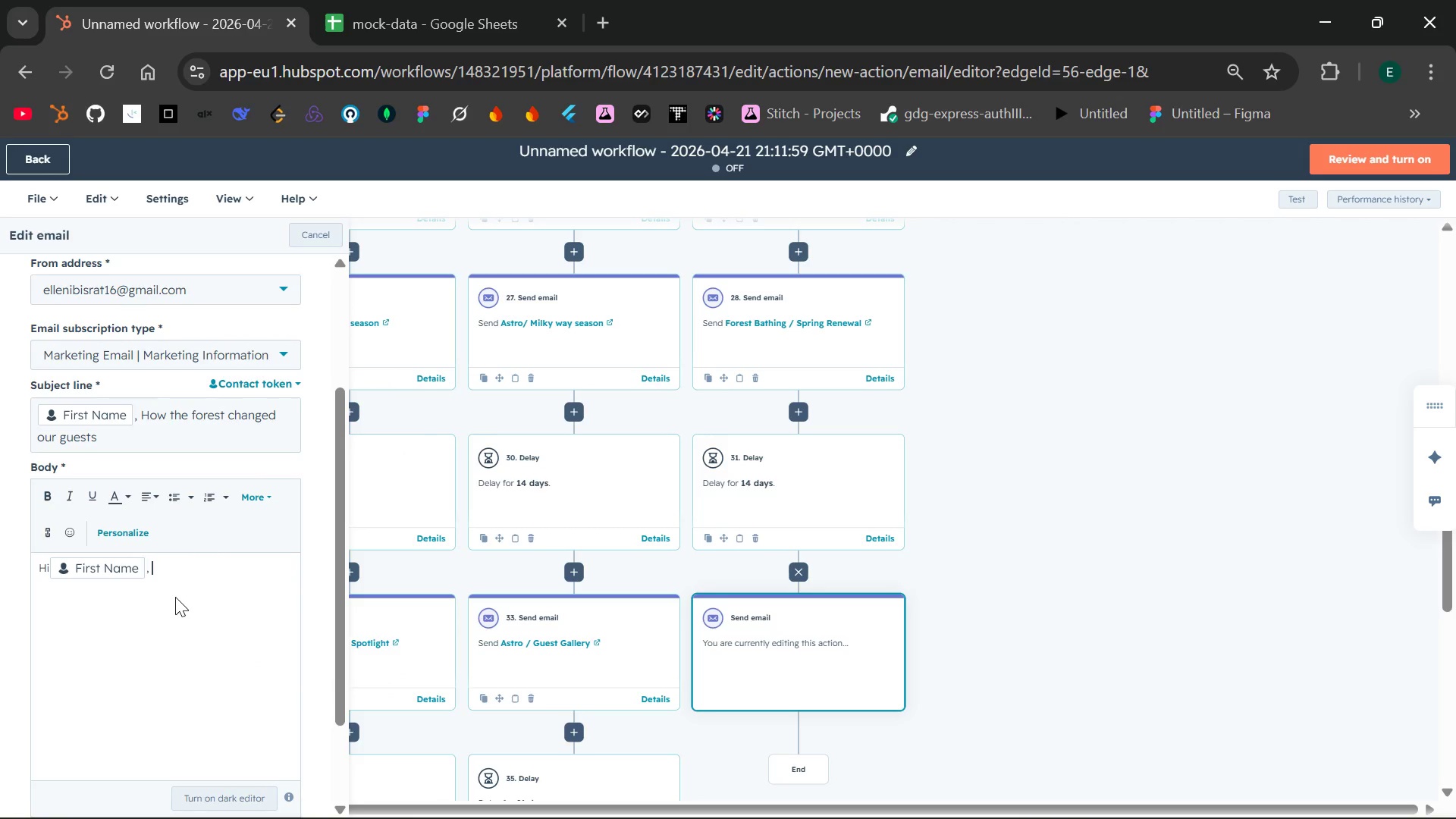 
key(Space)
 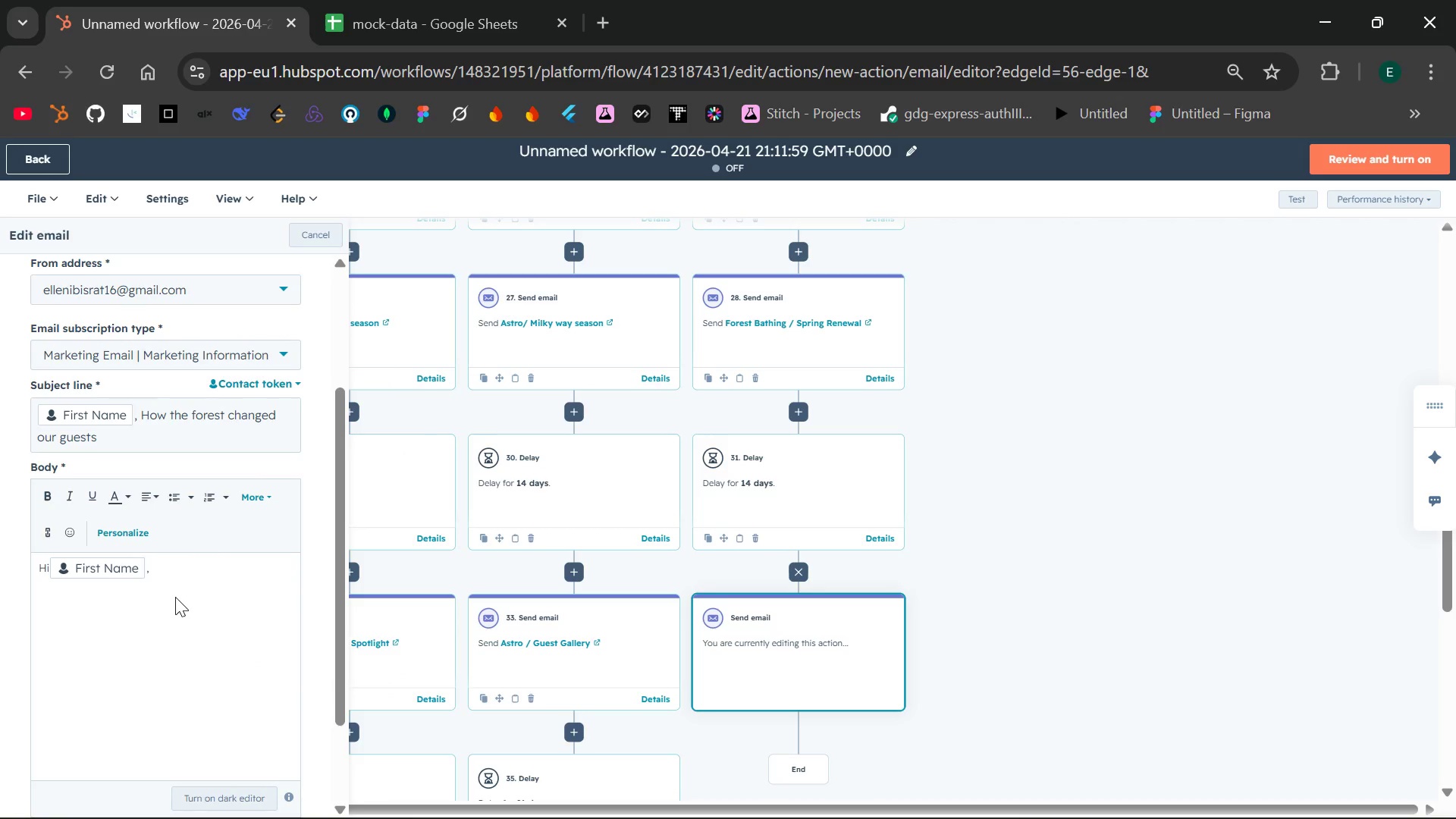 
key(Enter)
 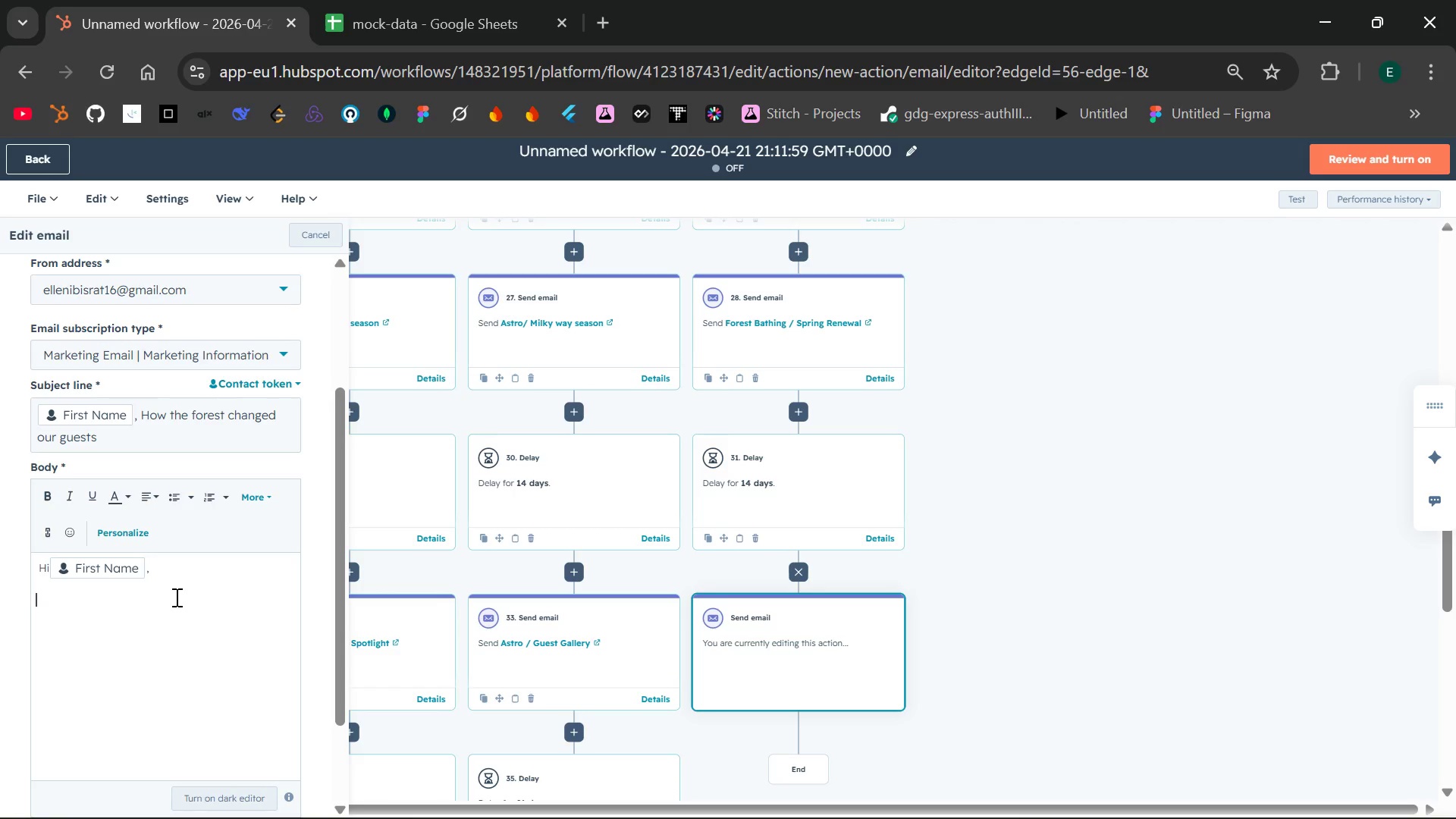 
wait(17.98)
 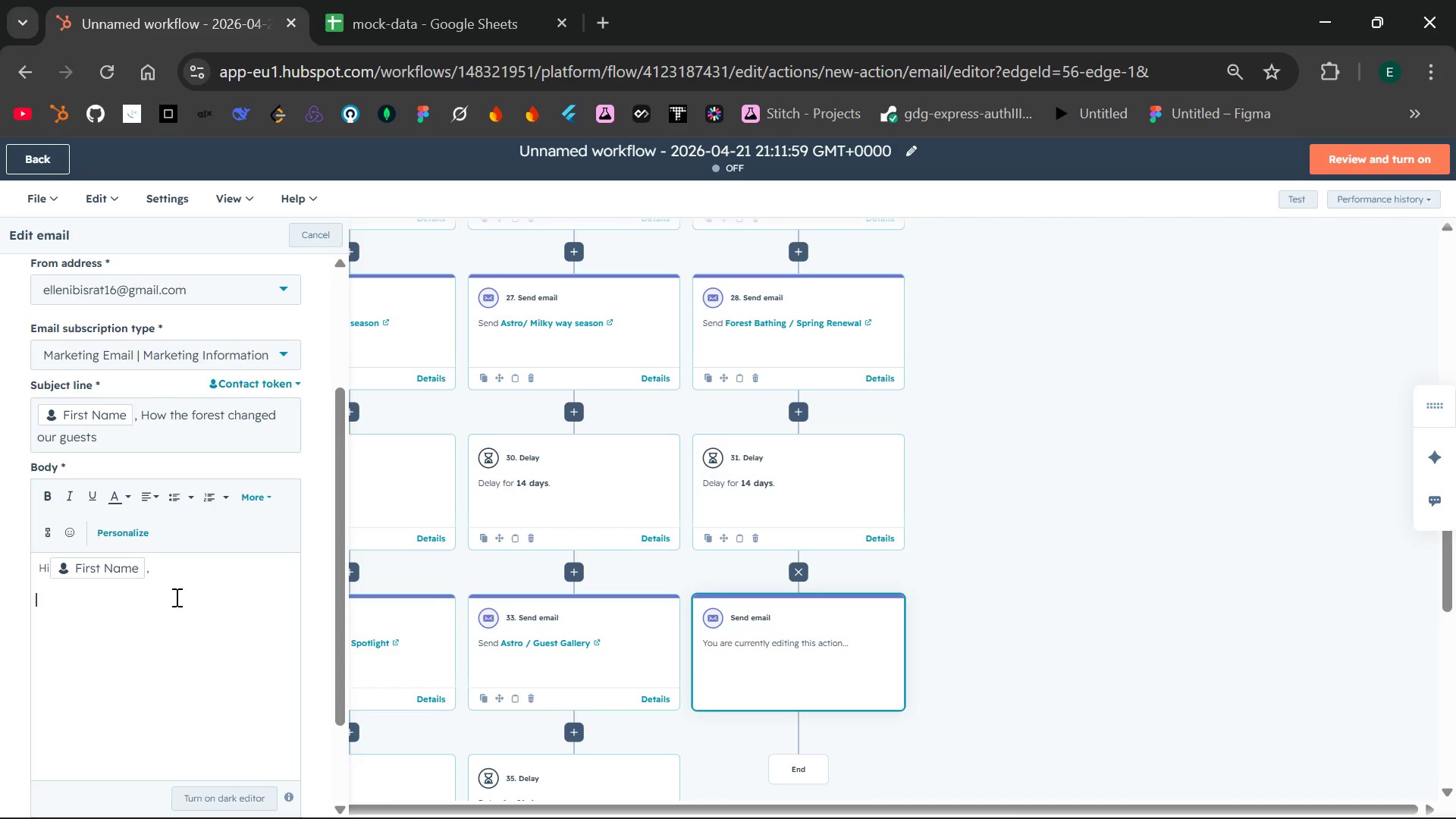 
type(Guest reflections on forest )
 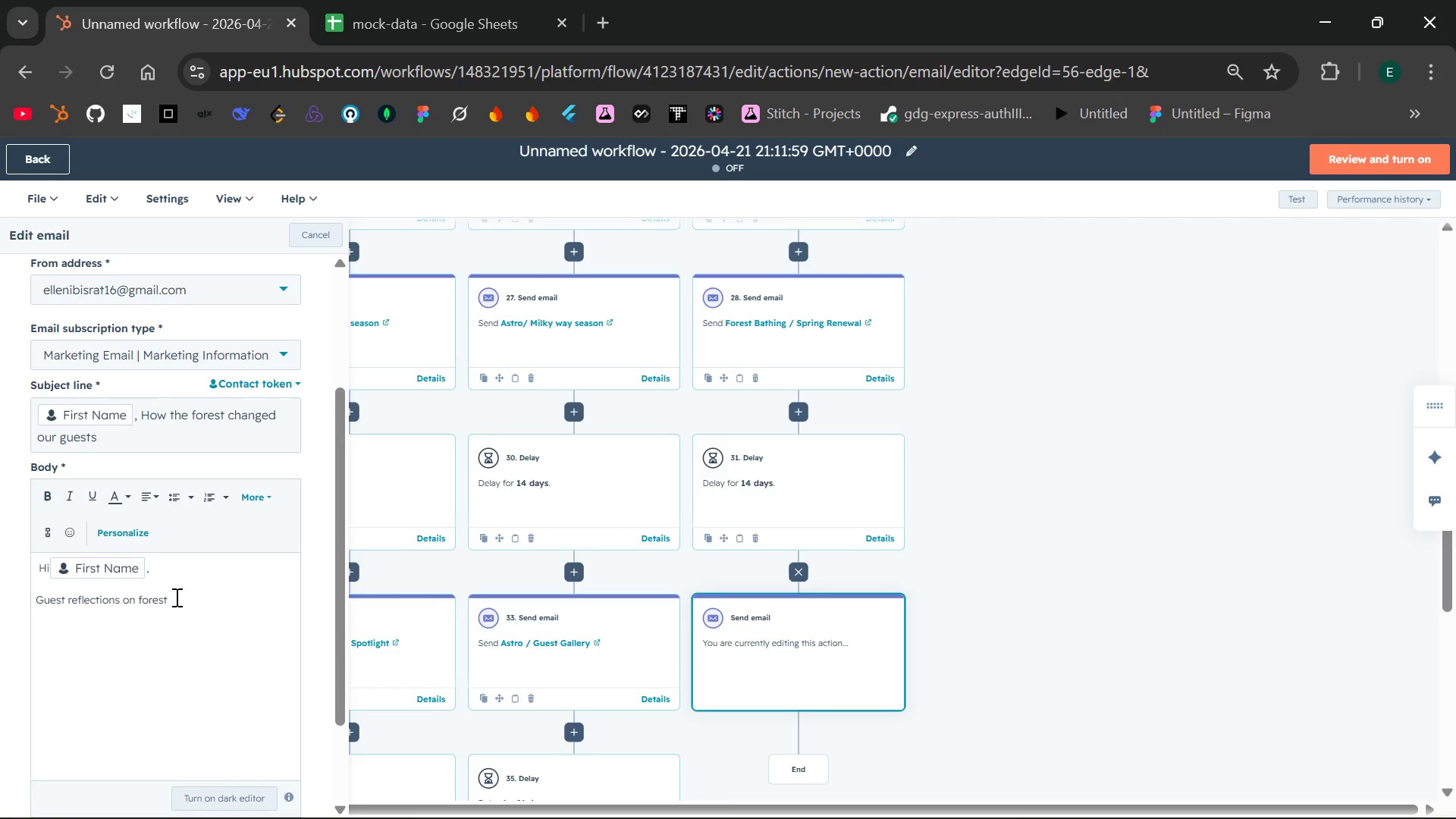 
type(bathing ,)
 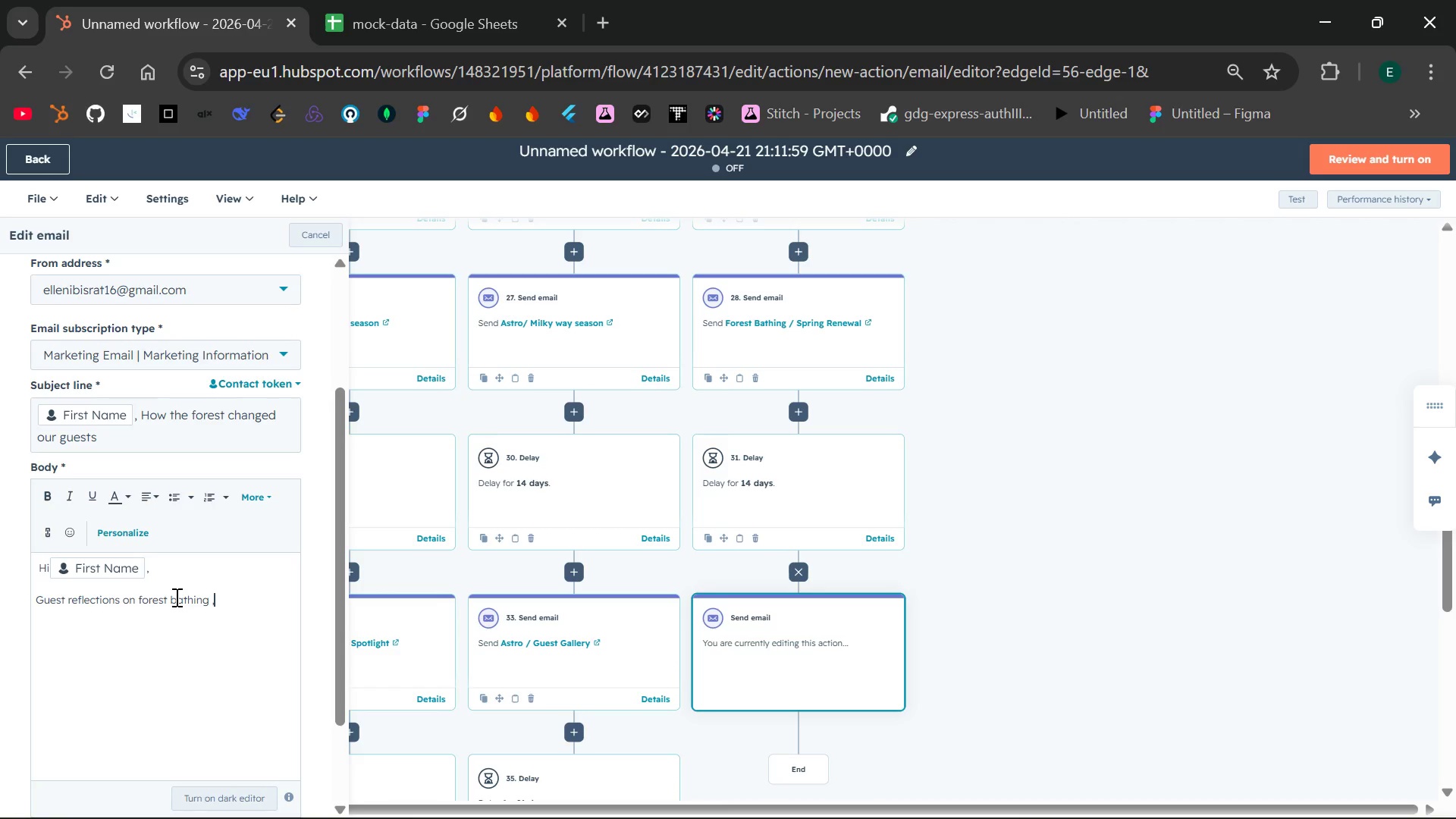 
key(Enter)
 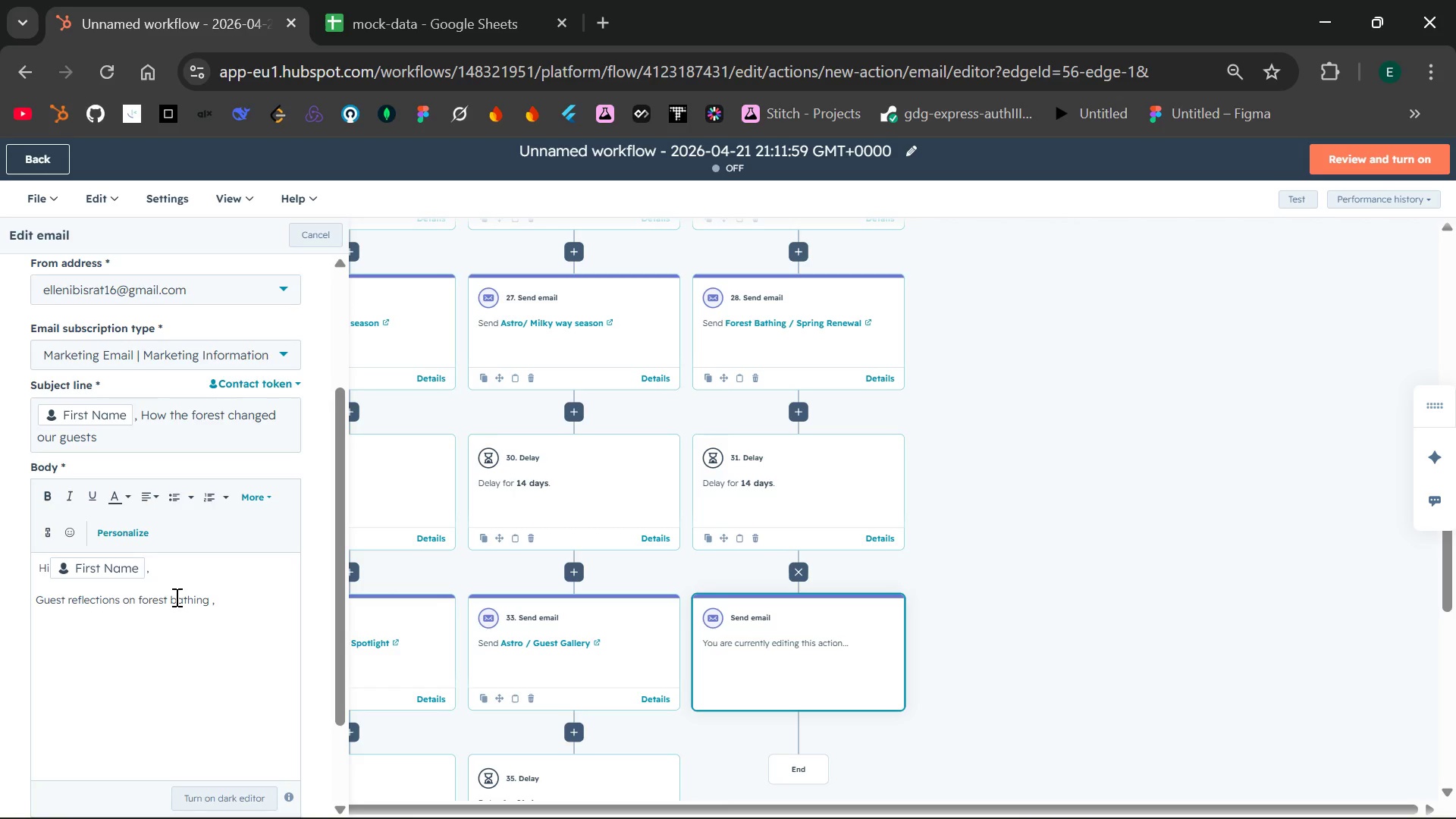 
type("I have arrived anxiu)
key(Backspace)
type(os )
key(Backspace)
key(Backspace)
key(Backspace)
 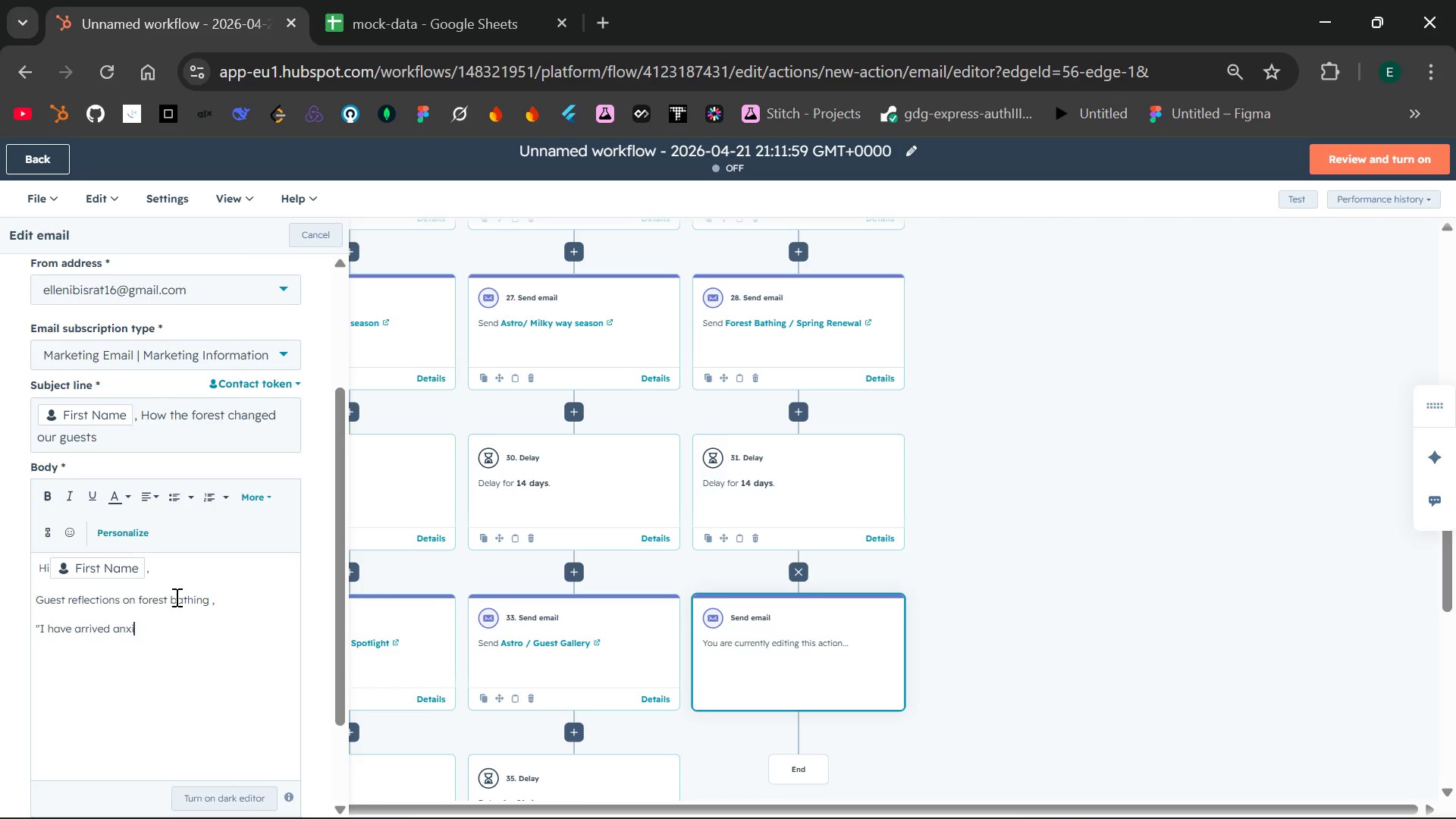 
type(ous and overwe)
key(Backspace)
type(hl)
key(Backspace)
type(elmed .I left feeling li)
 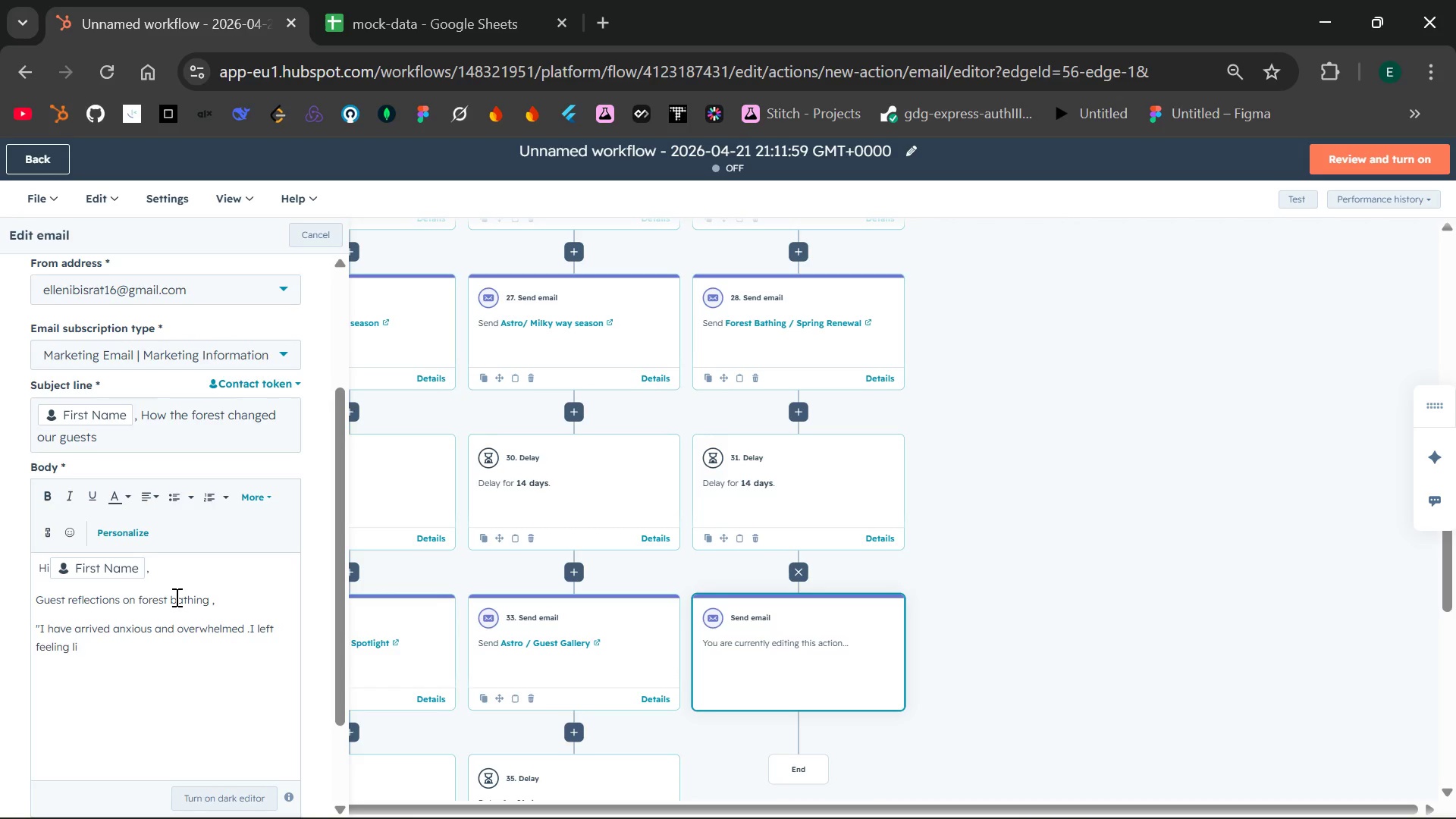 
wait(5.39)
 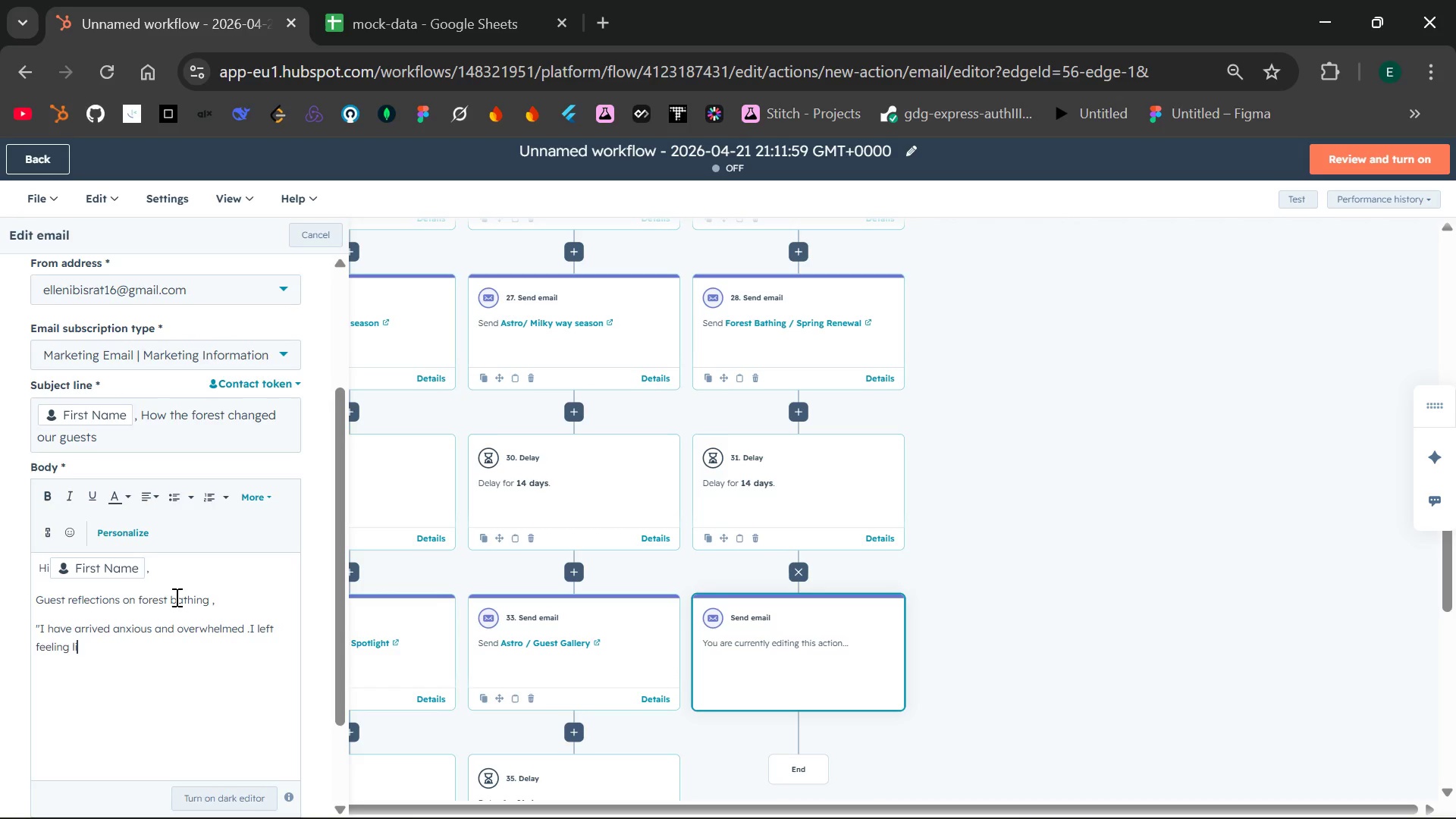 
type(ke )
 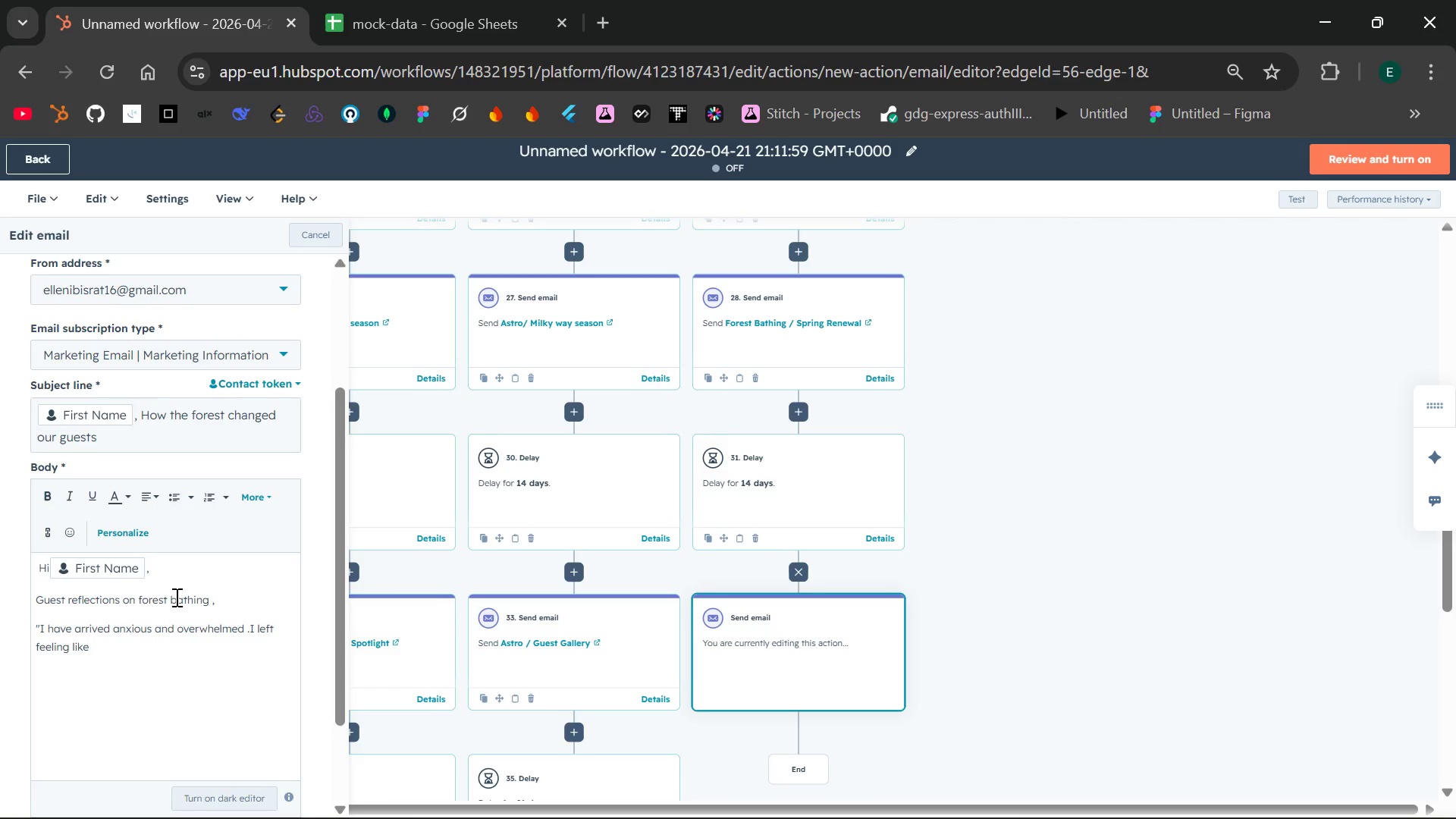 
wait(33.33)
 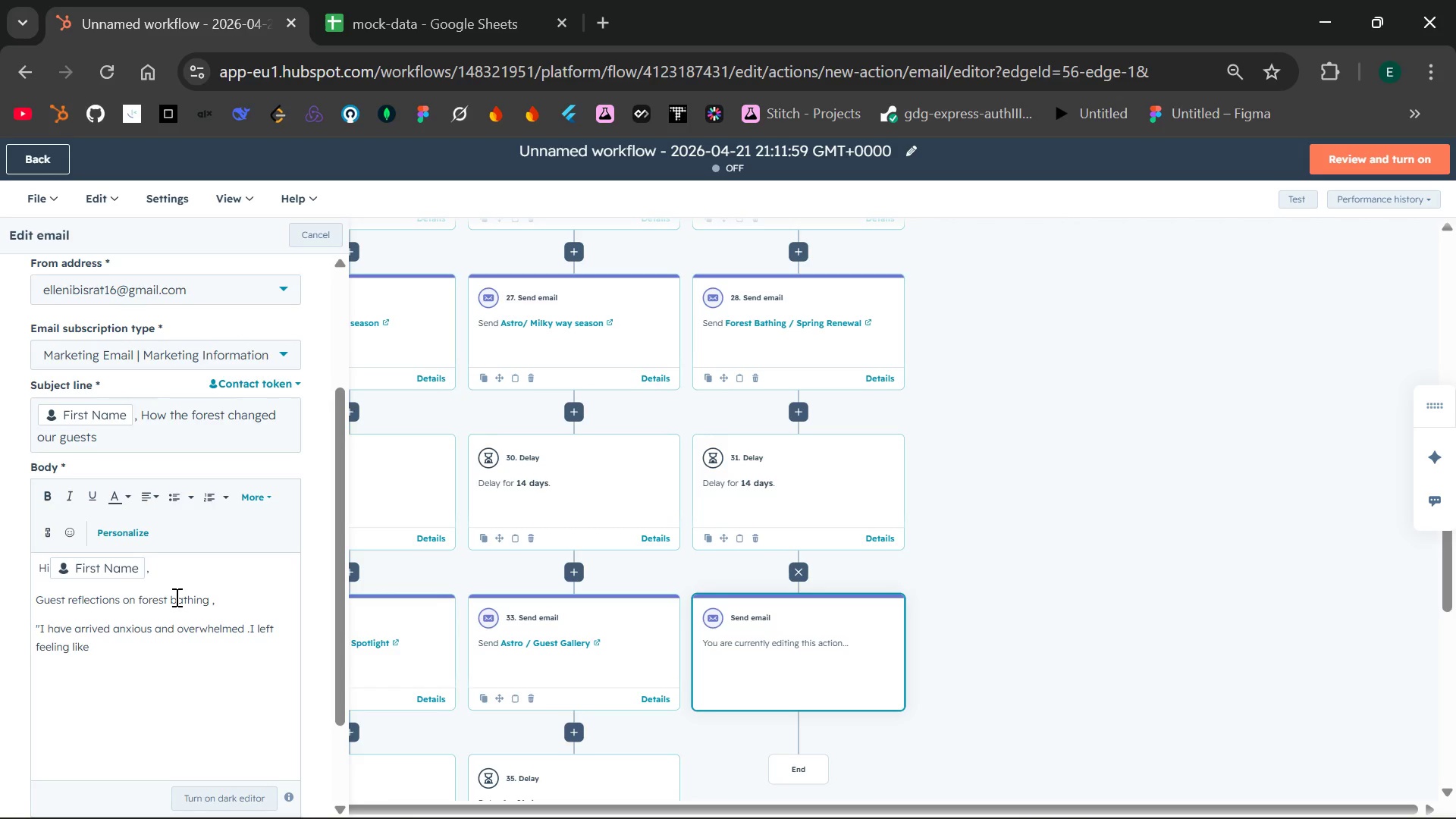 
type(i cluo)
key(Backspace)
key(Backspace)
key(Backspace)
type(pul)
key(Backspace)
key(Backspace)
key(Backspace)
type(ould )
 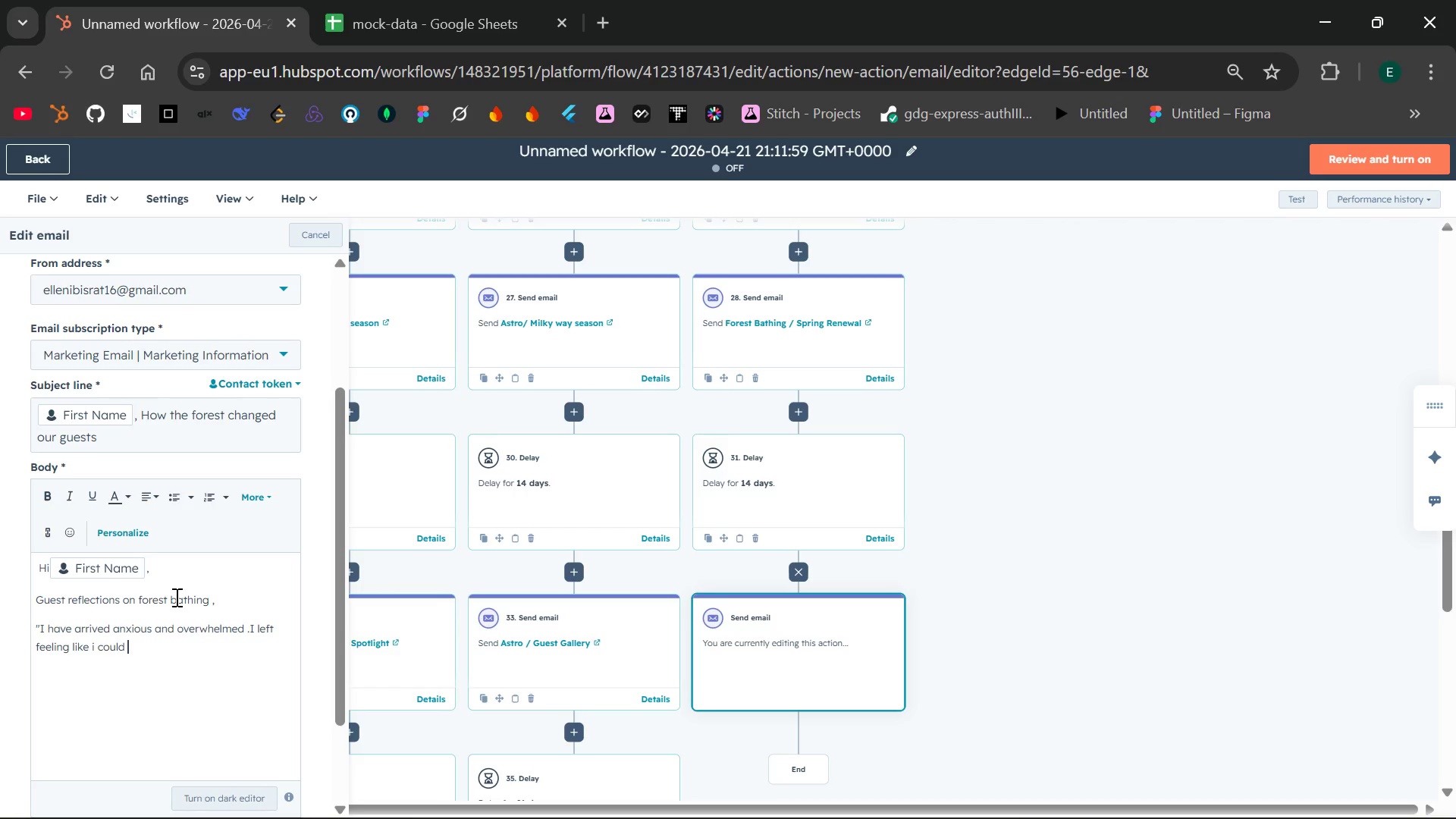 
wait(6.03)
 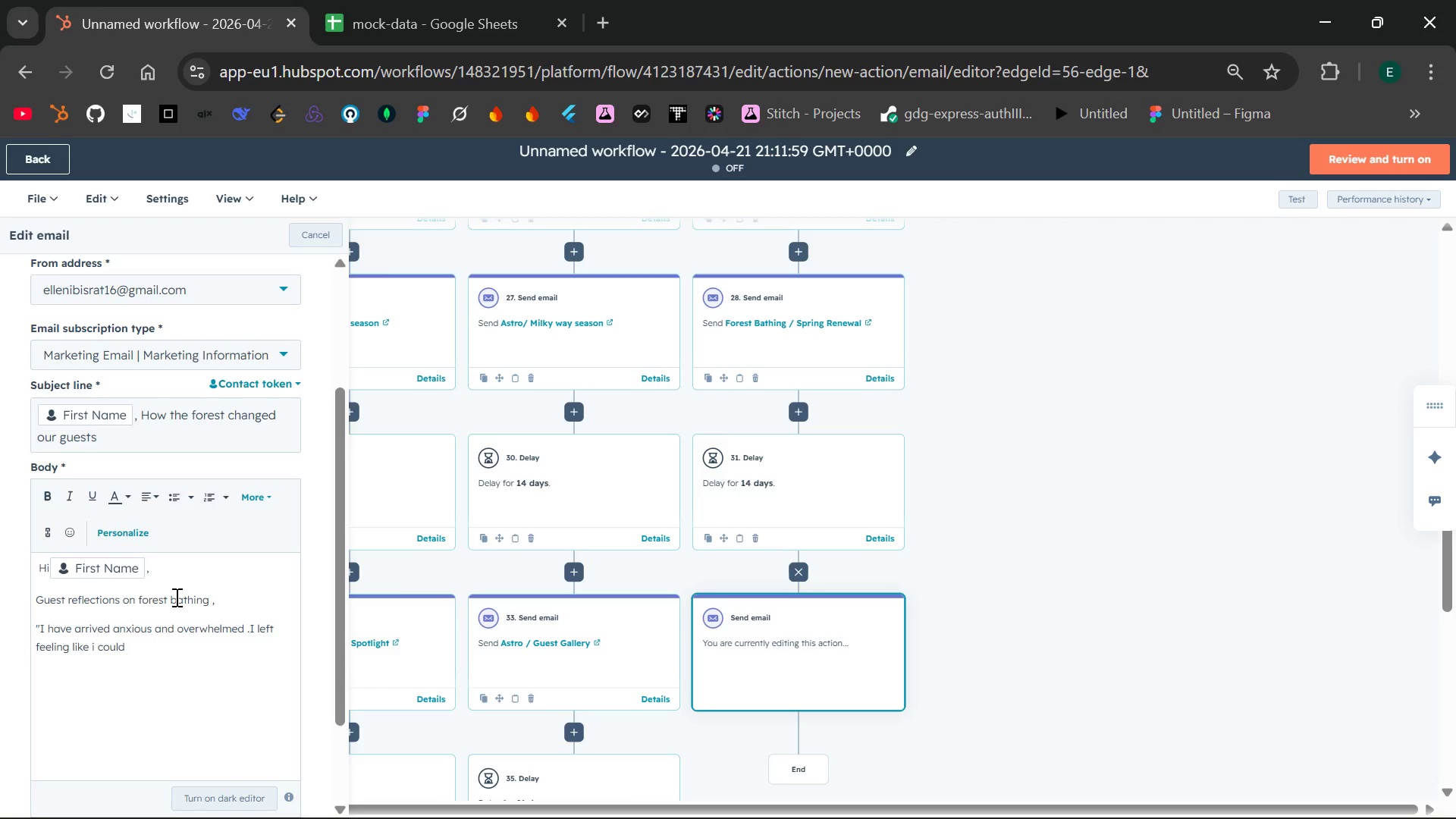 
type(breath for te)
key(Backspace)
type(he first time in months."-)
 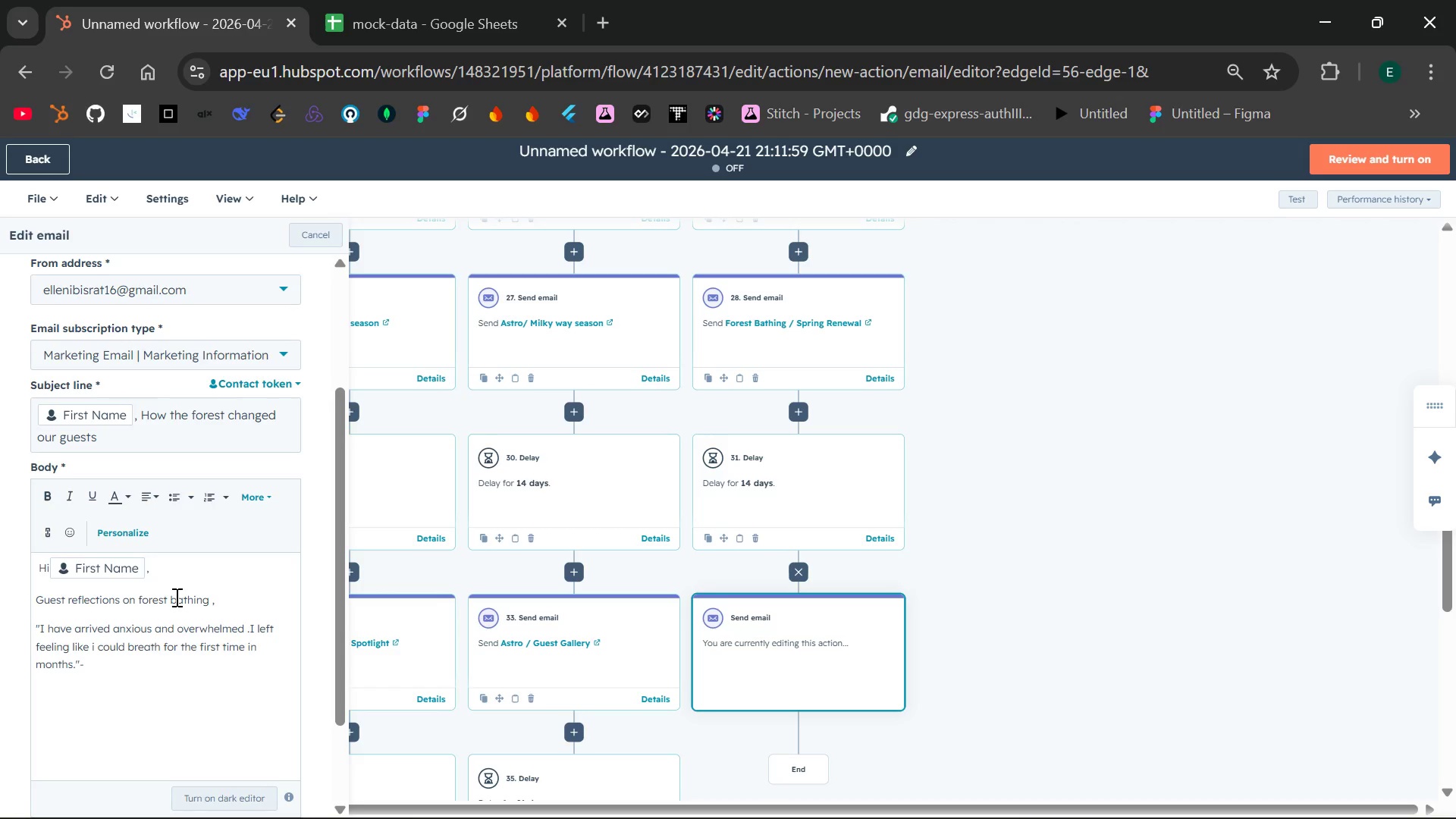 
wait(5.25)
 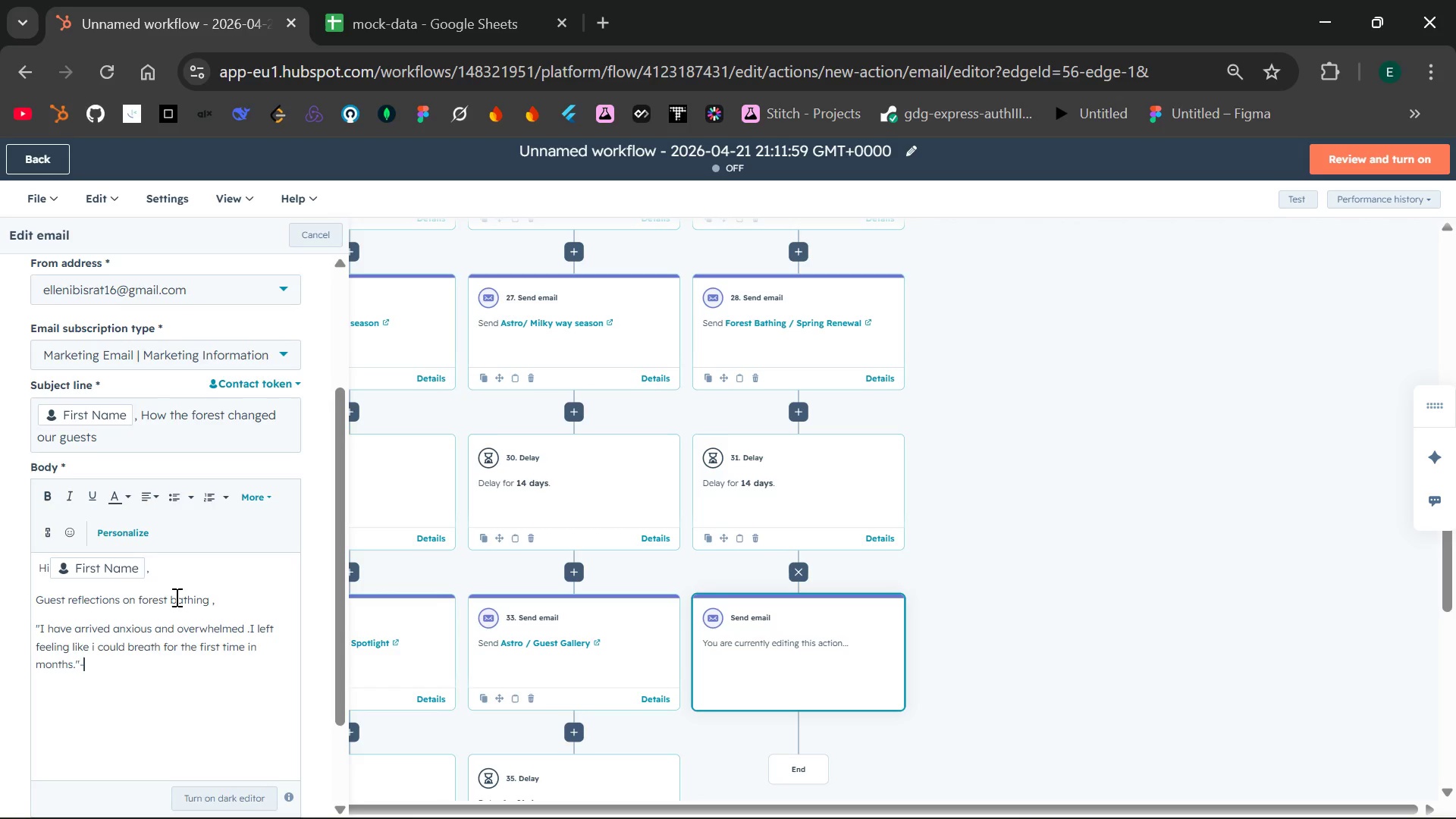 
type(Jen)
 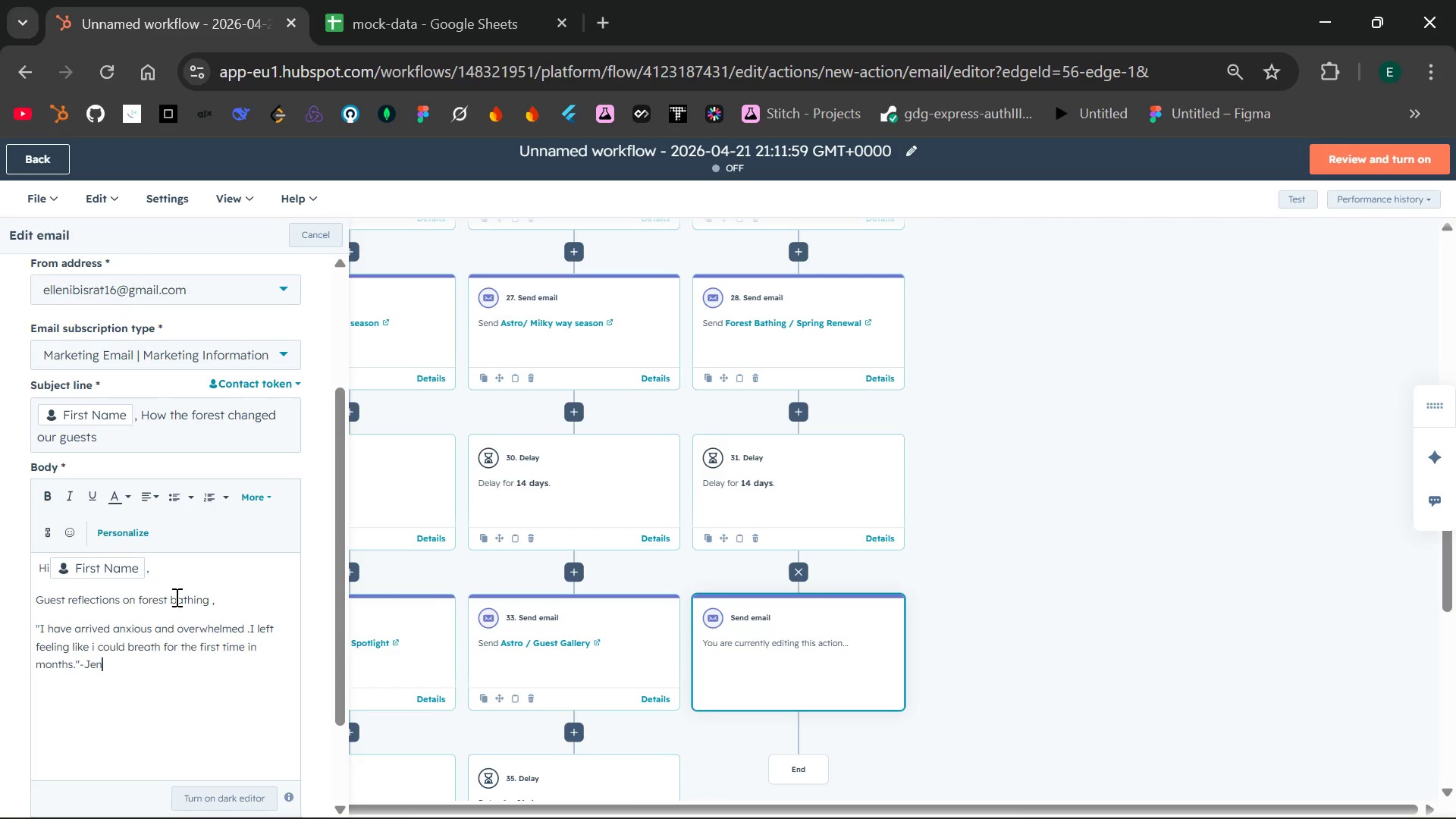 
type(nifer l.)
 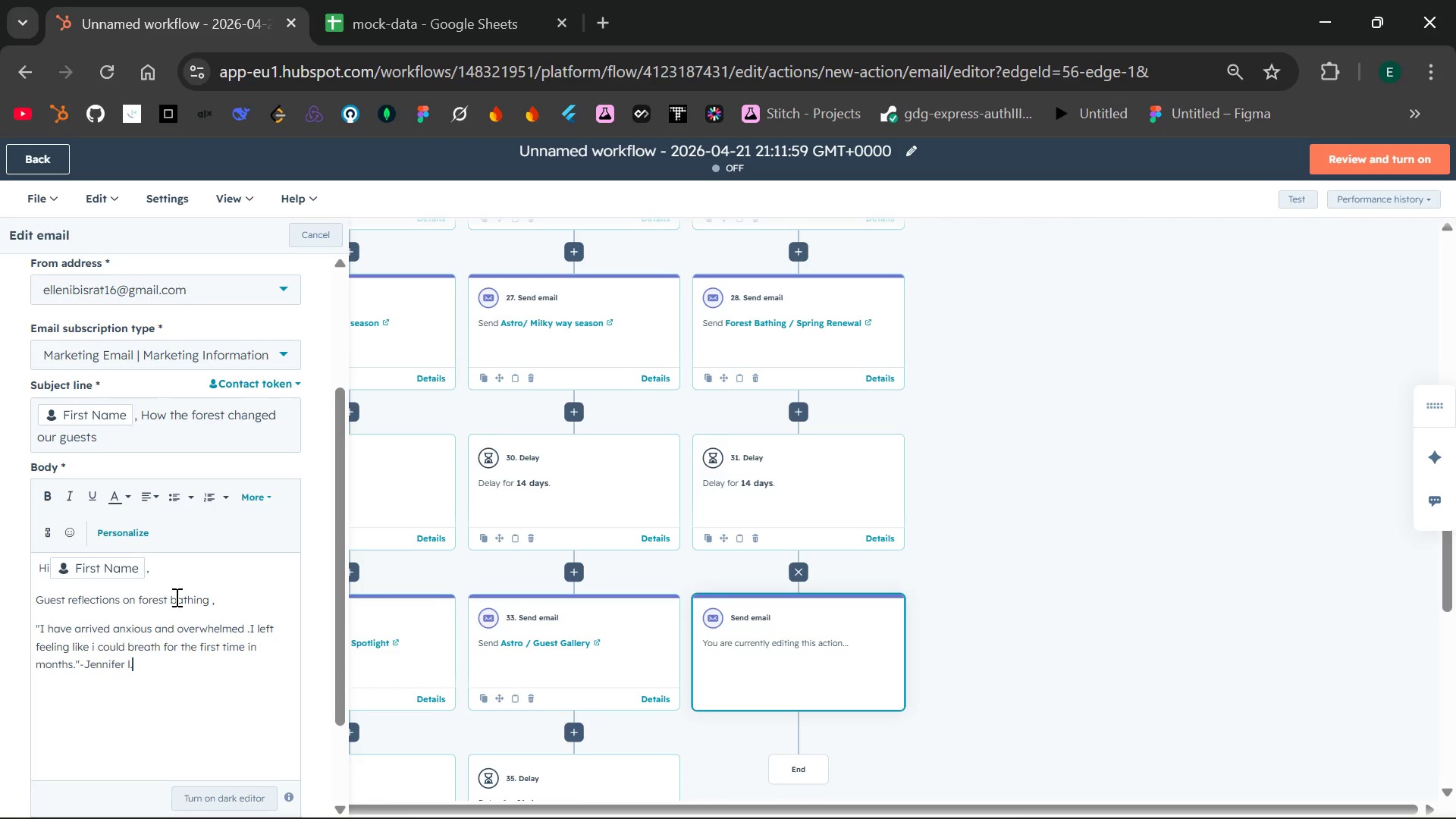 
key(Enter)
 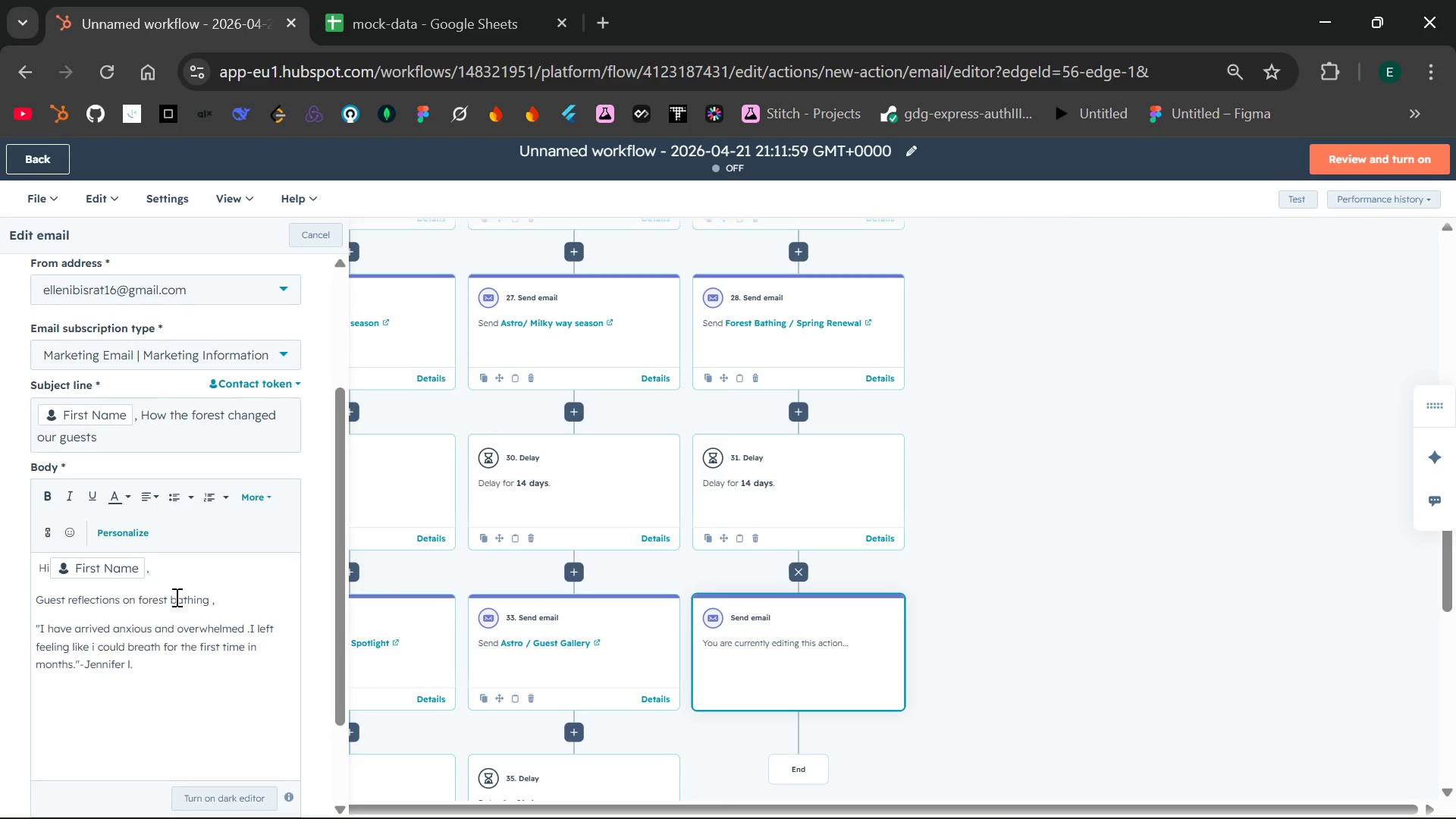 
wait(12.25)
 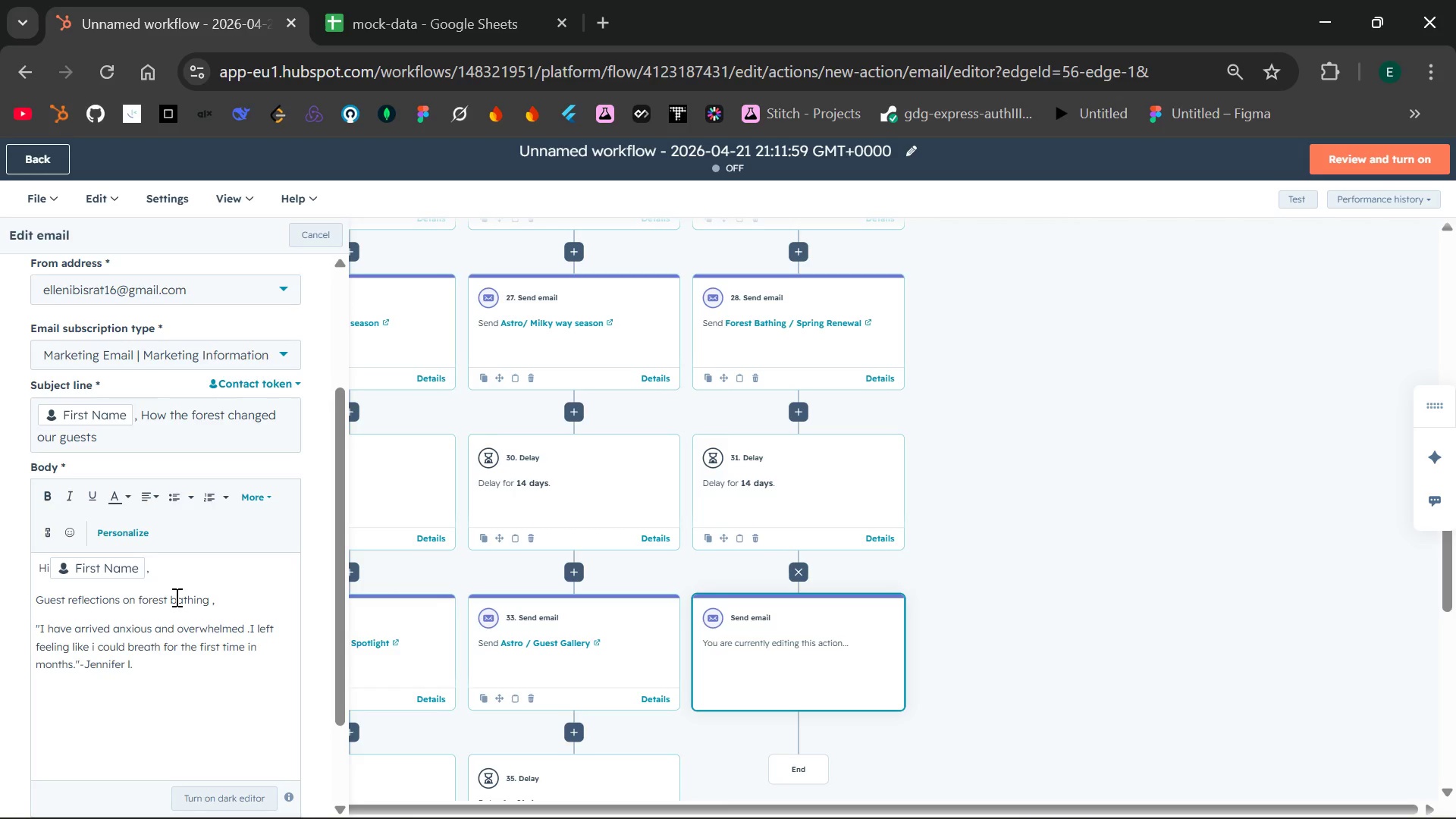 
type("i have done meditation retreats before .THis )
key(Backspace)
key(Backspace)
key(Backspace)
key(Backspace)
type(his was different .)
key(Backspace)
type(,Deep)
key(Backspace)
key(Backspace)
key(Backspace)
key(Backspace)
type(de)
key(Backspace)
key(Backspace)
type( deeper and more eb)
key(Backspace)
type(mbodied"-Aron.)
key(Backspace)
type( s.)
 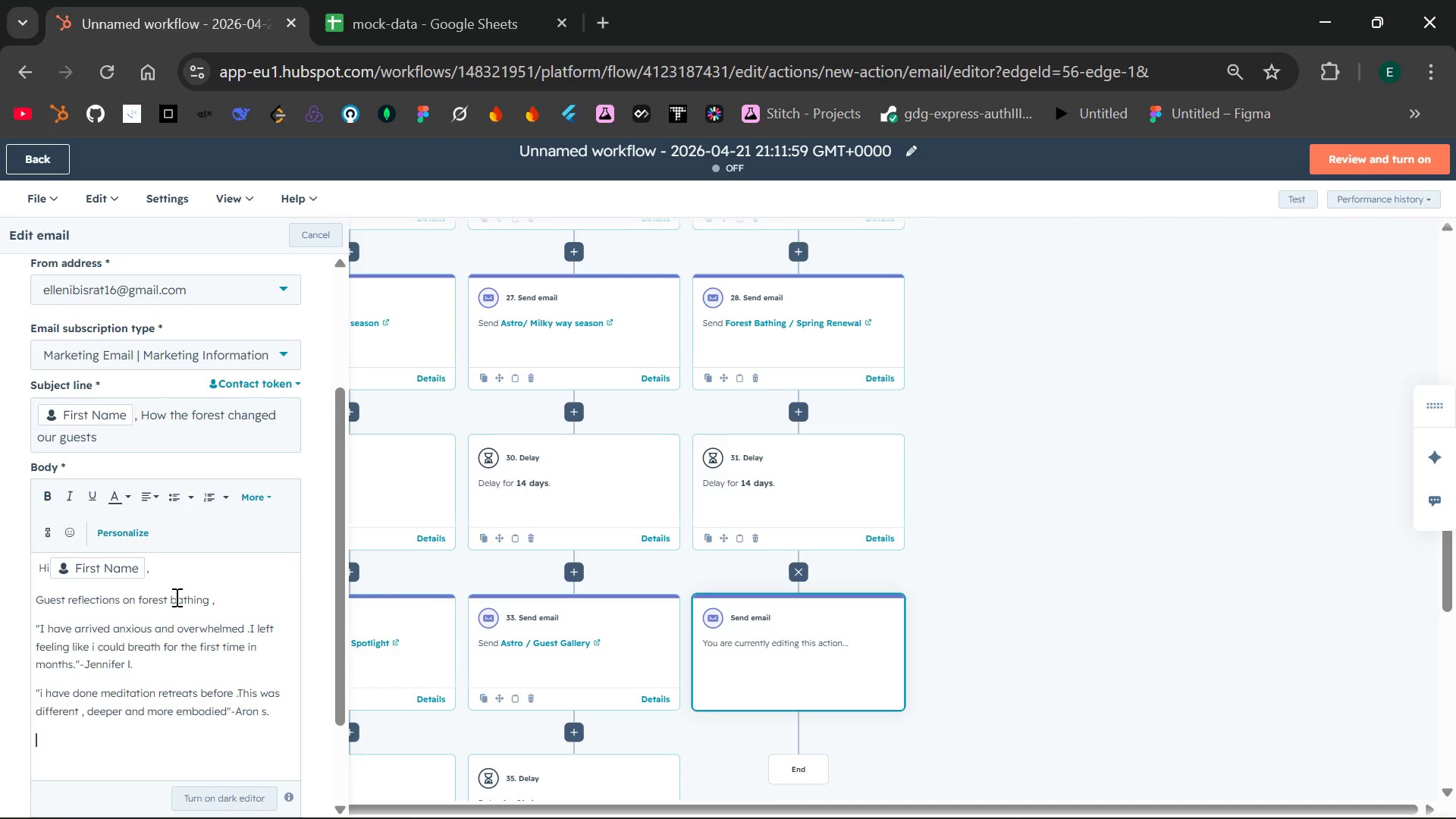 
 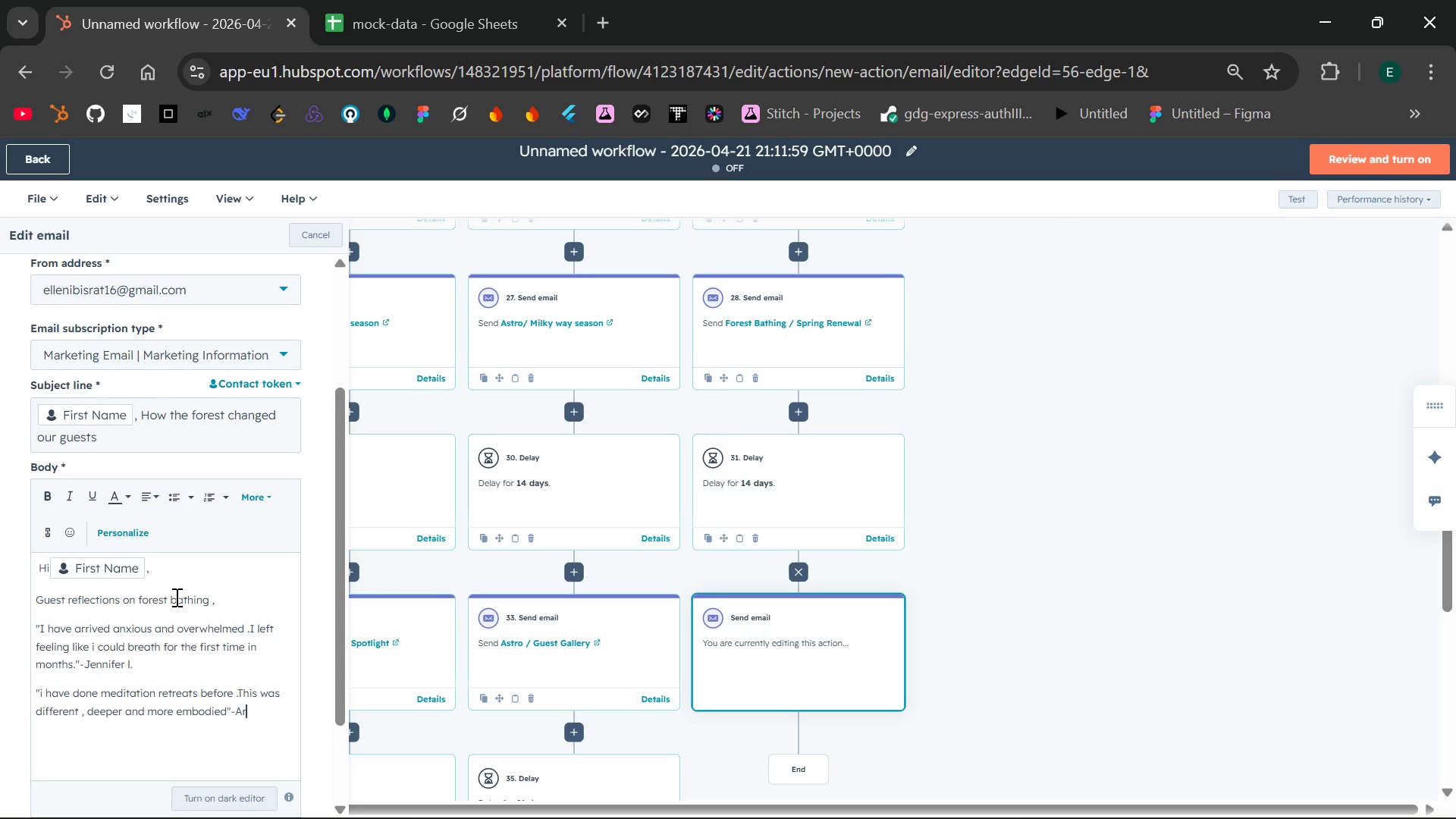 
key(Enter)
 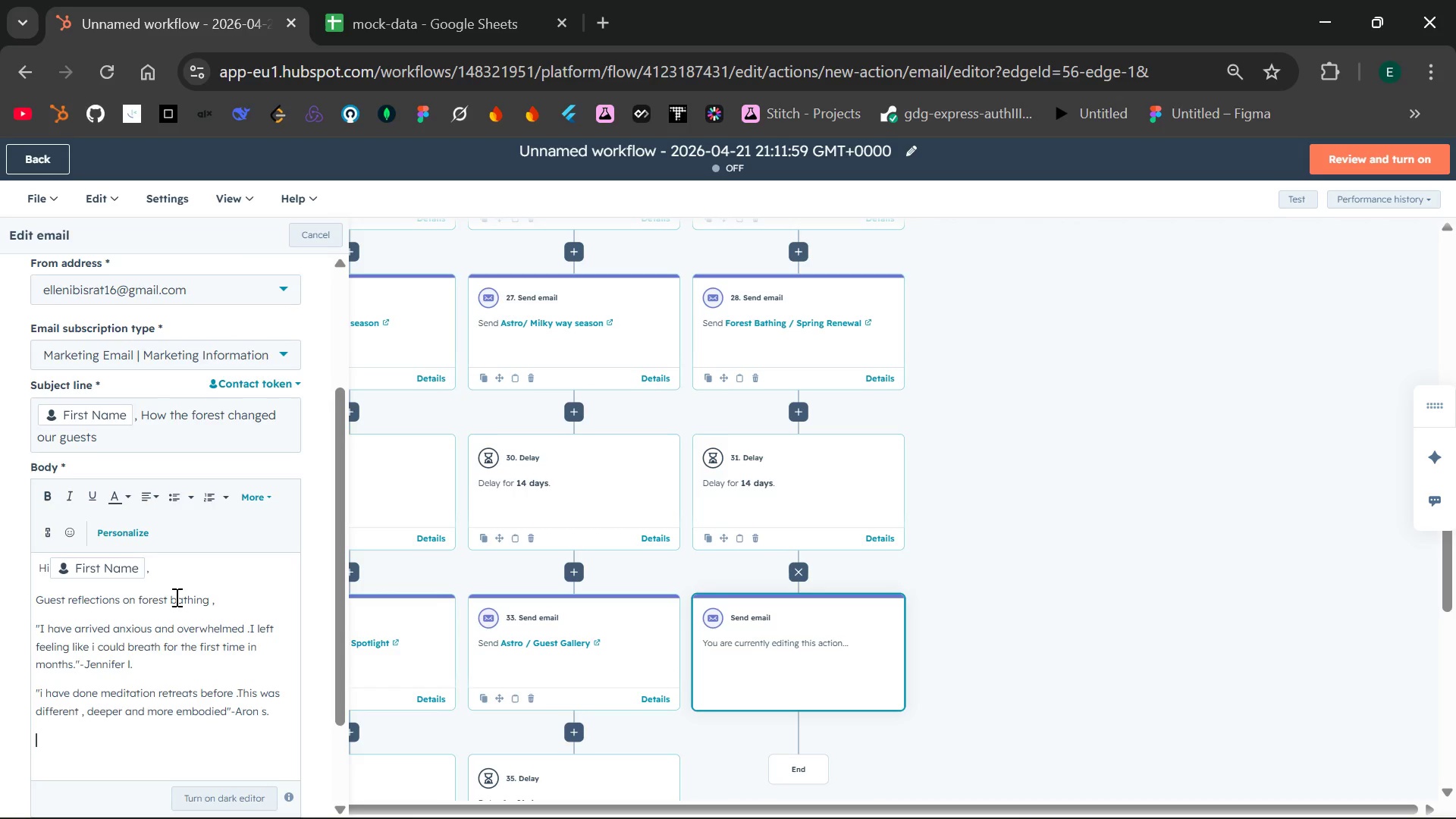 
wait(8.48)
 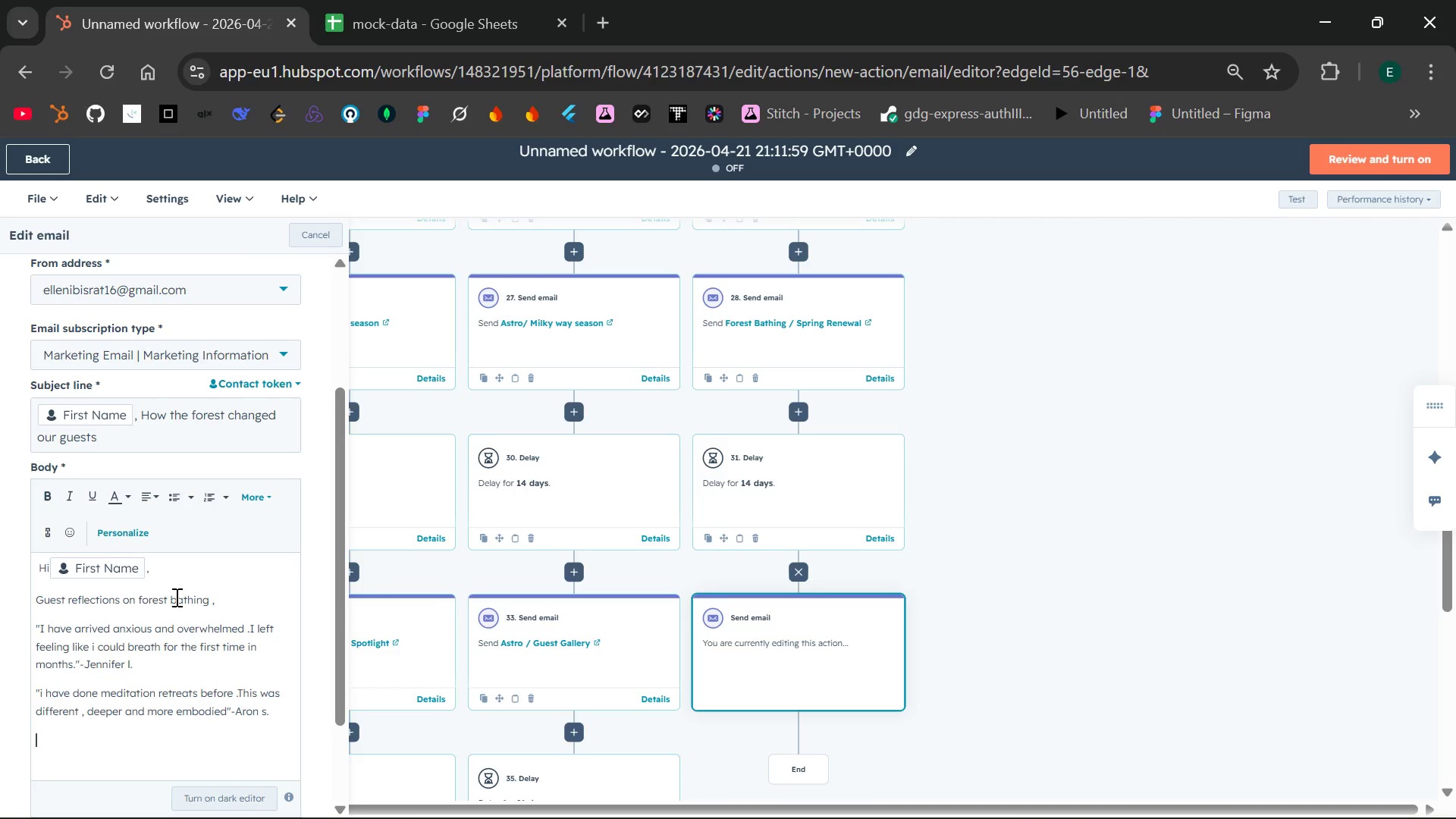 
type(Re)
key(Backspace)
key(Backspace)
type(The science )
 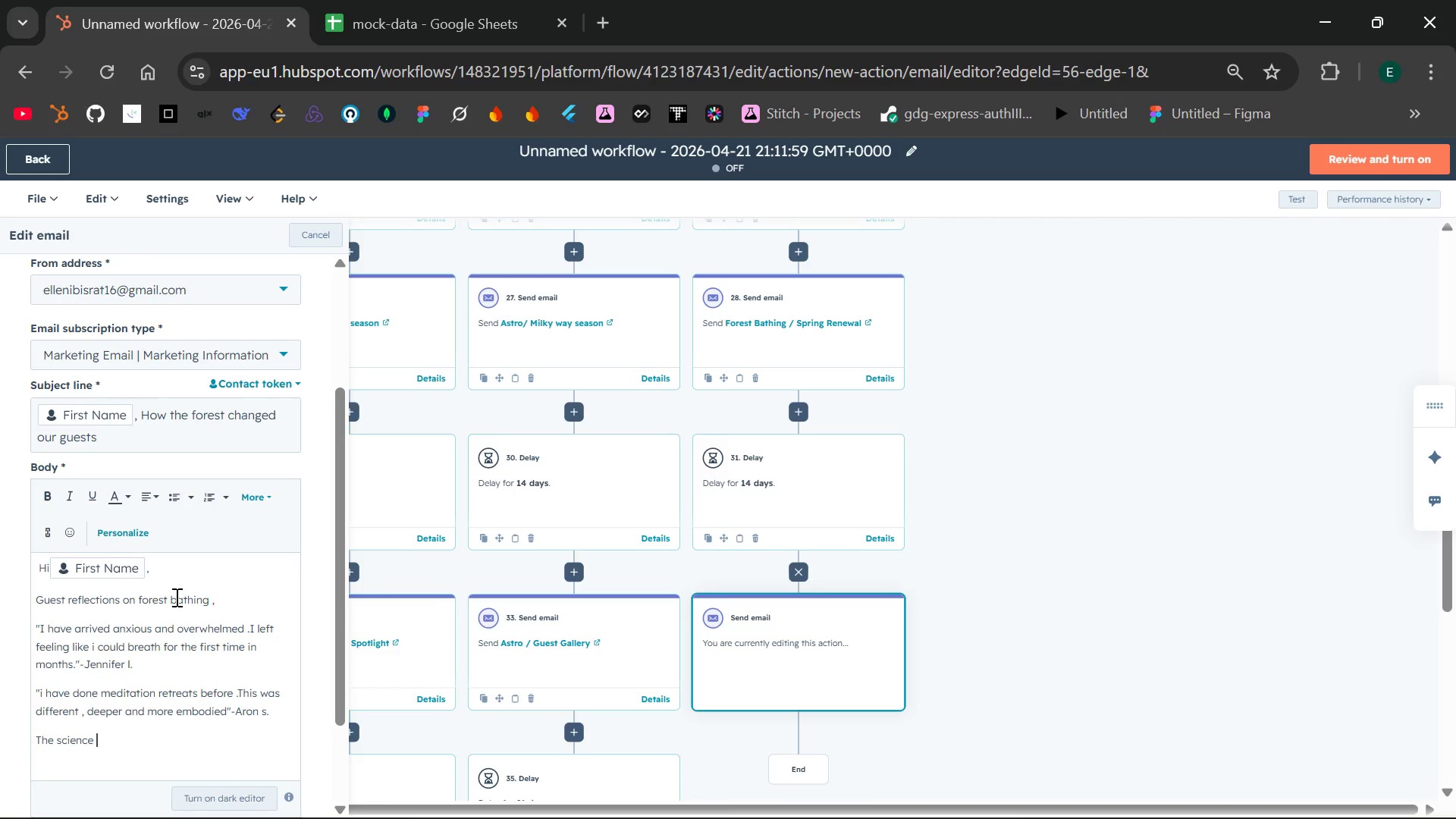 
key(Enter)
 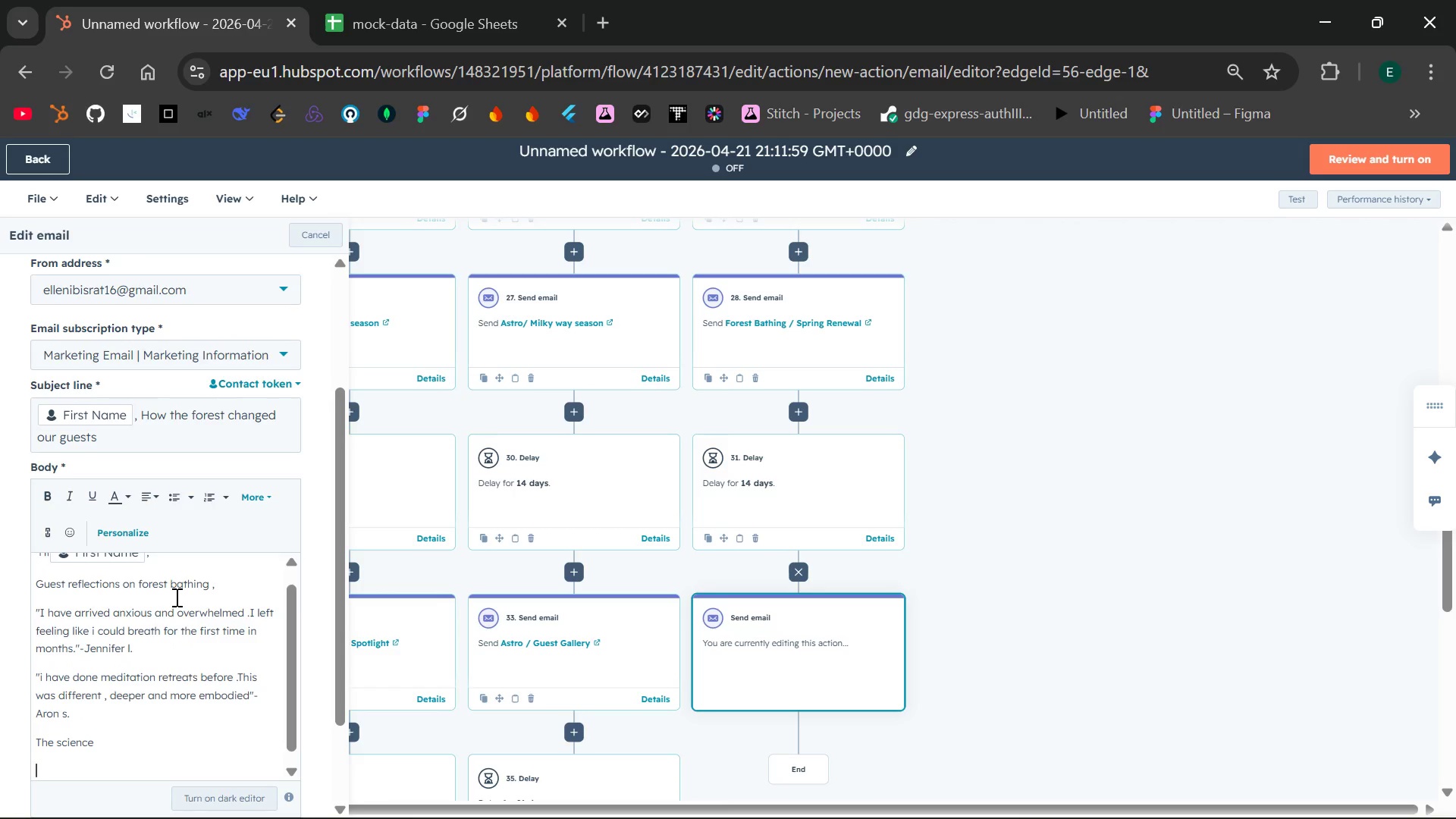 
type(Forest bathing )
 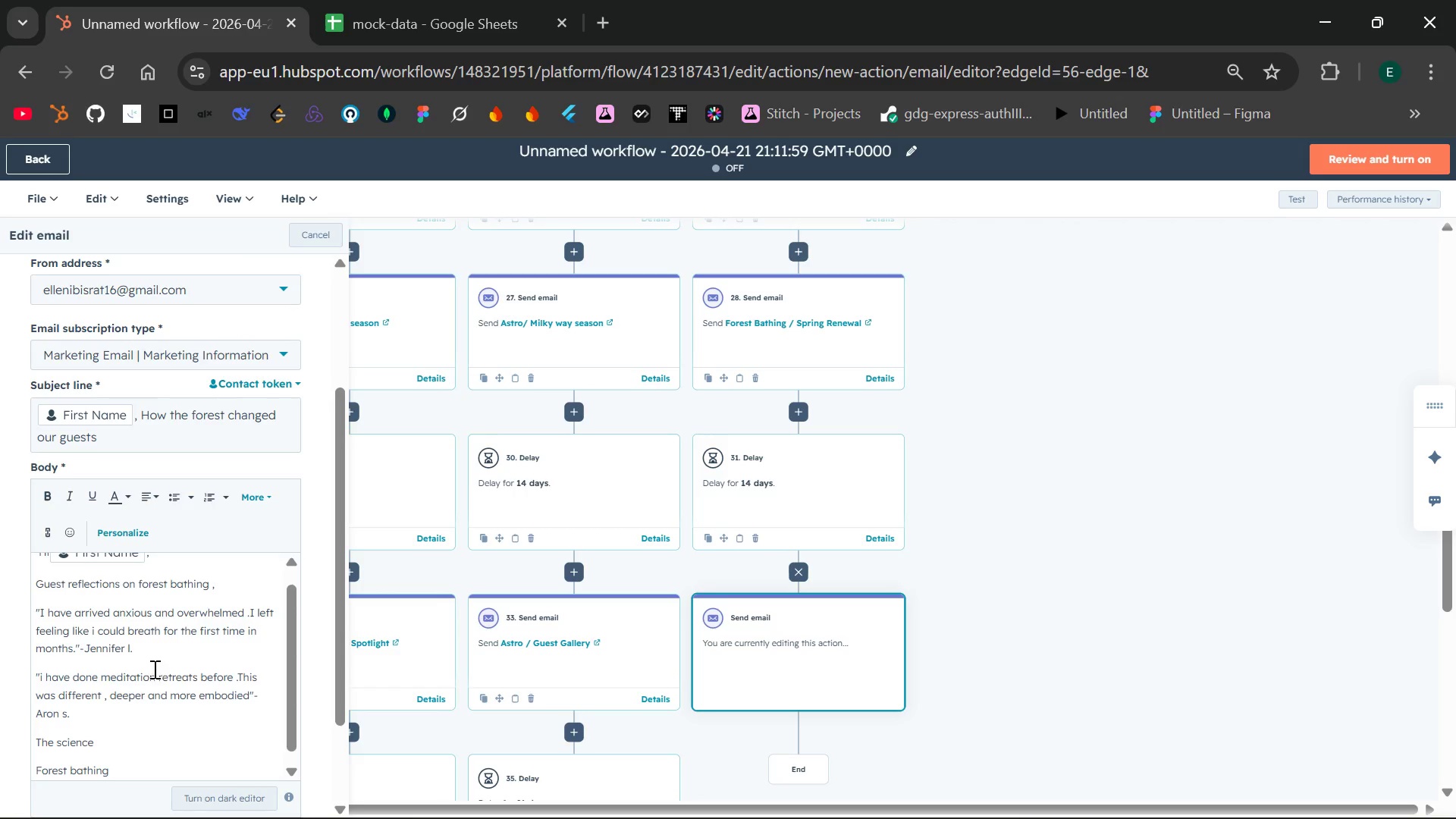 
wait(6.5)
 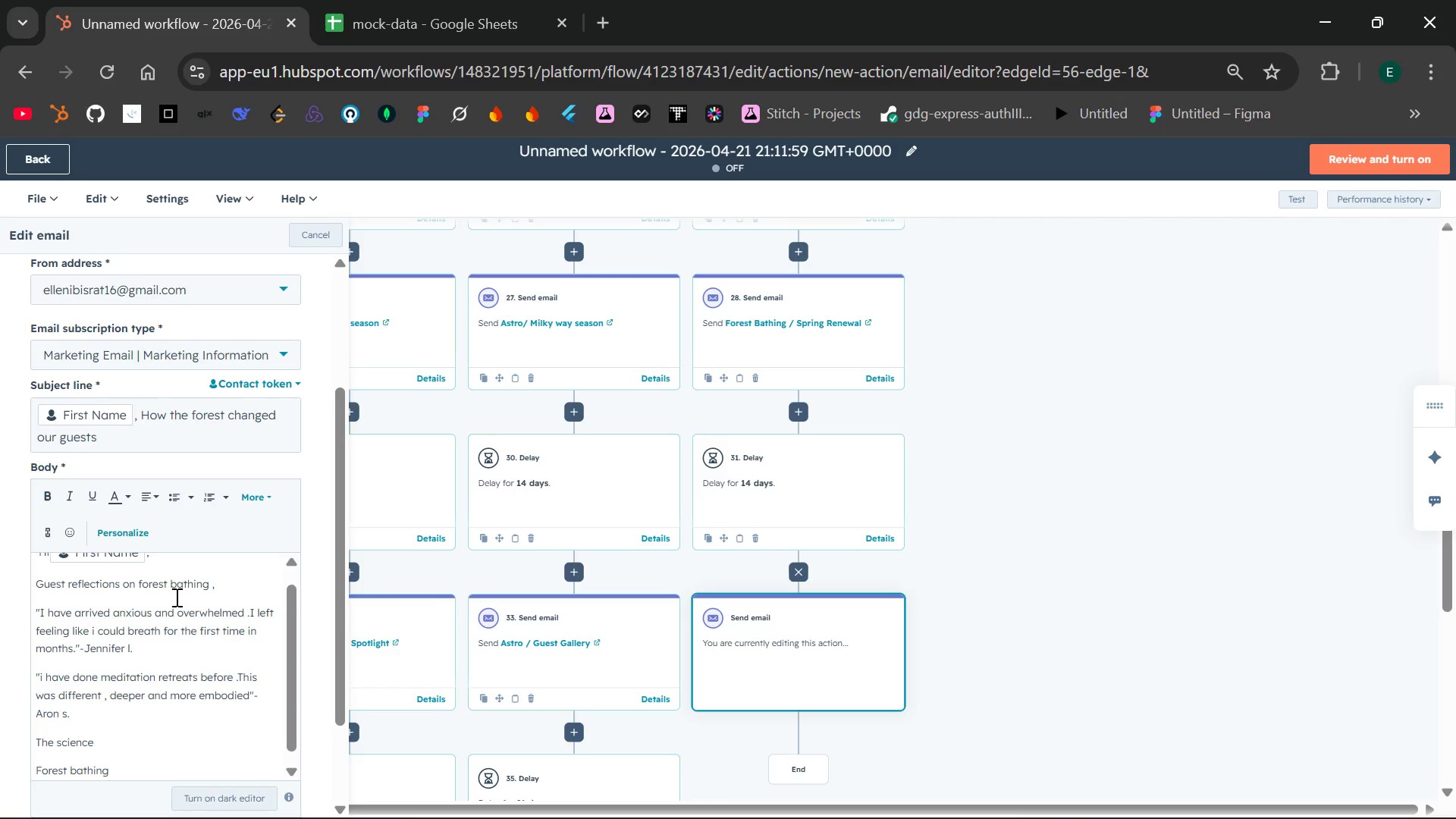 
left_click([36, 767])
 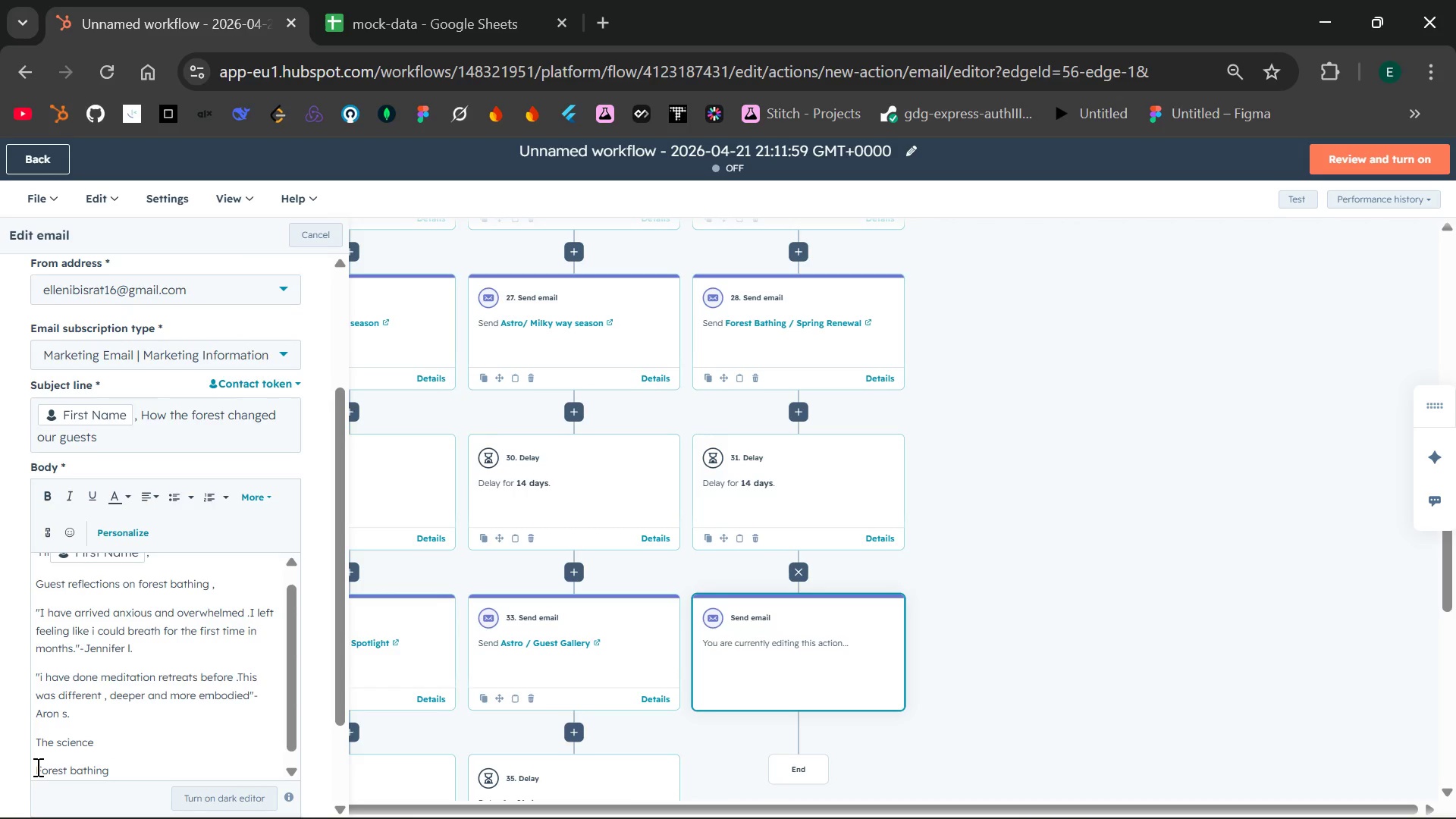 
type(Reaserches about )
 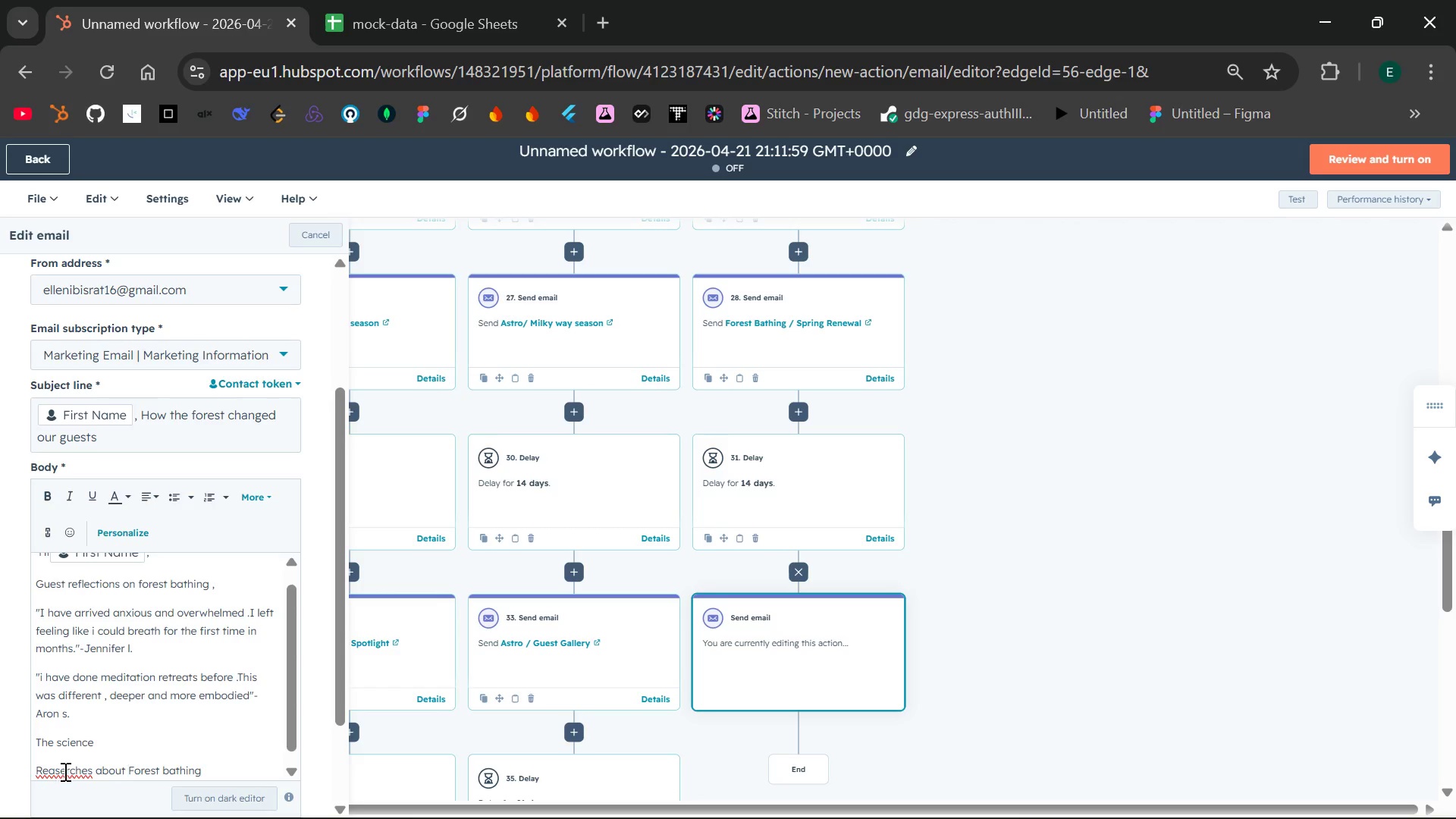 
double_click([64, 771])
 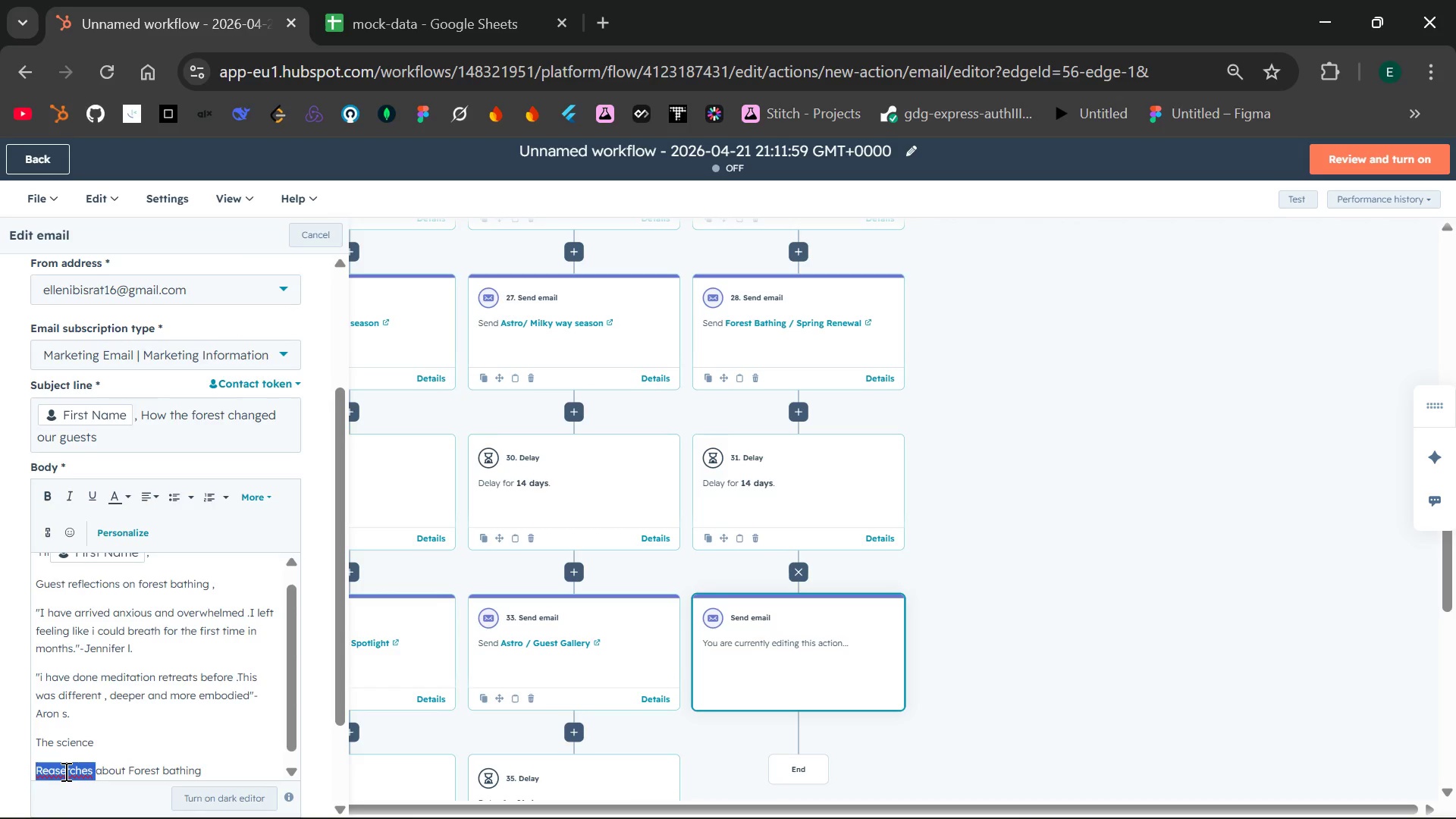 
type(Reasearches )
key(Backspace)
key(Backspace)
key(Backspace)
type(s )
 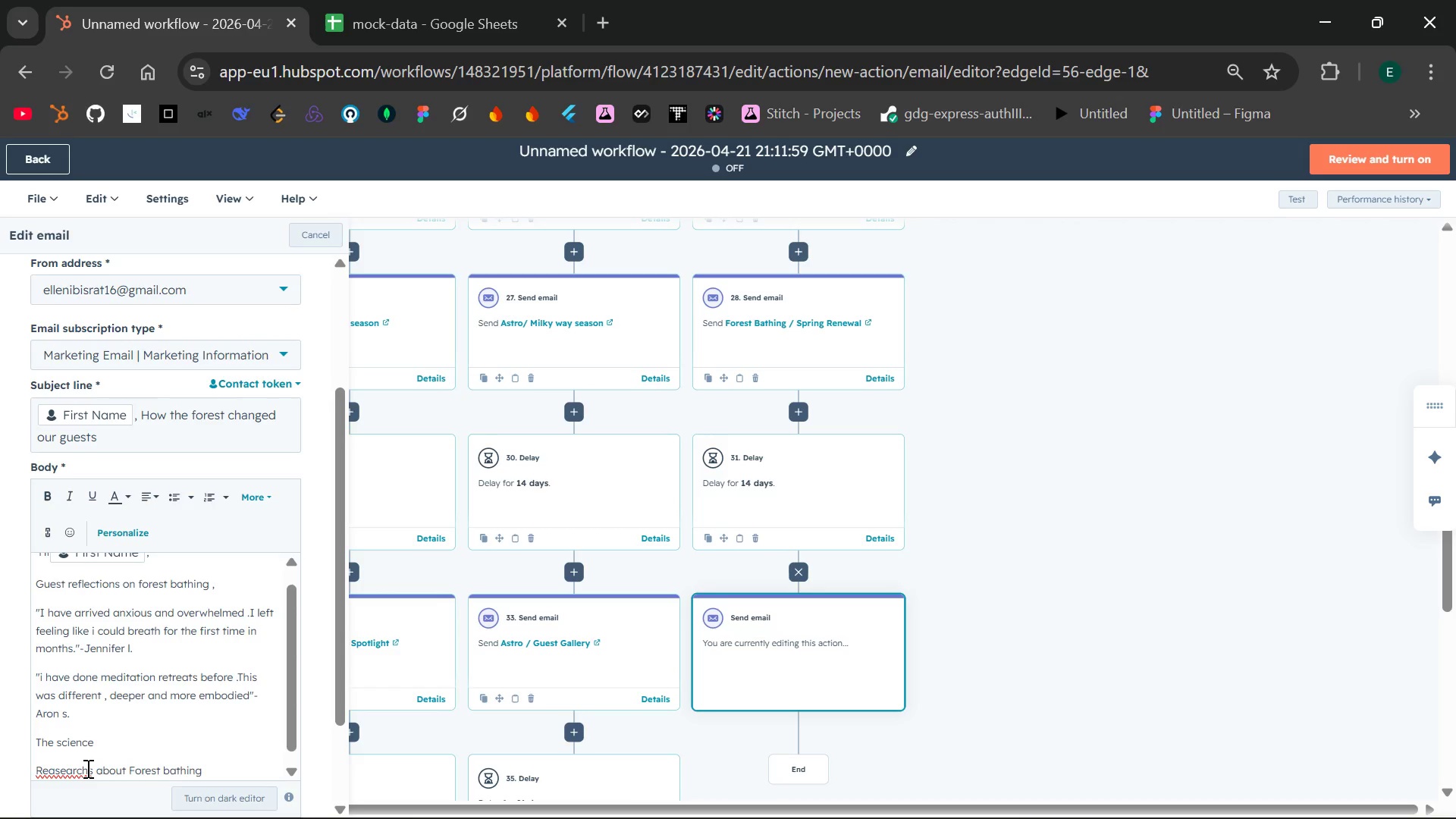 
wait(5.11)
 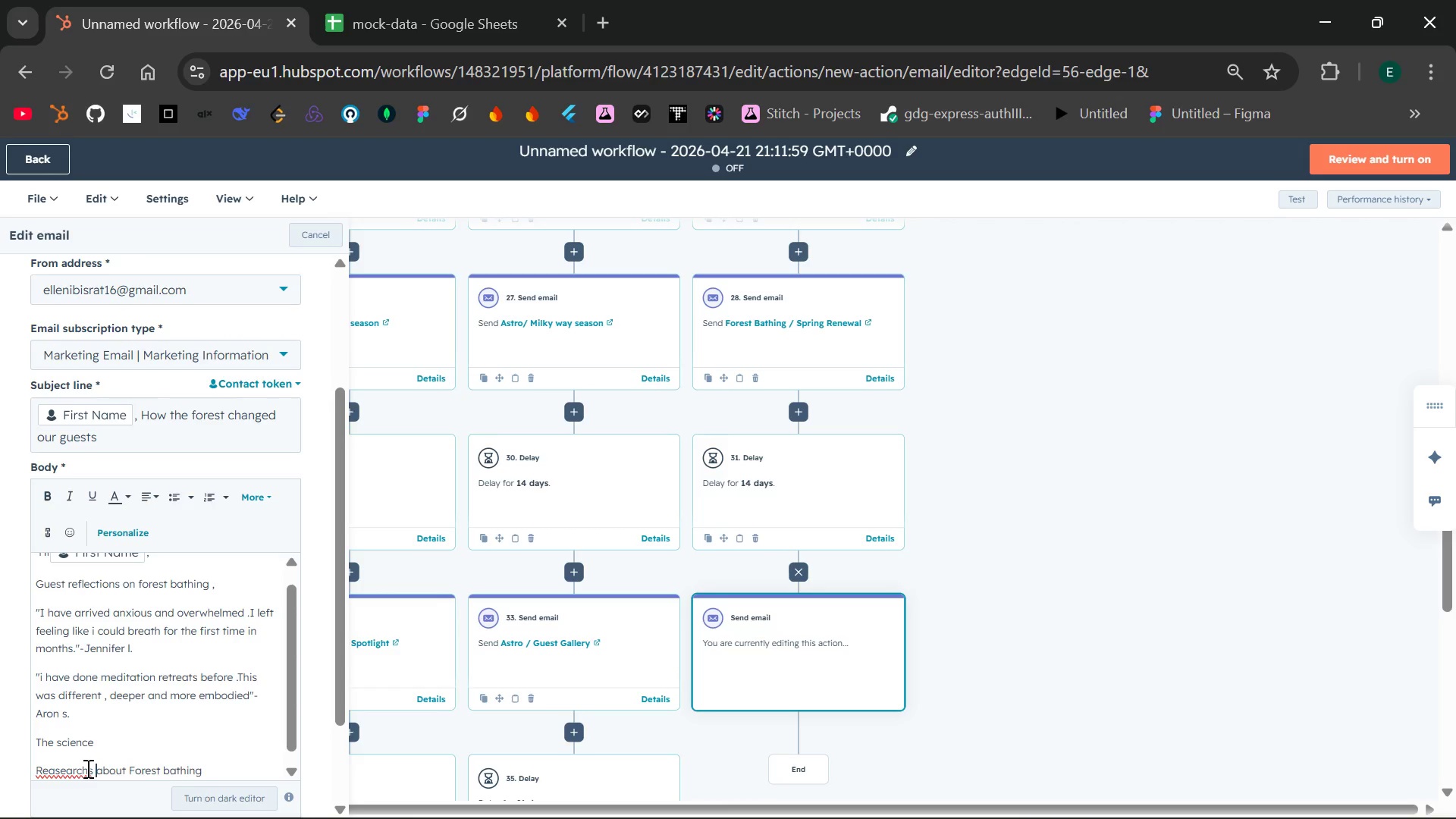 
left_click([58, 772])
 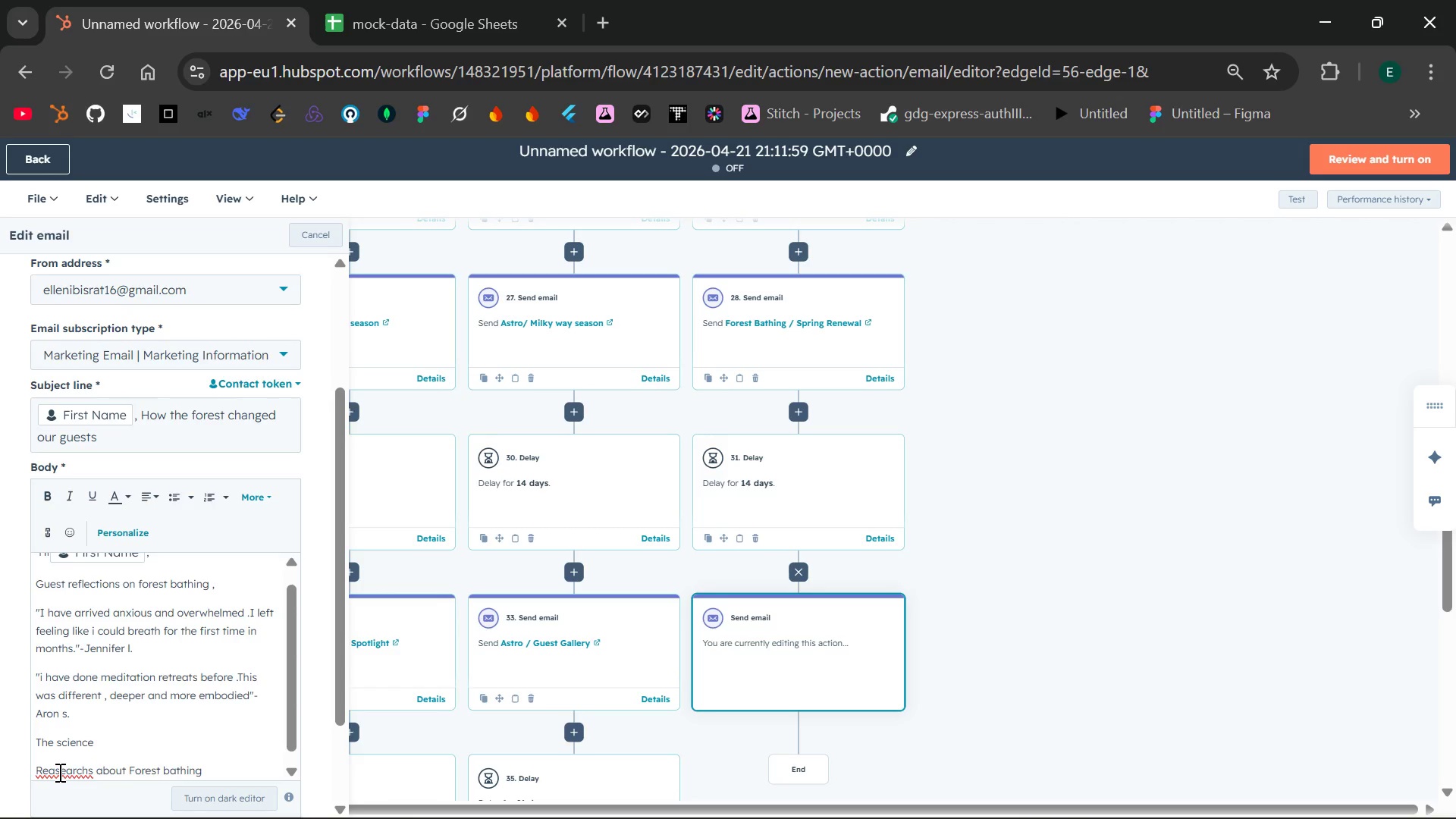 
key(Backspace)
 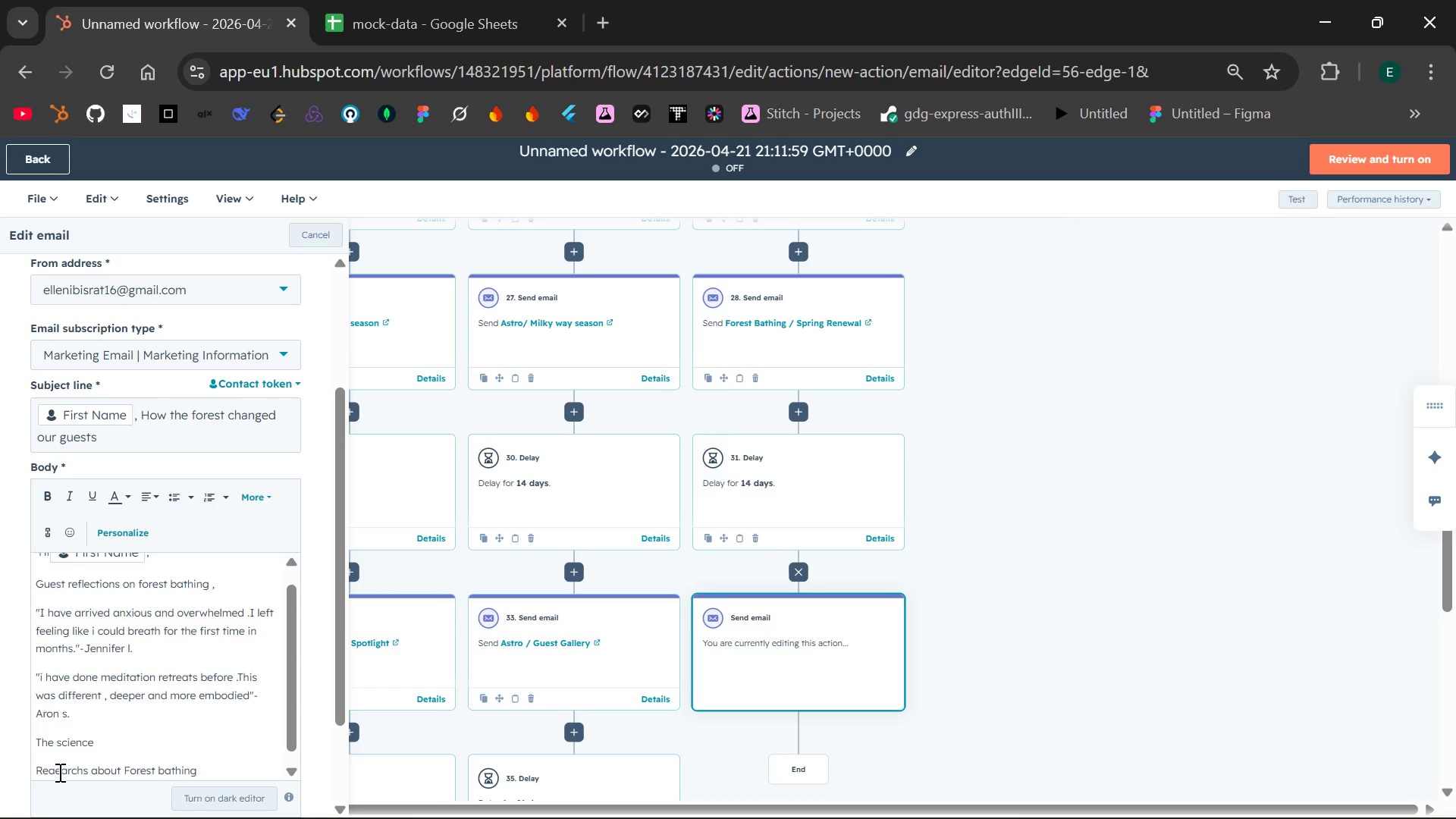 
key(Backspace)
 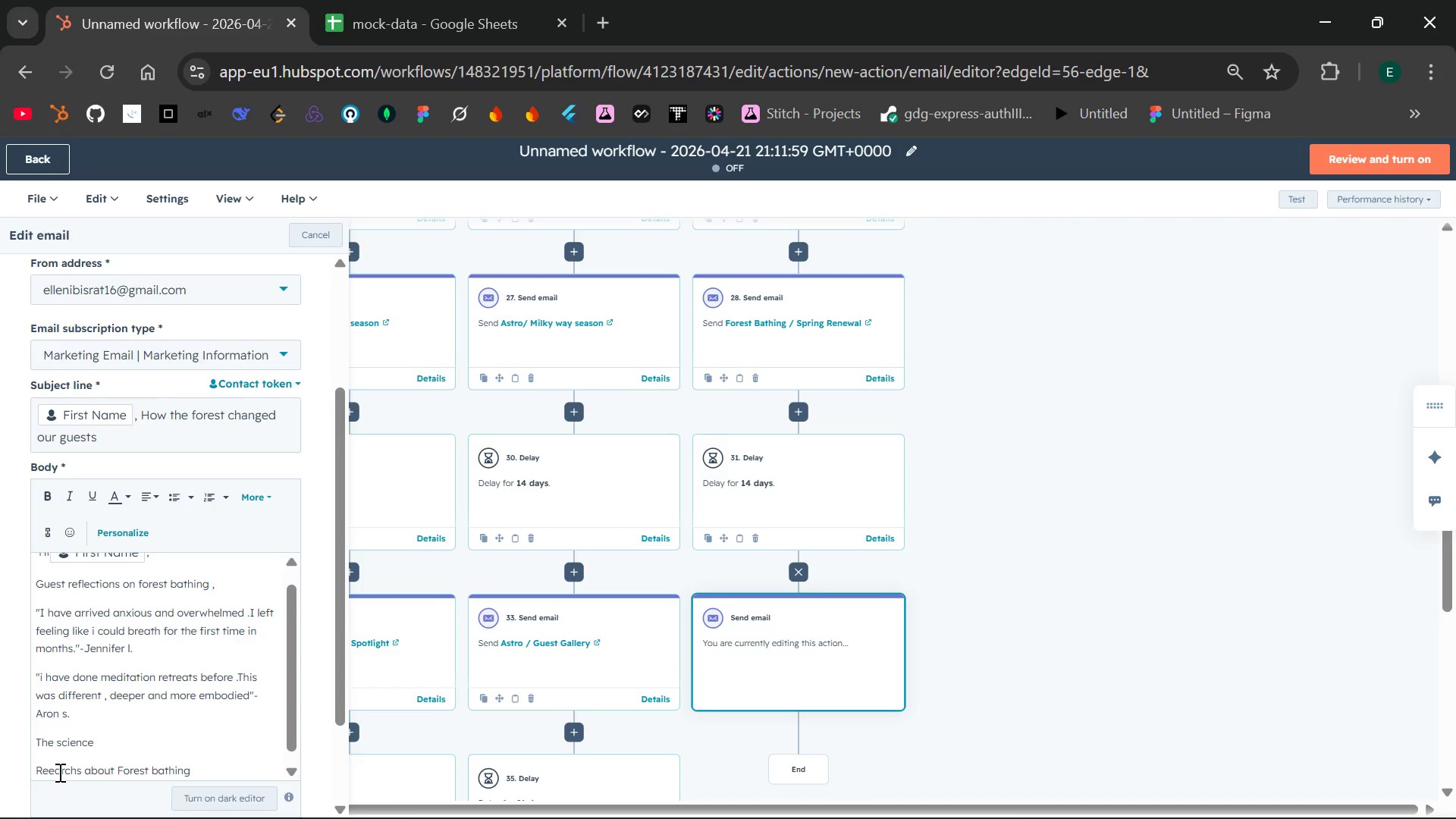 
key(S)
 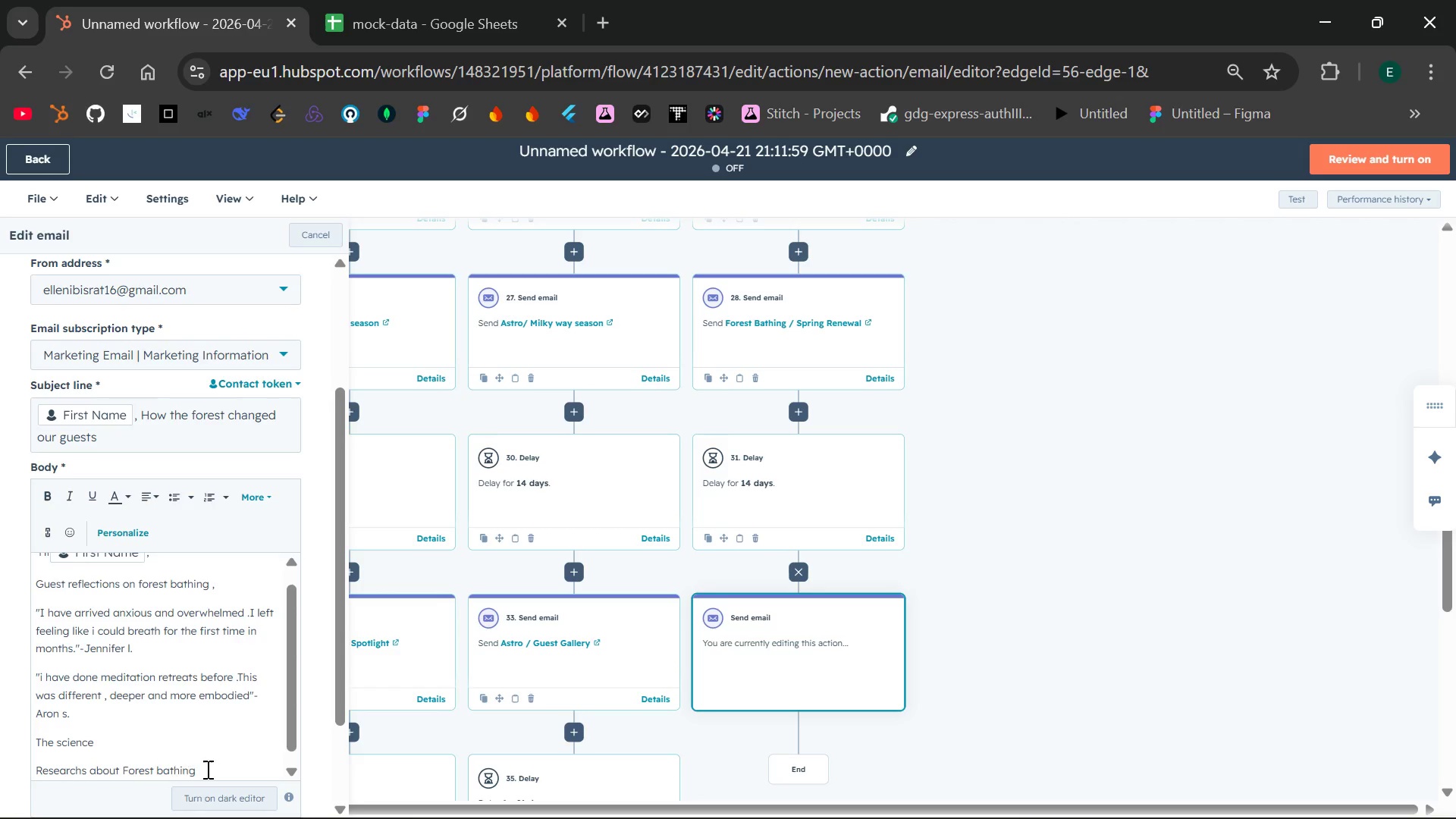 
left_click([210, 769])
 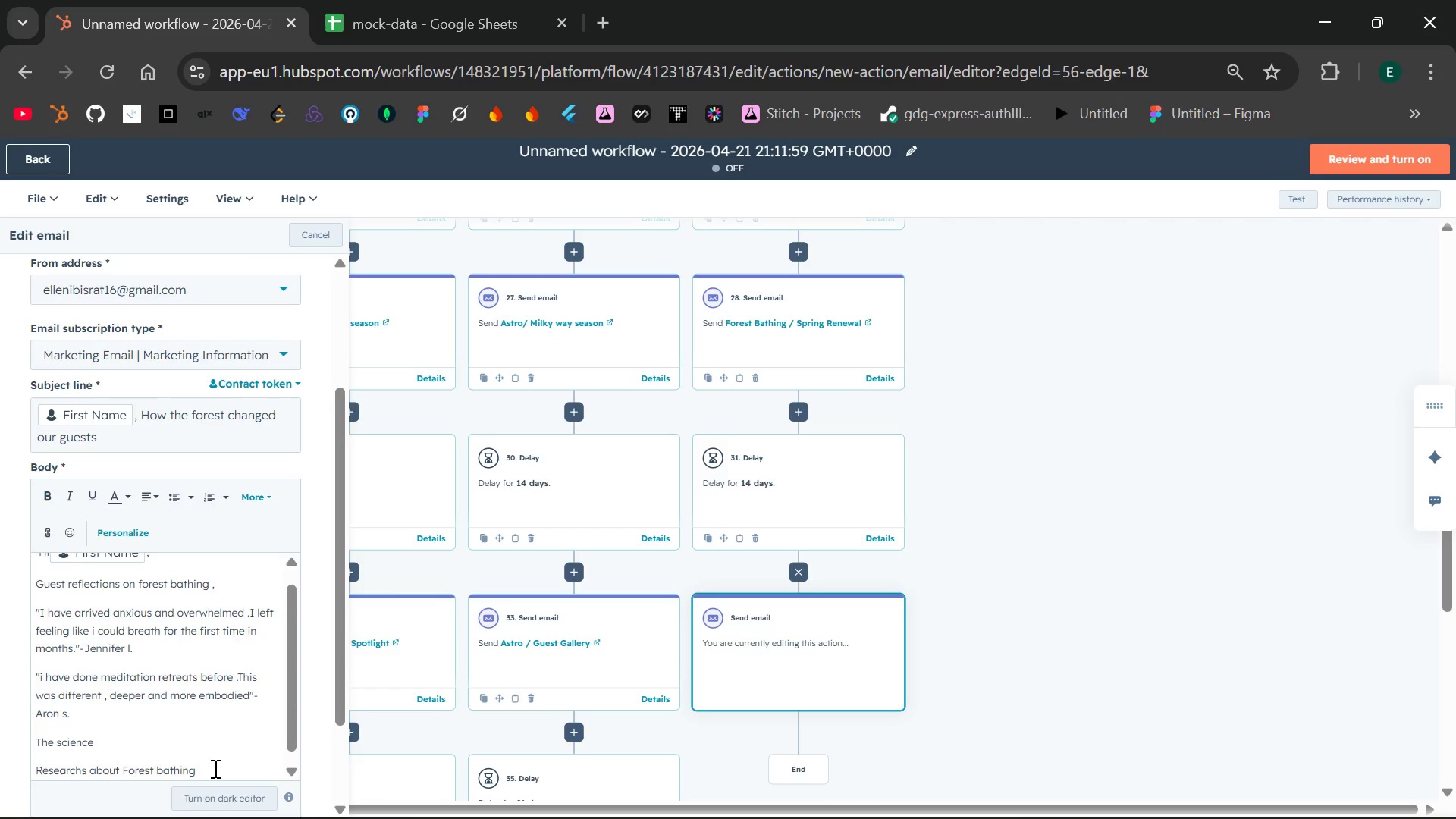 
key(Shift+ShiftLeft)
 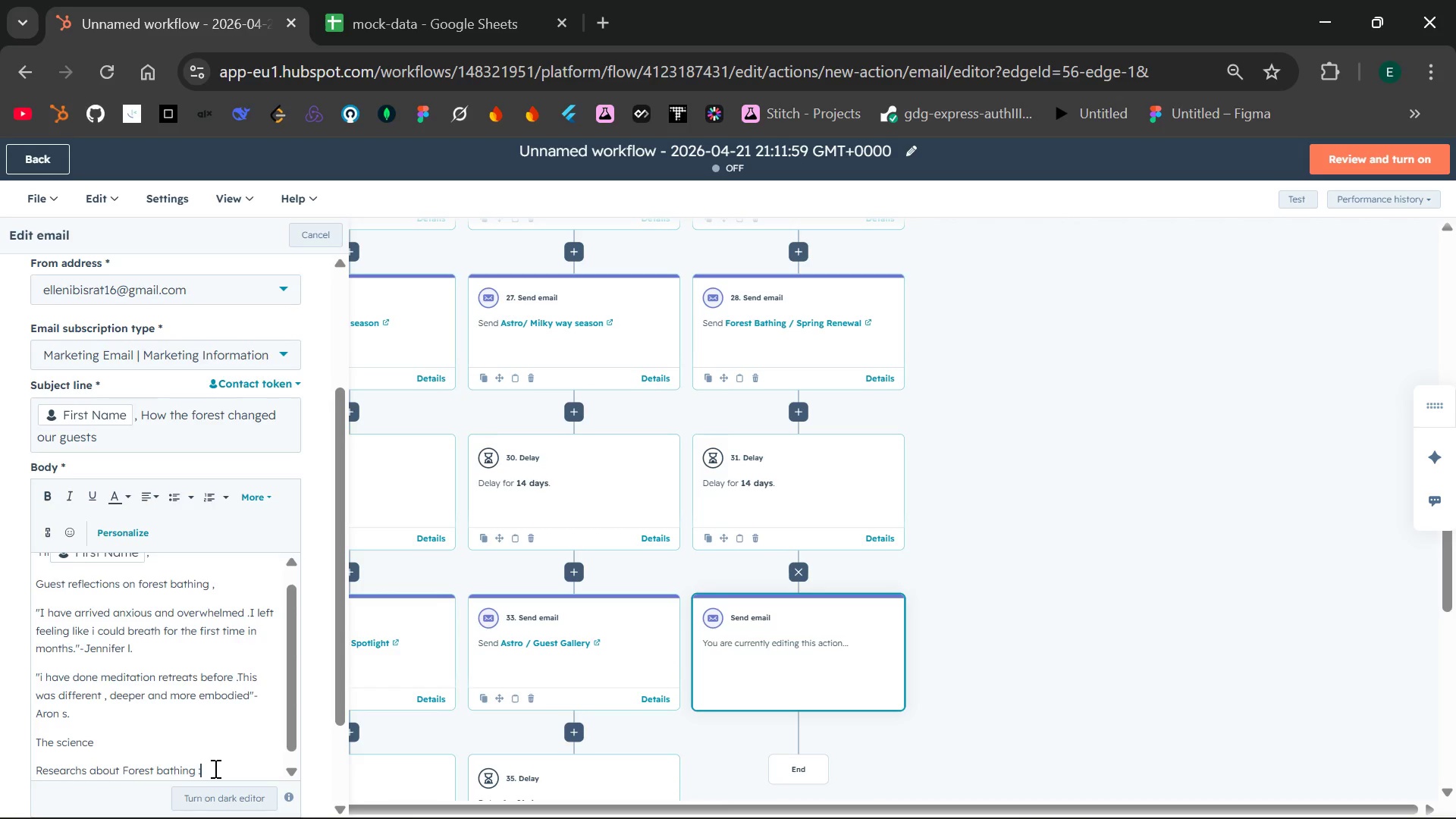 
key(Shift+Semicolon)
 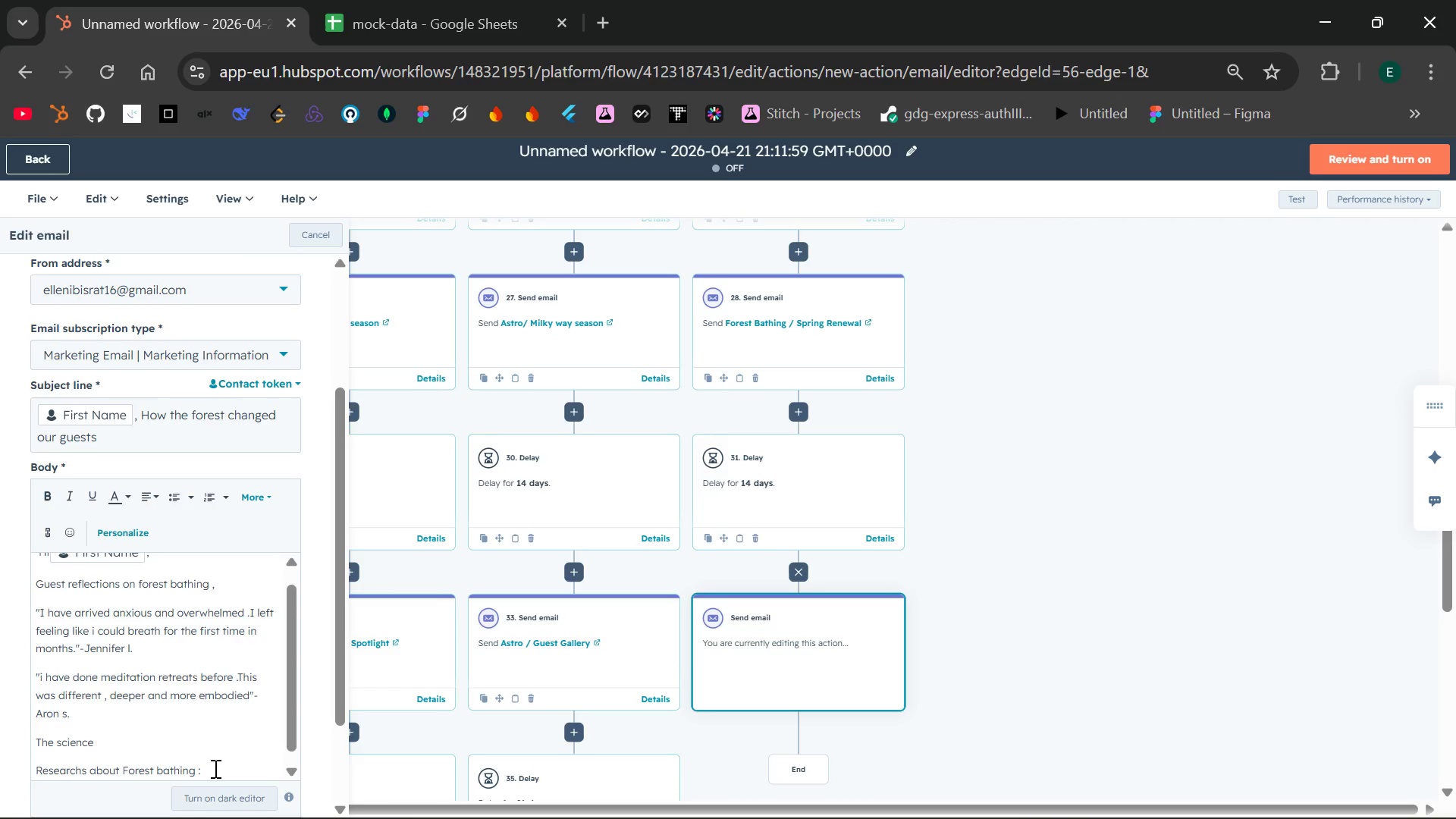 
key(Enter)
 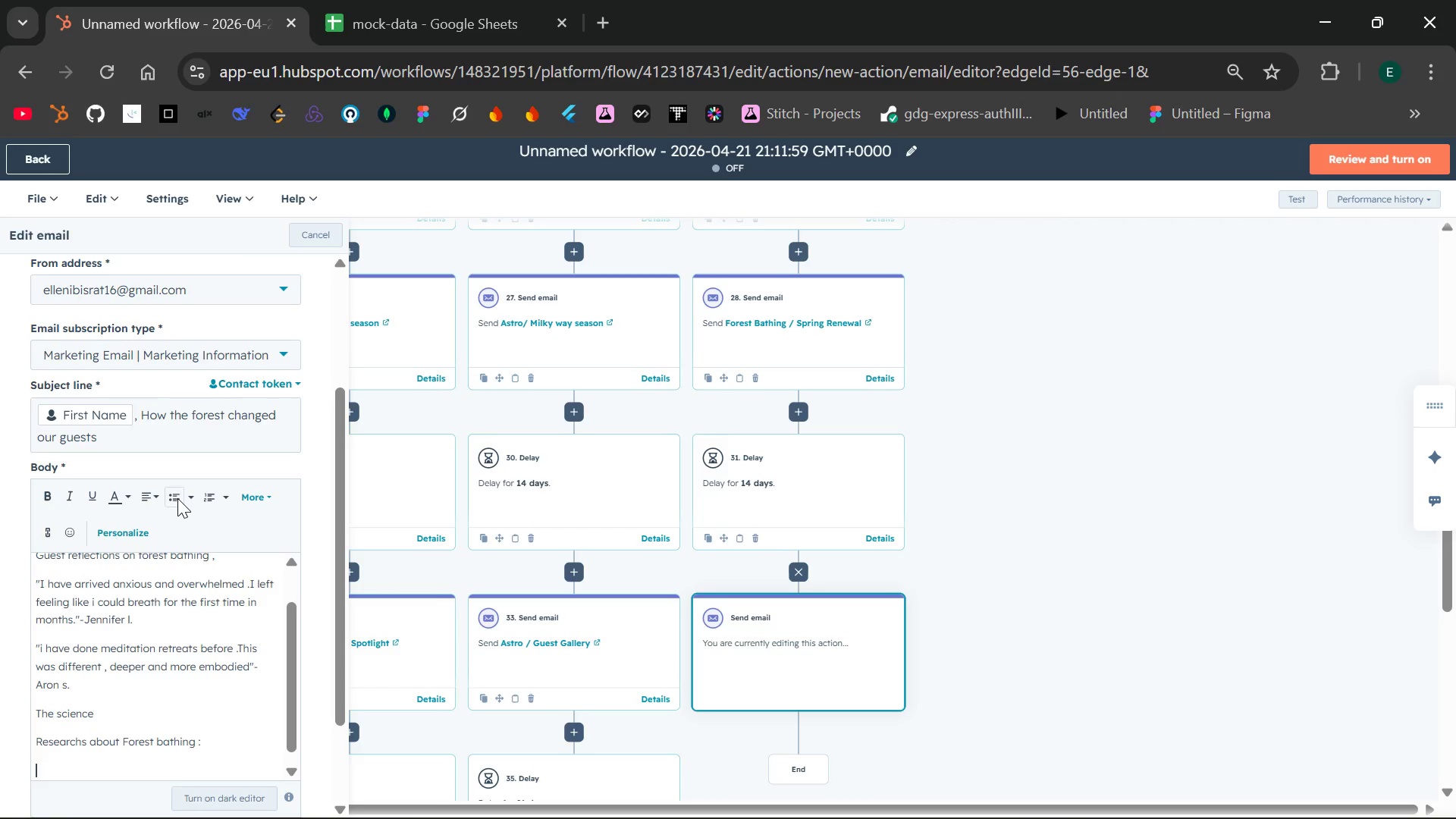 
left_click([171, 494])
 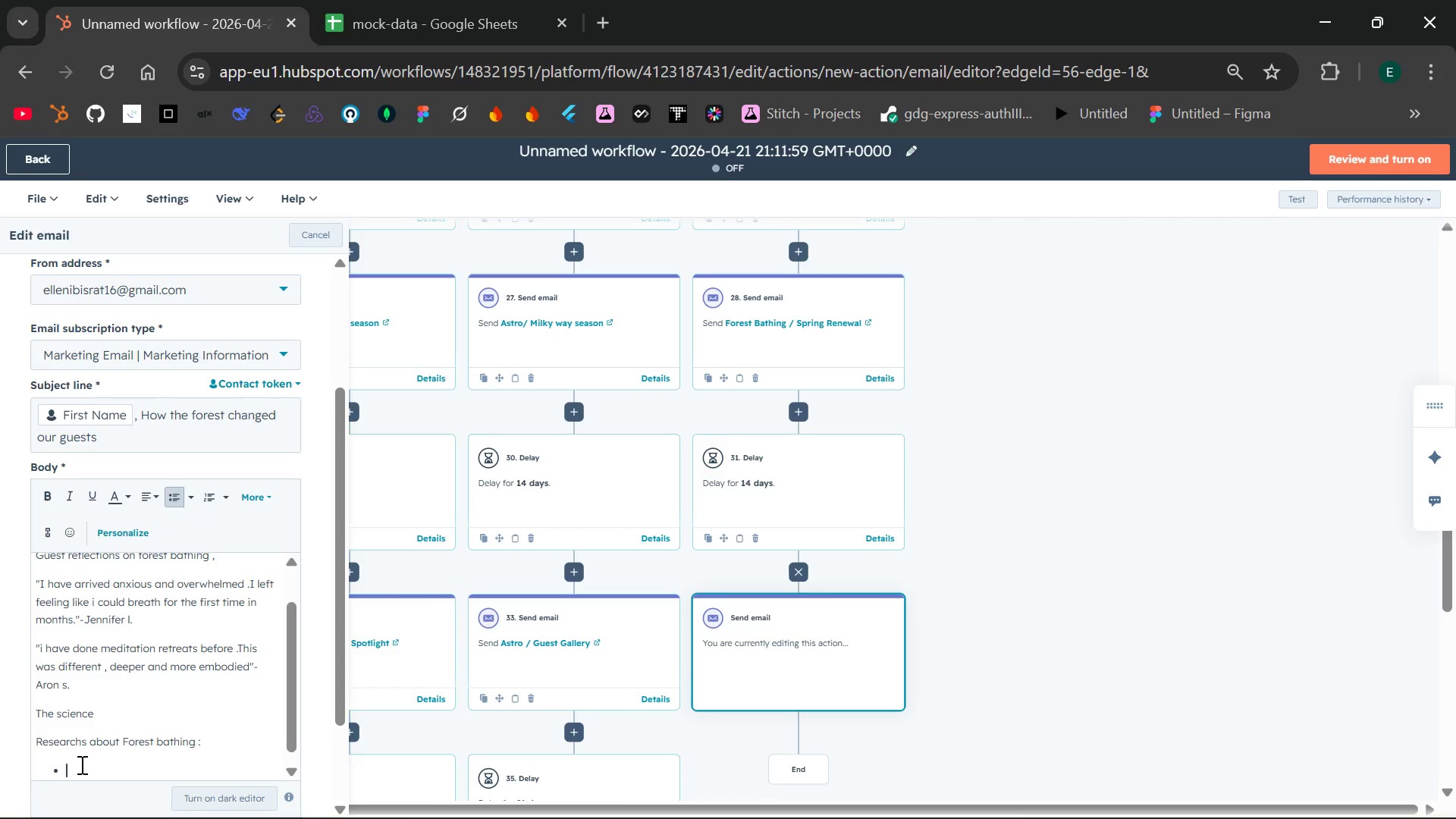 
type(Reduces cort)
key(Backspace)
type(tisio)
key(Backspace)
key(Backspace)
type(on)
key(Backspace)
type(l)
 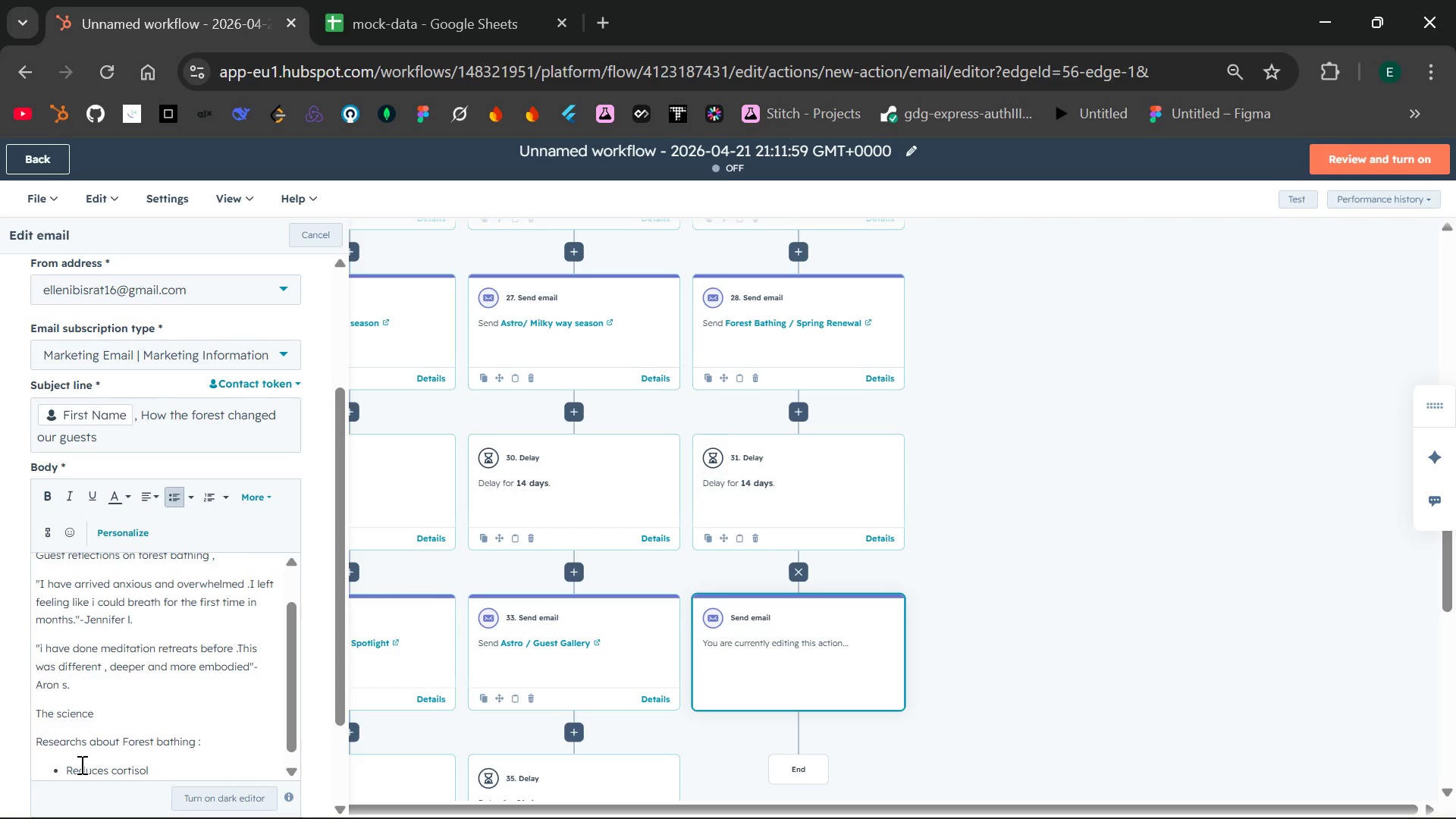 
wait(5.12)
 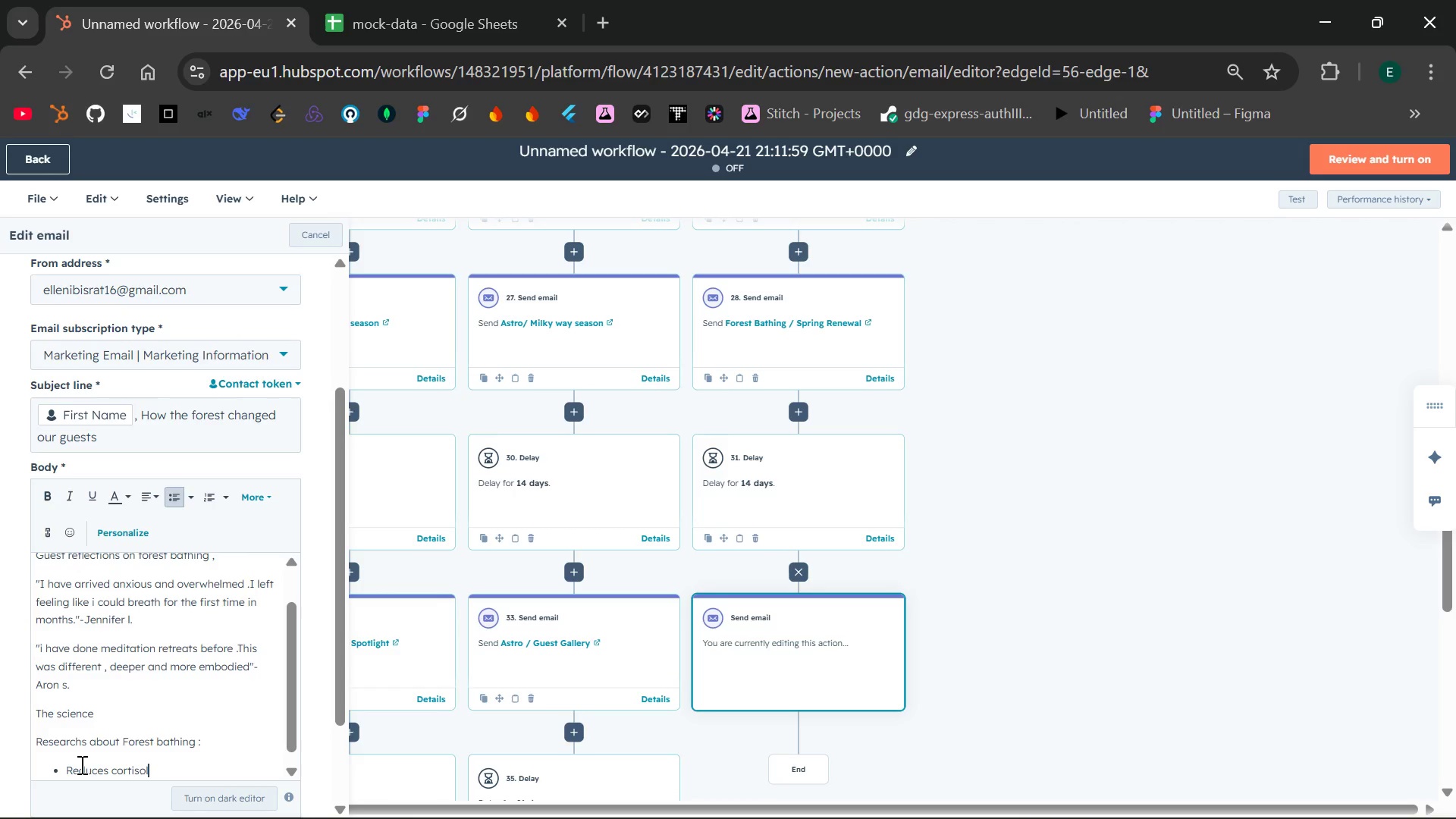 
type( by 16%)
 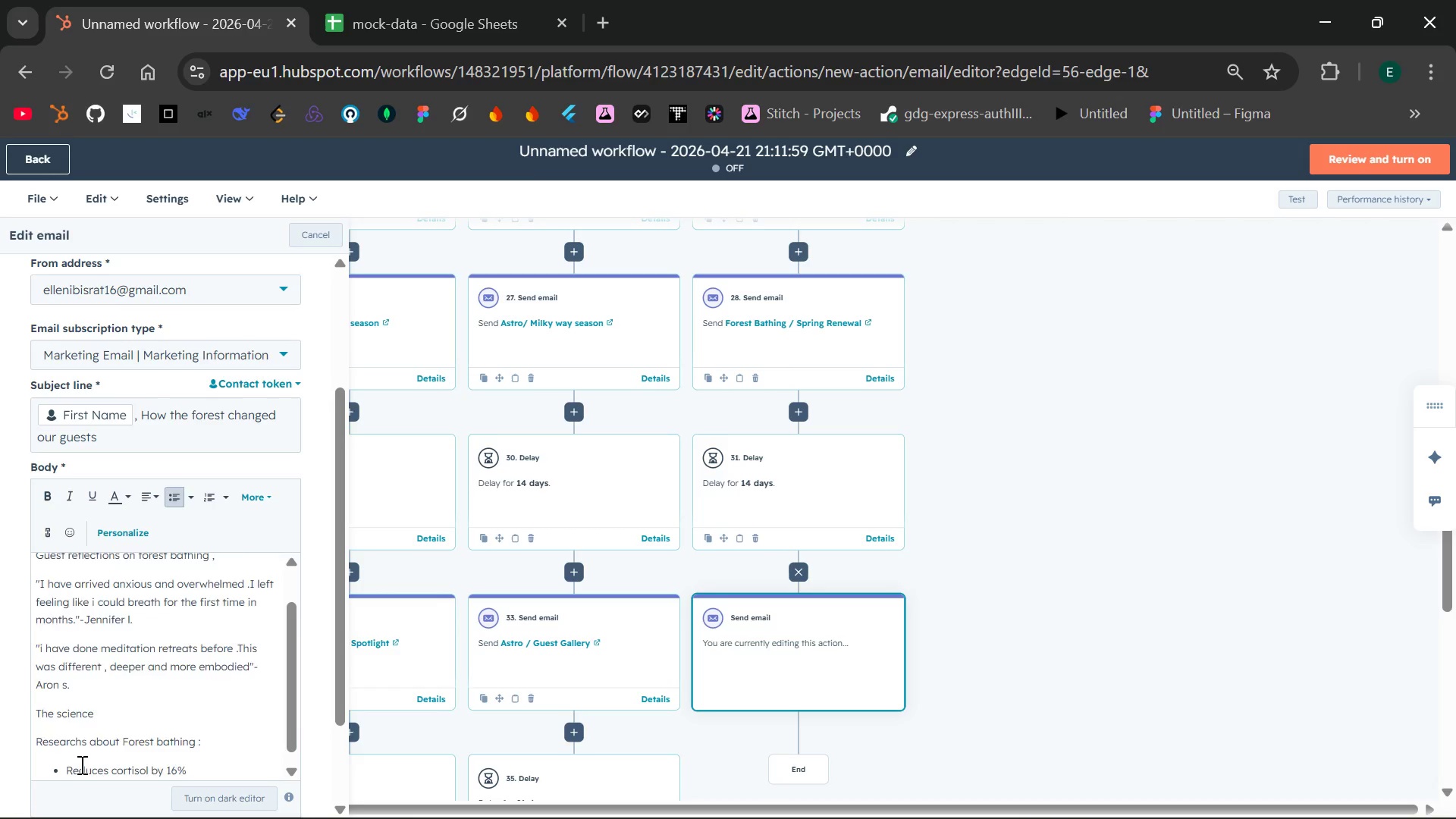 
key(Enter)
 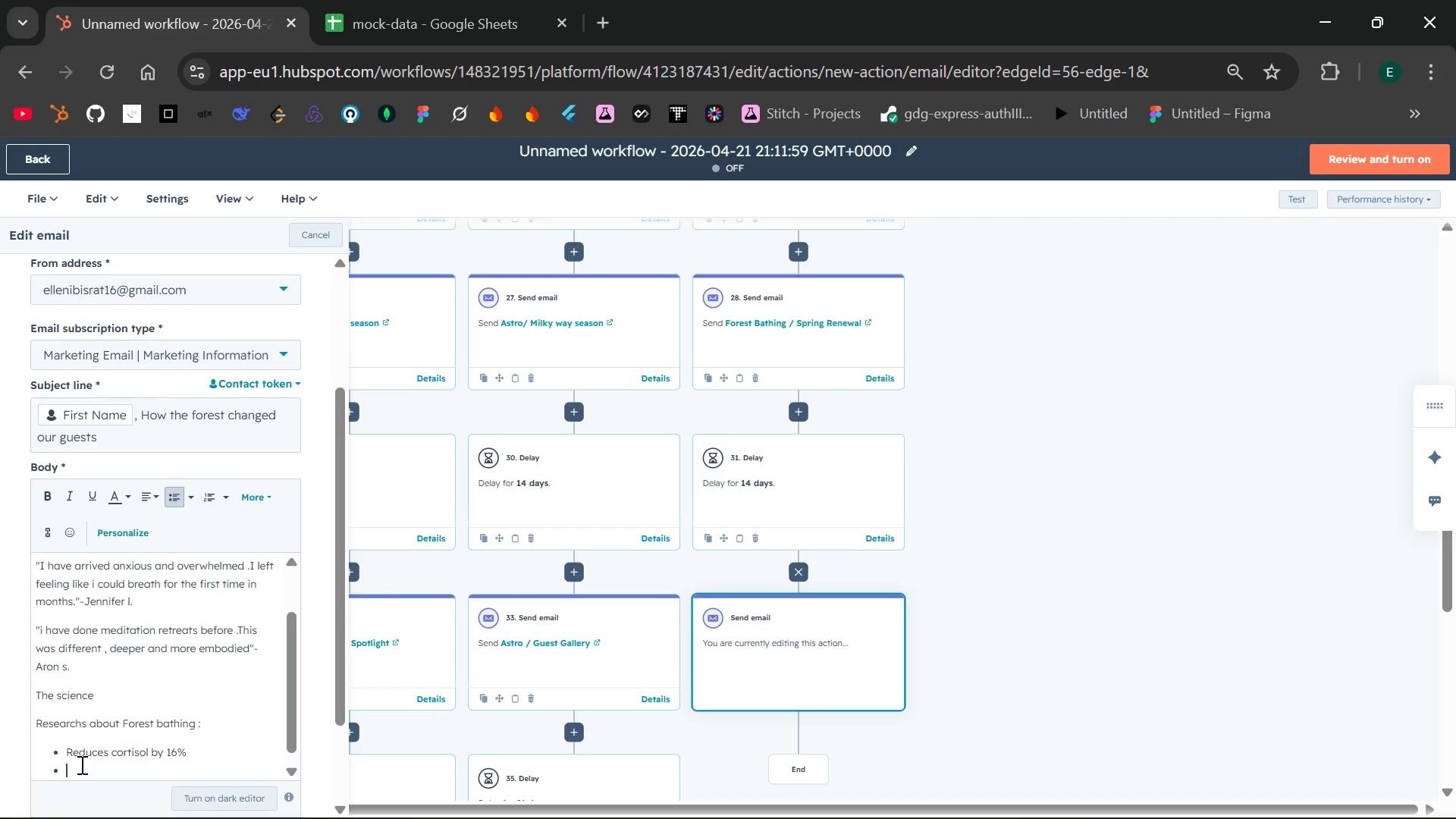 
type(l)
key(Backspace)
type(Lowers blood pressure  y)
key(Backspace)
 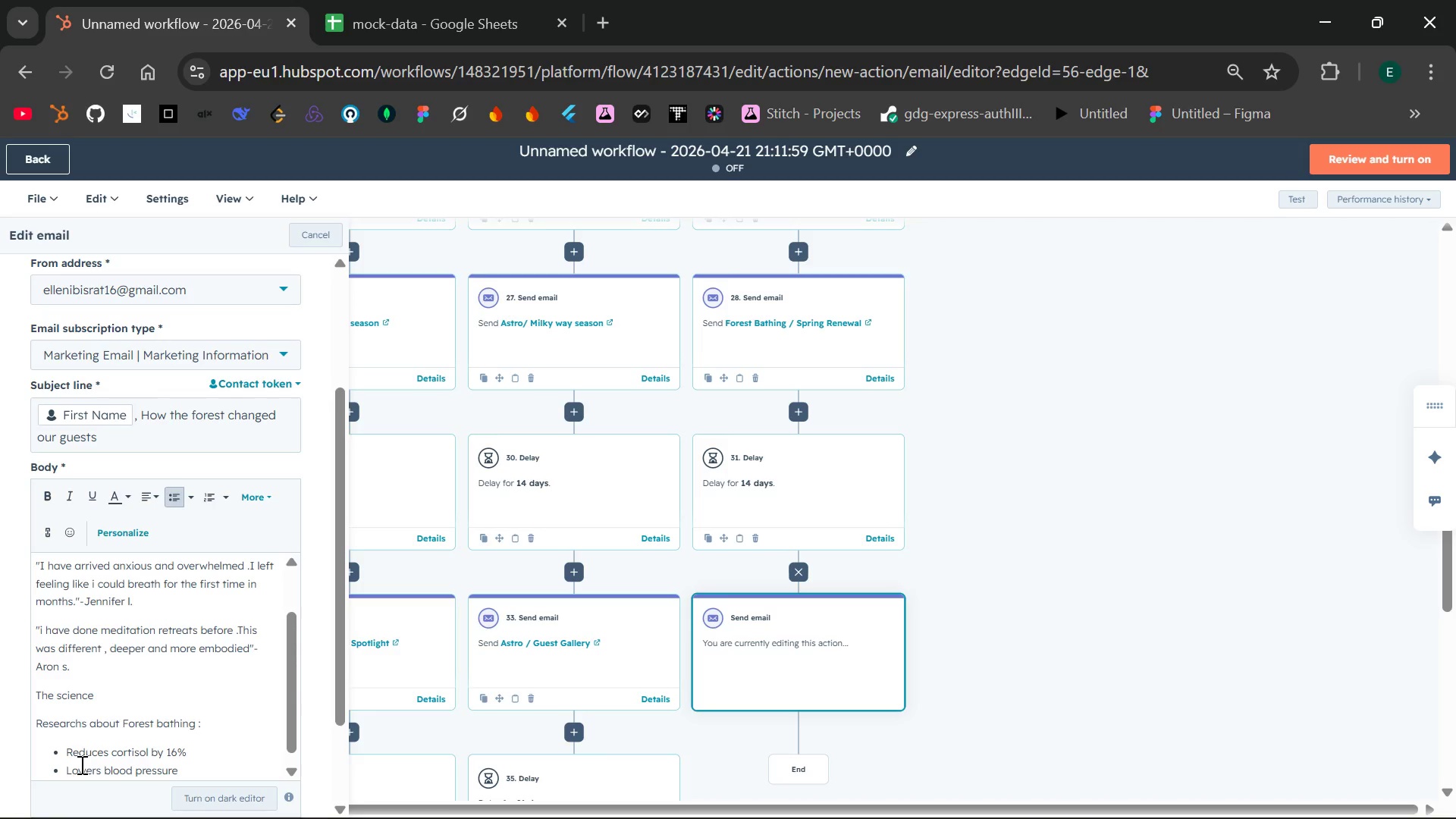 
key(Enter)
 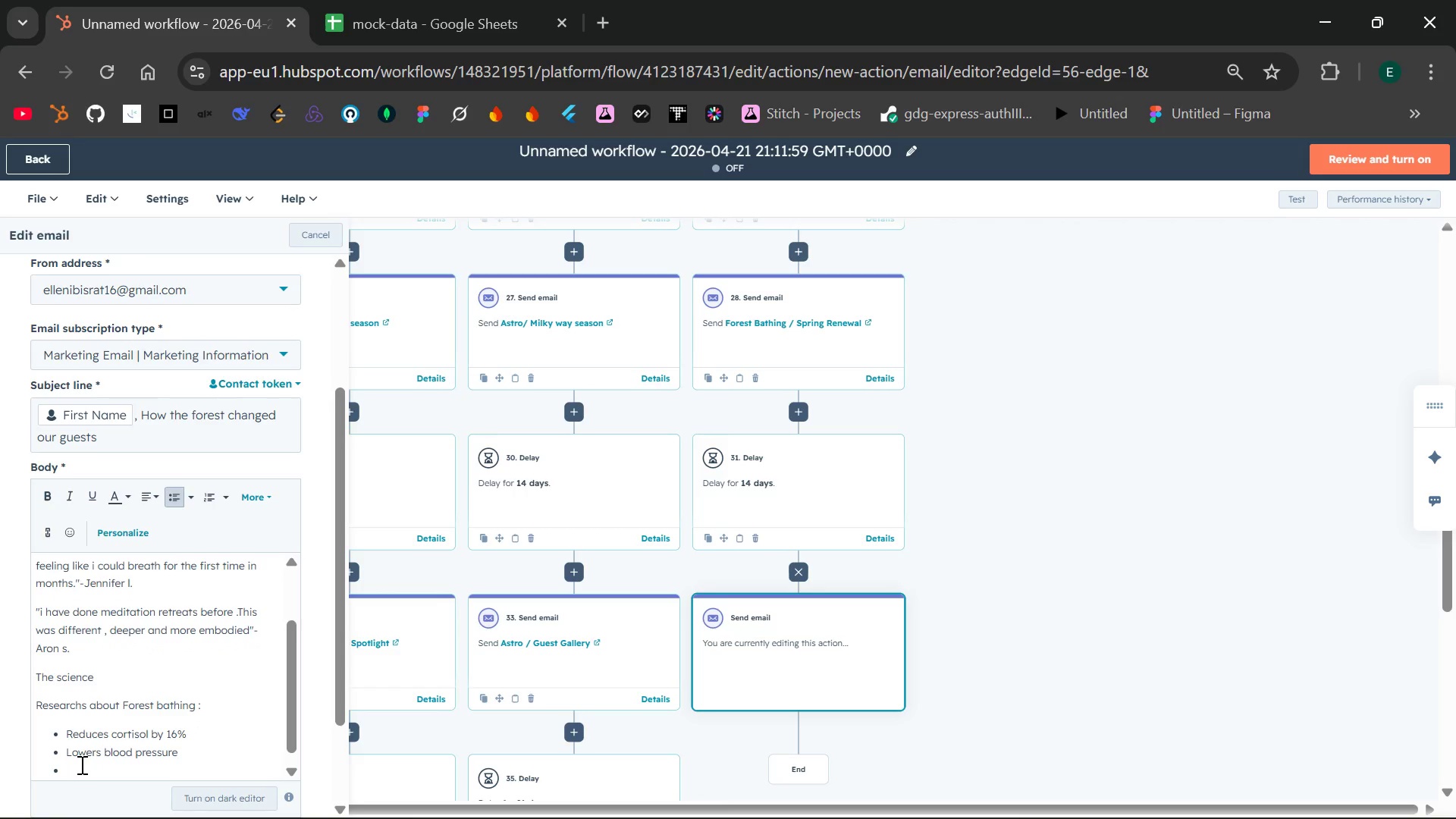 
wait(5.61)
 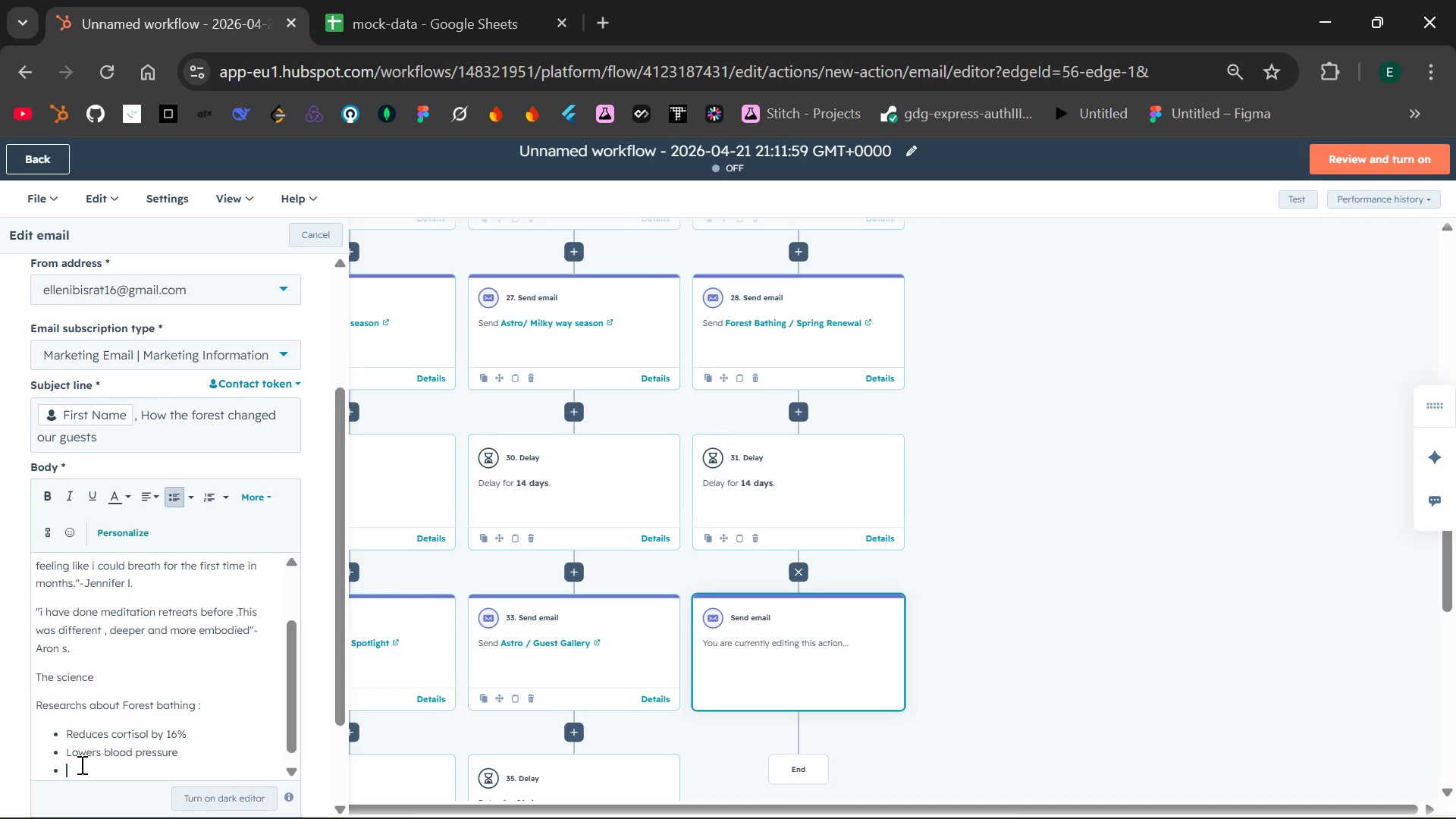 
type(Incres)
key(Backspace)
type(s)
 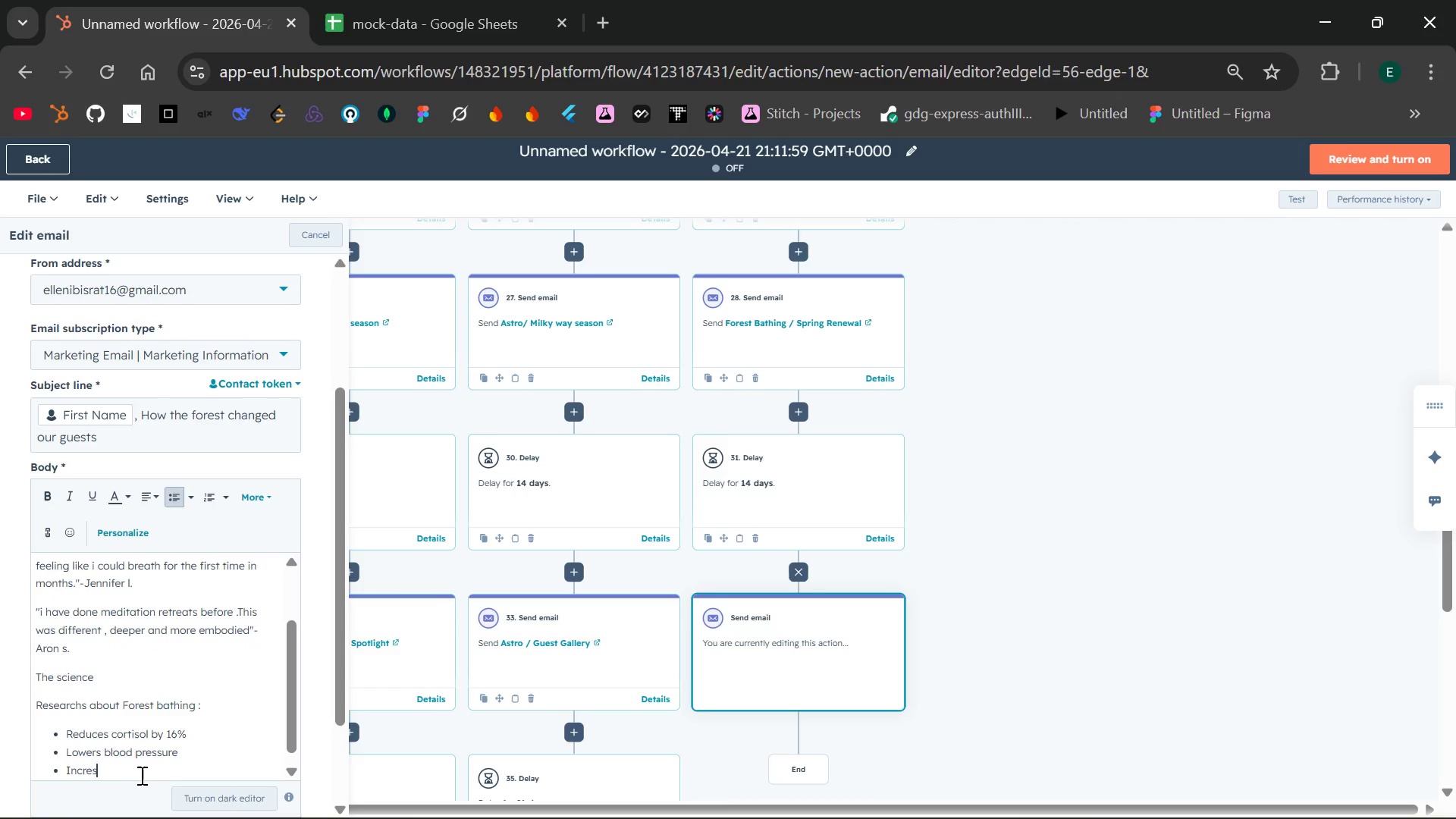 
key(Backspace)
 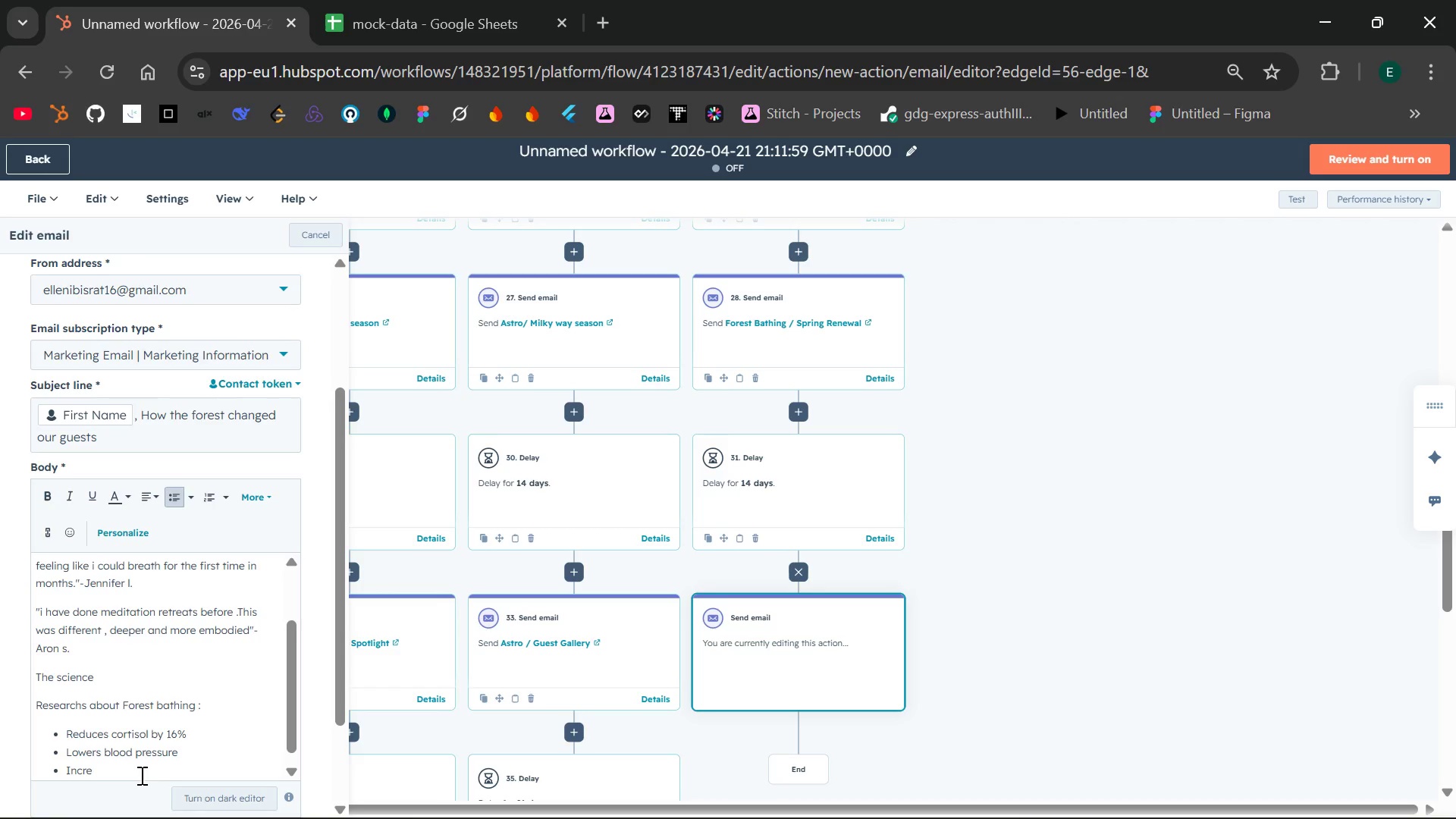 
key(Backspace)
key(Backspace)
key(Backspace)
key(Backspace)
key(Backspace)
type(Increase natural killer cells )
 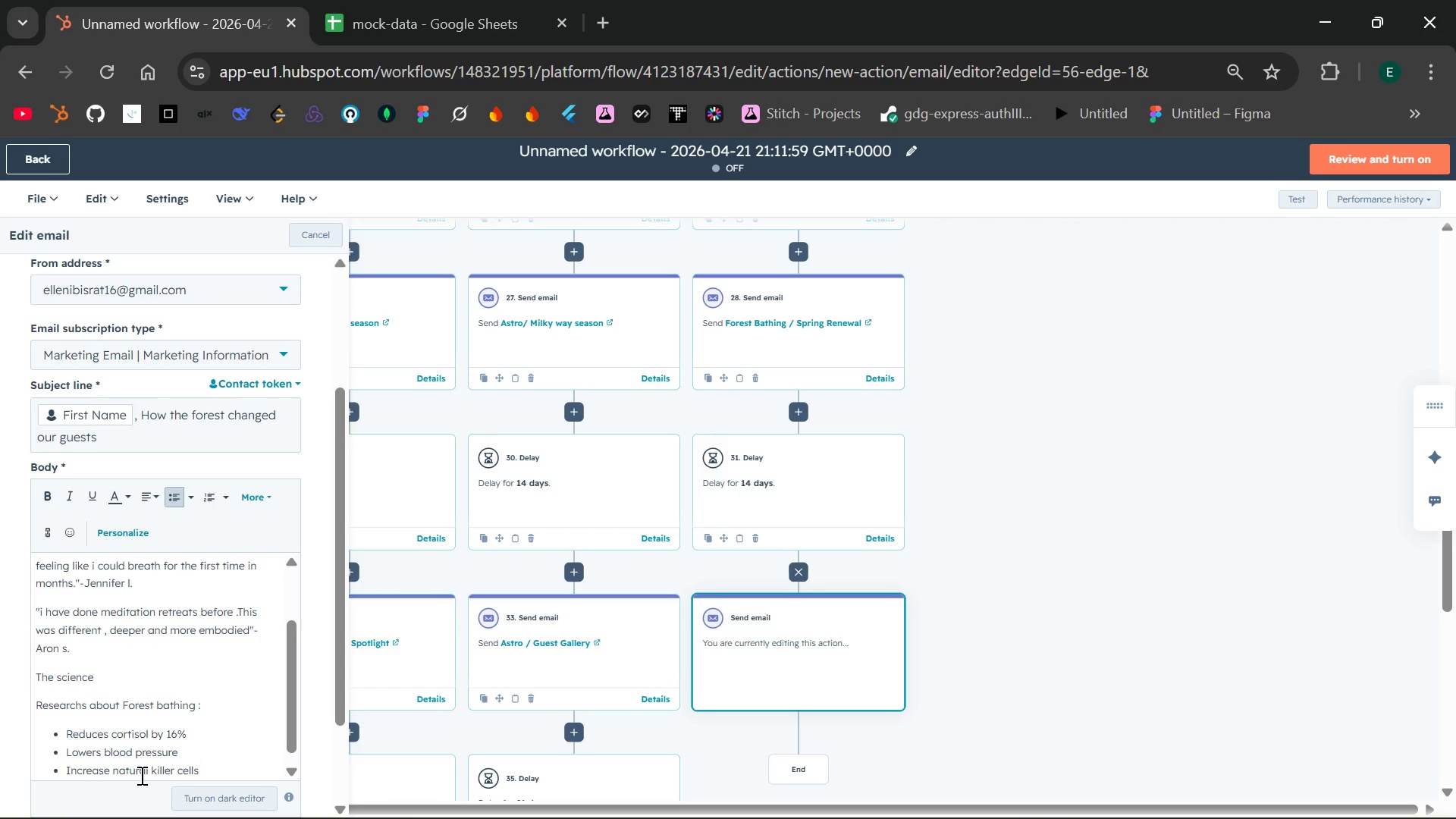 
key(Enter)
 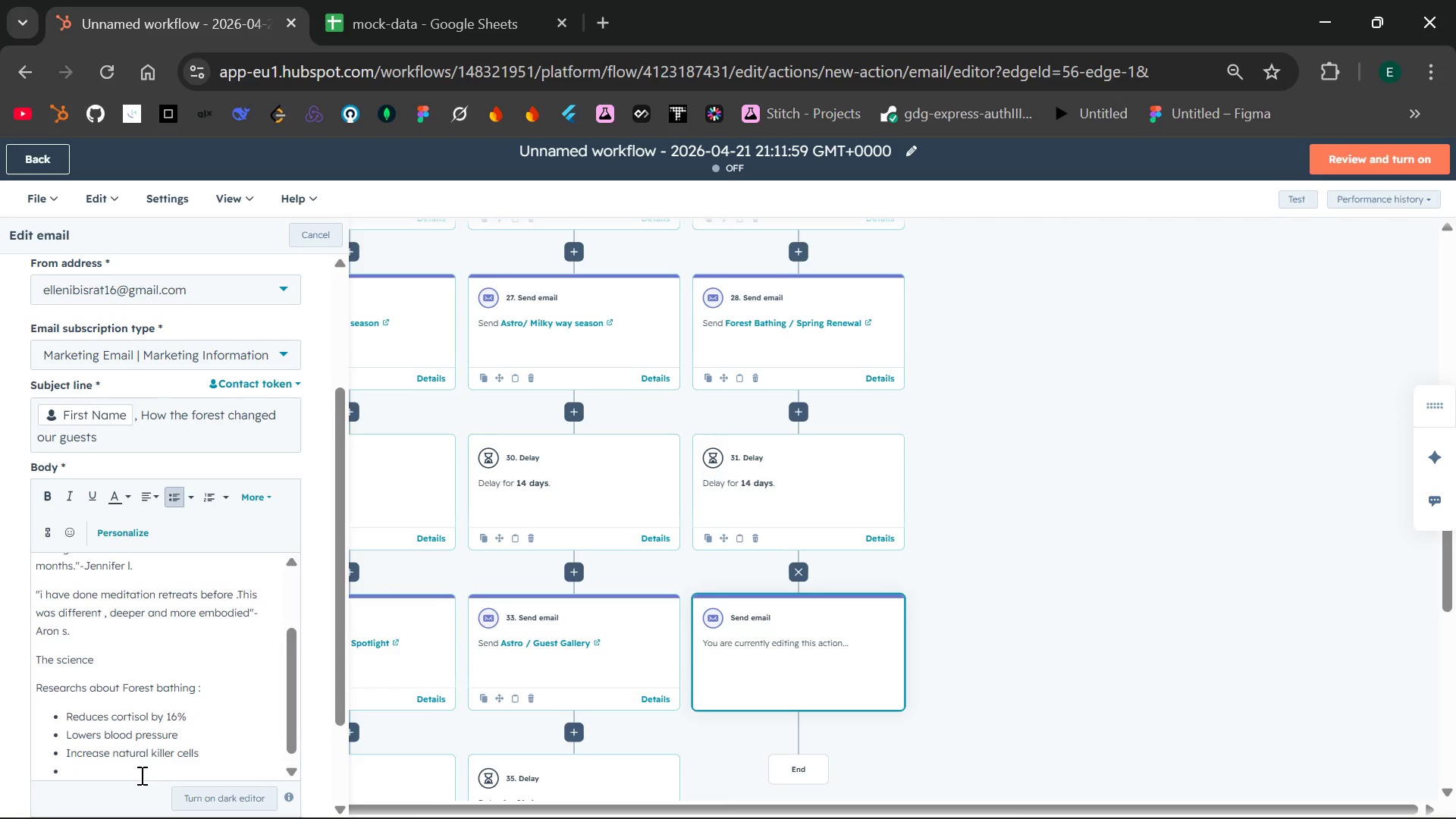 
key(Backspace)
 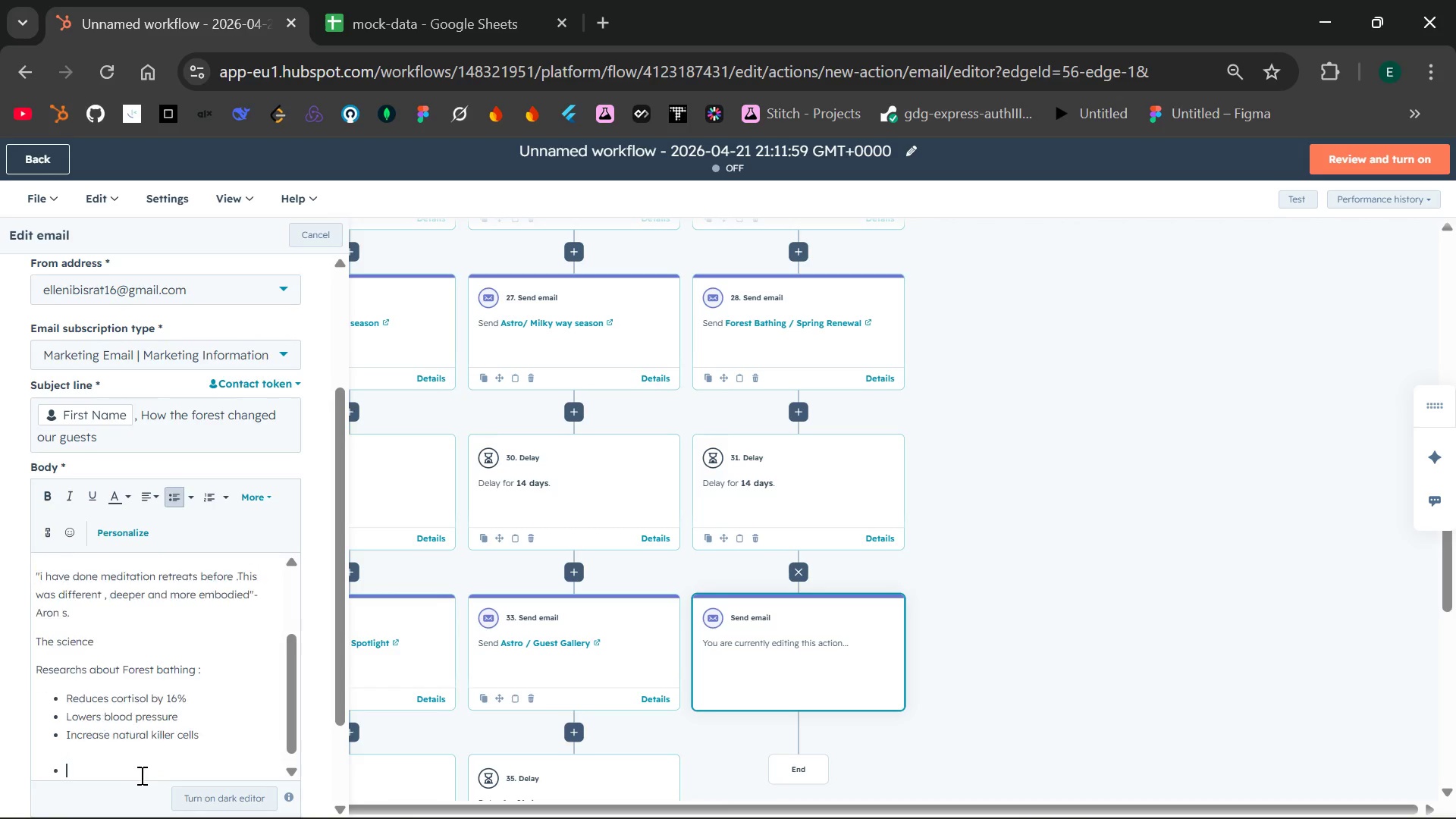 
key(Enter)
 